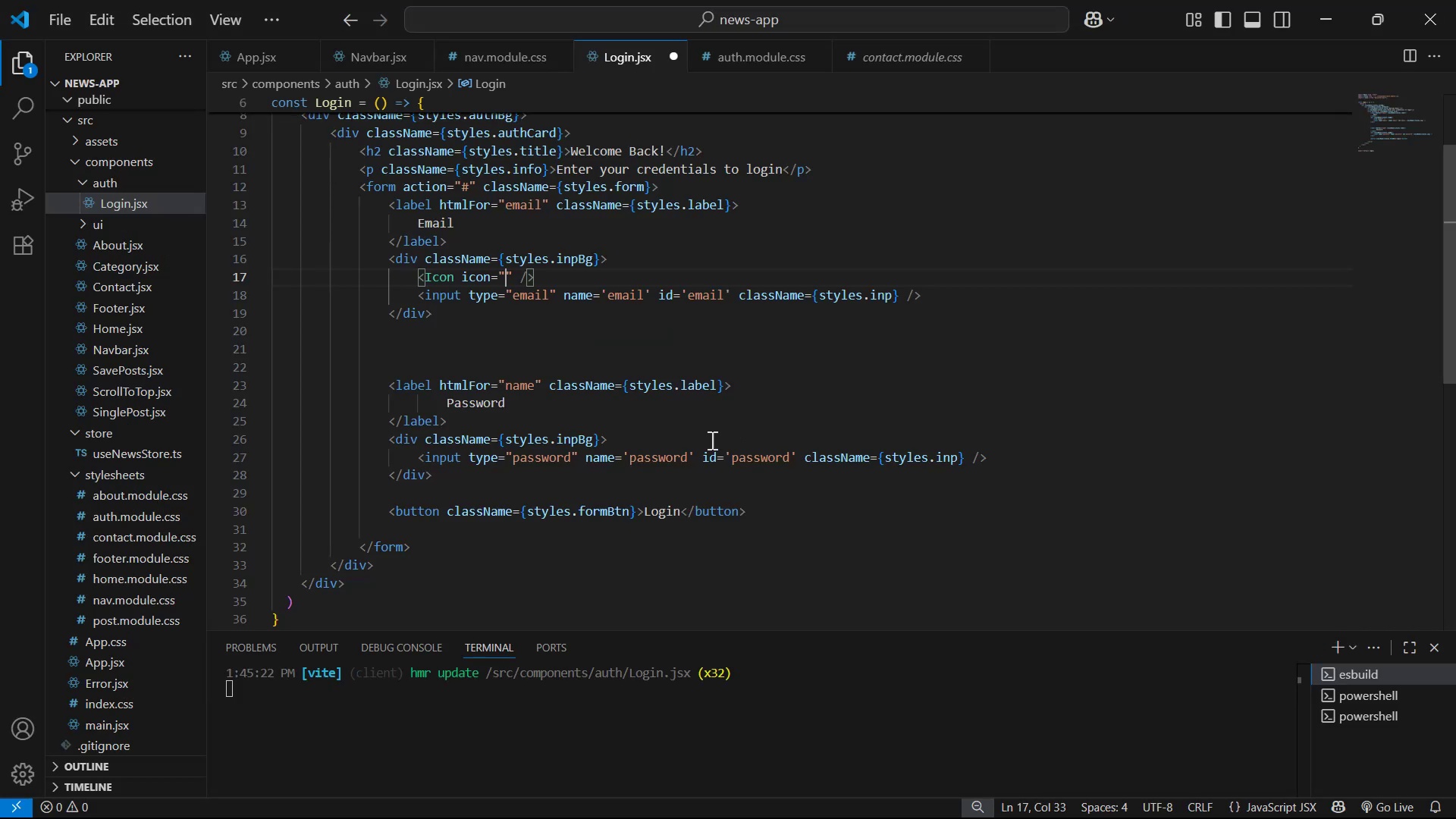 
key(Control+V)
 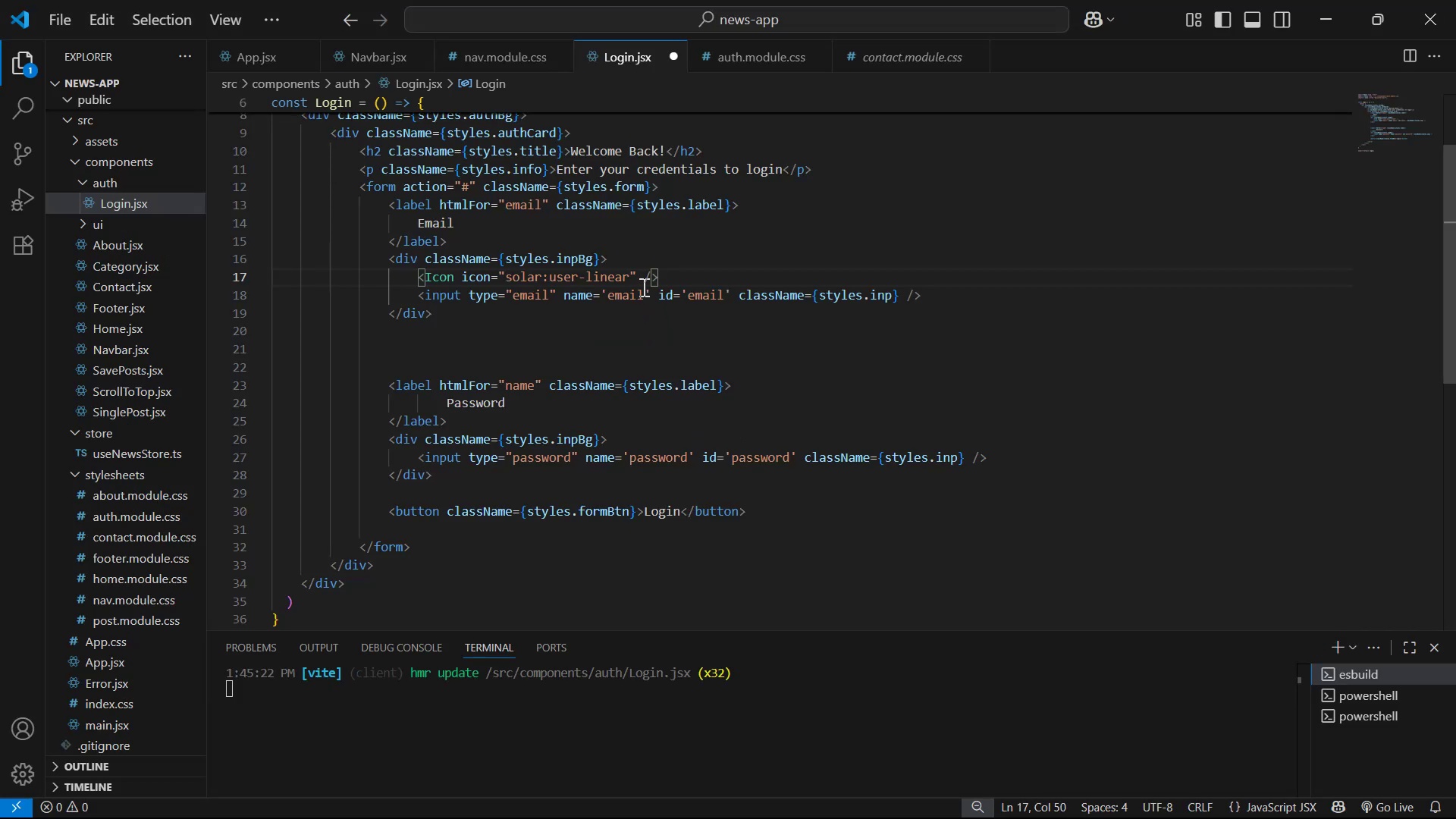 
left_click([635, 276])
 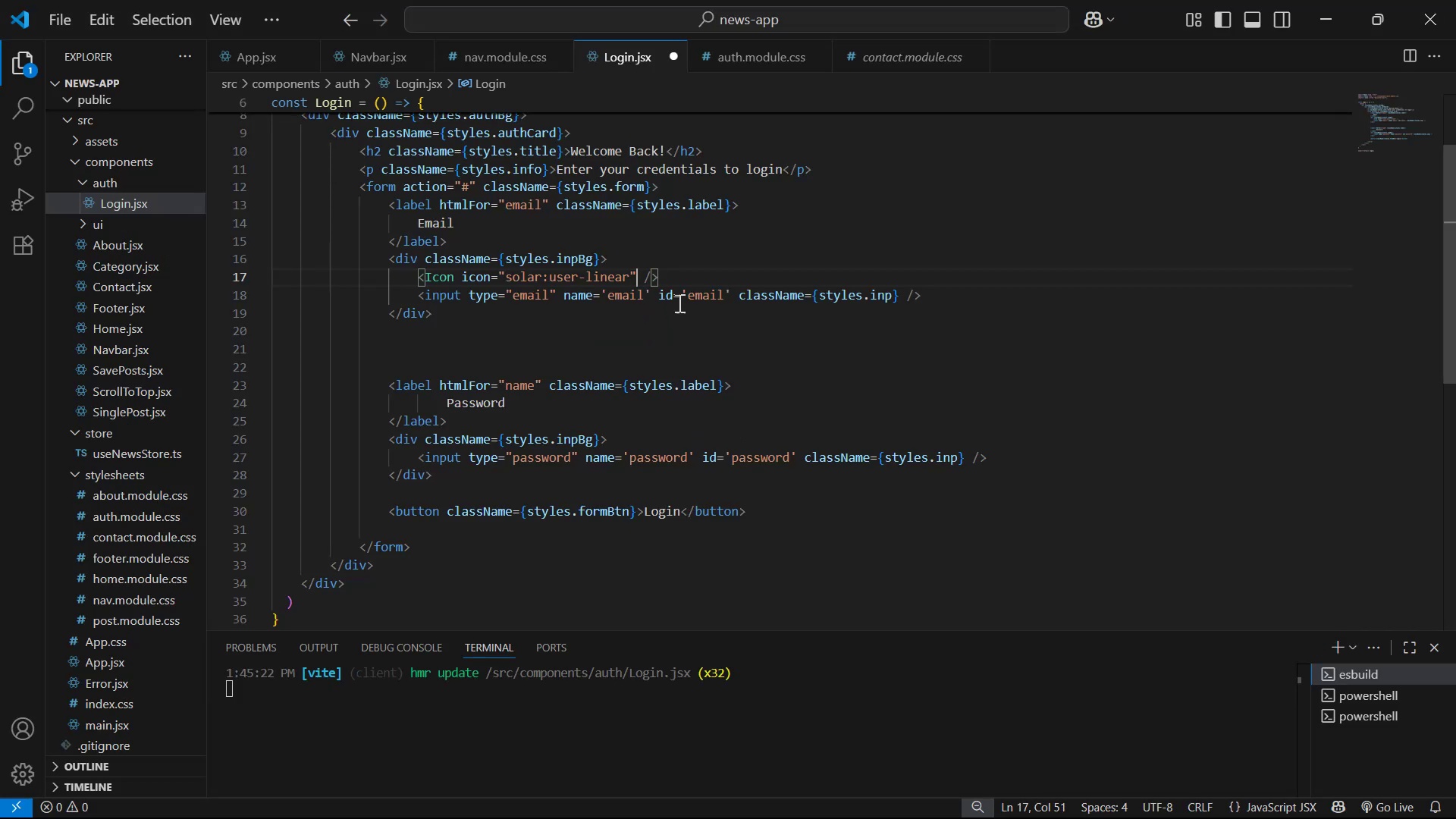 
type( cla)
 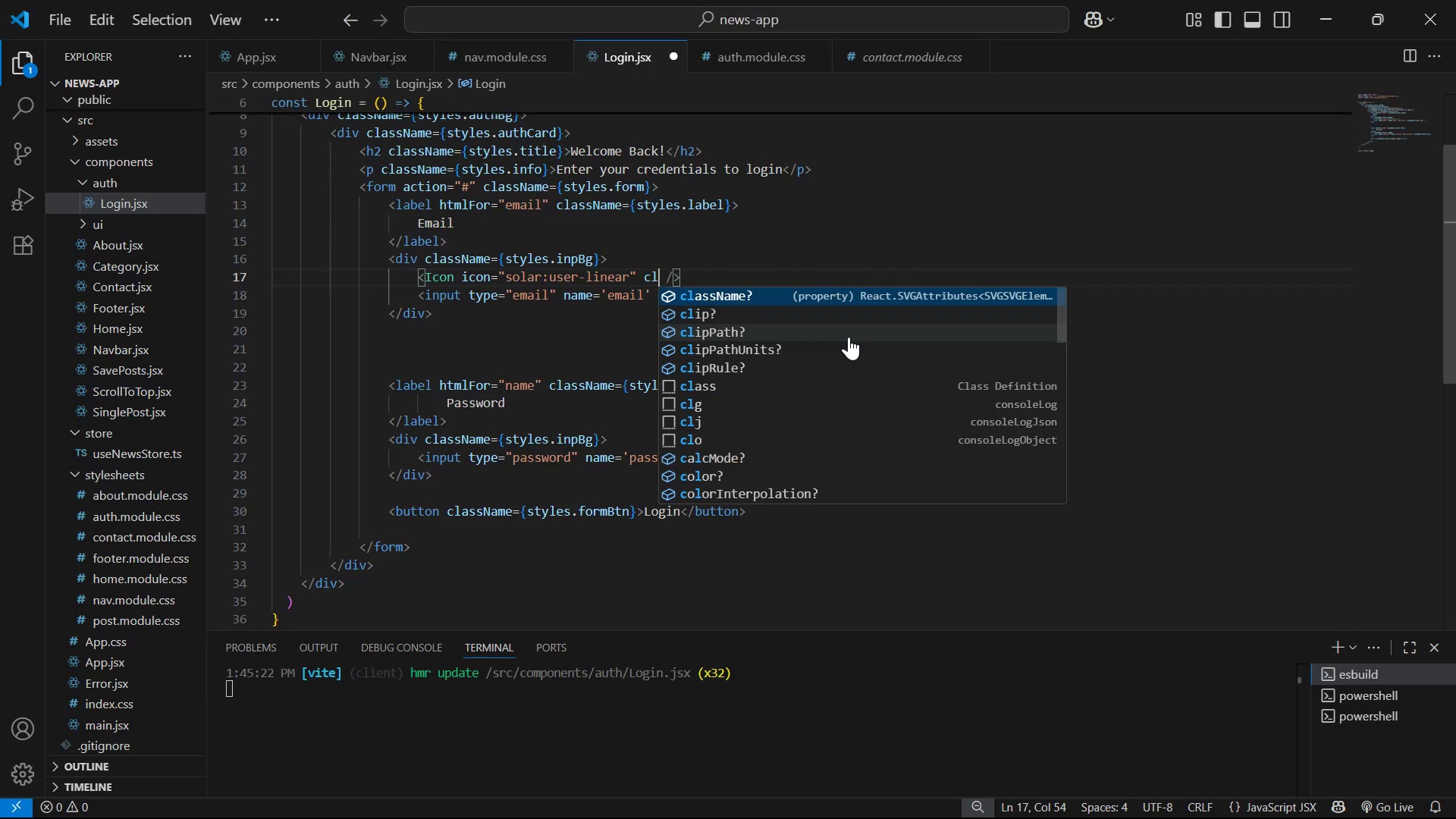 
key(Enter)
 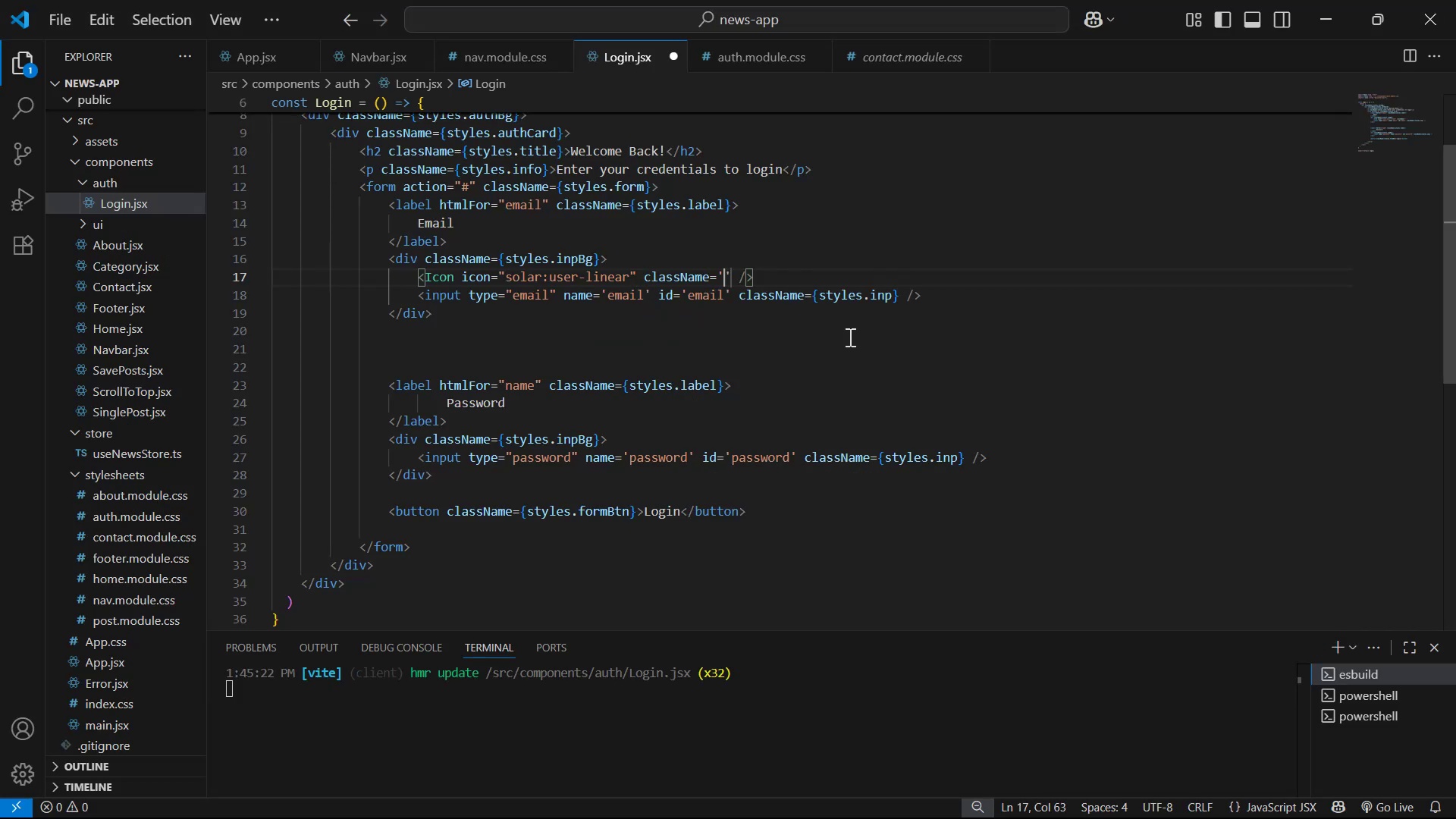 
key(ArrowRight)
 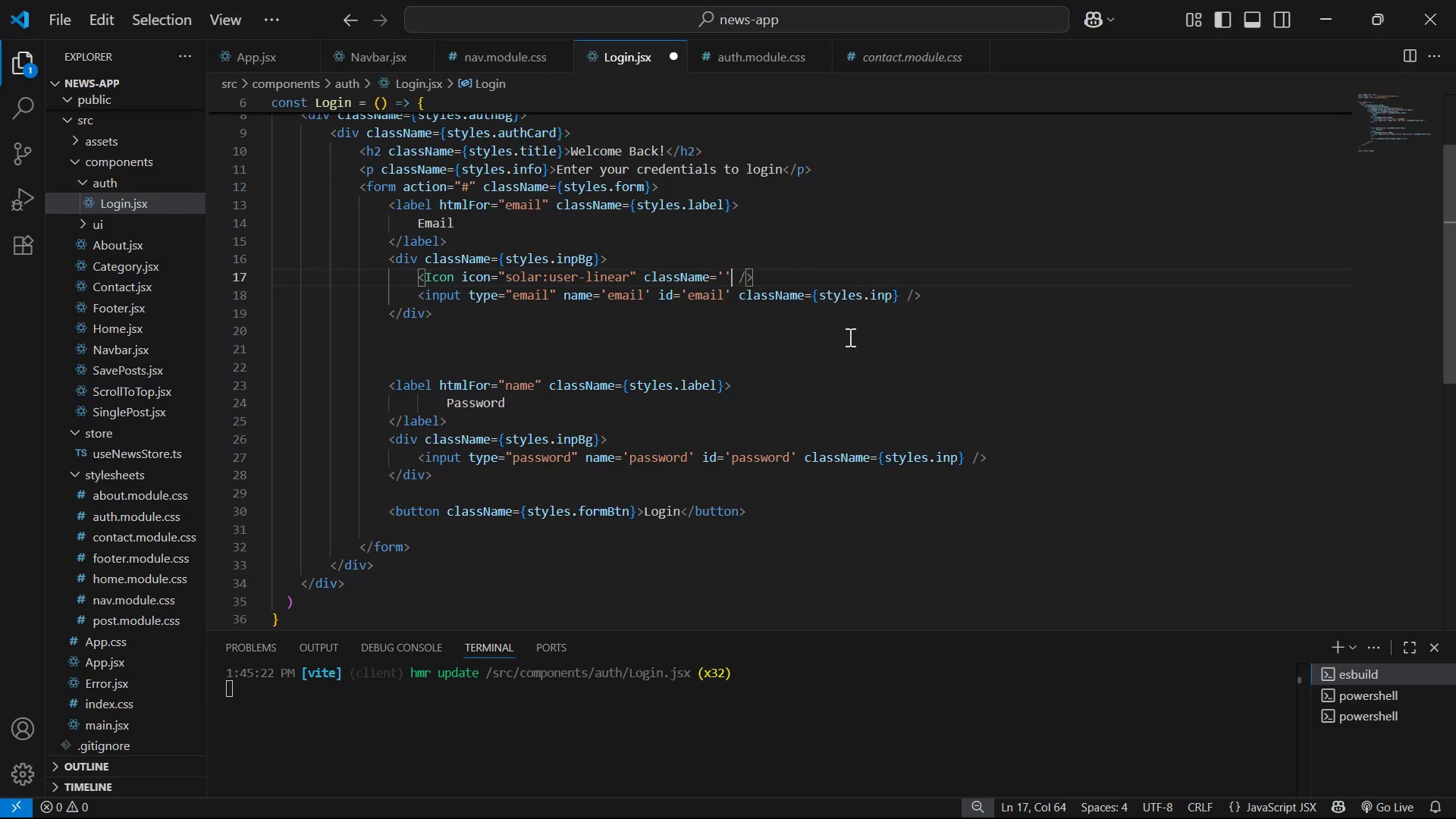 
key(Backspace)
key(Backspace)
type({sty)
 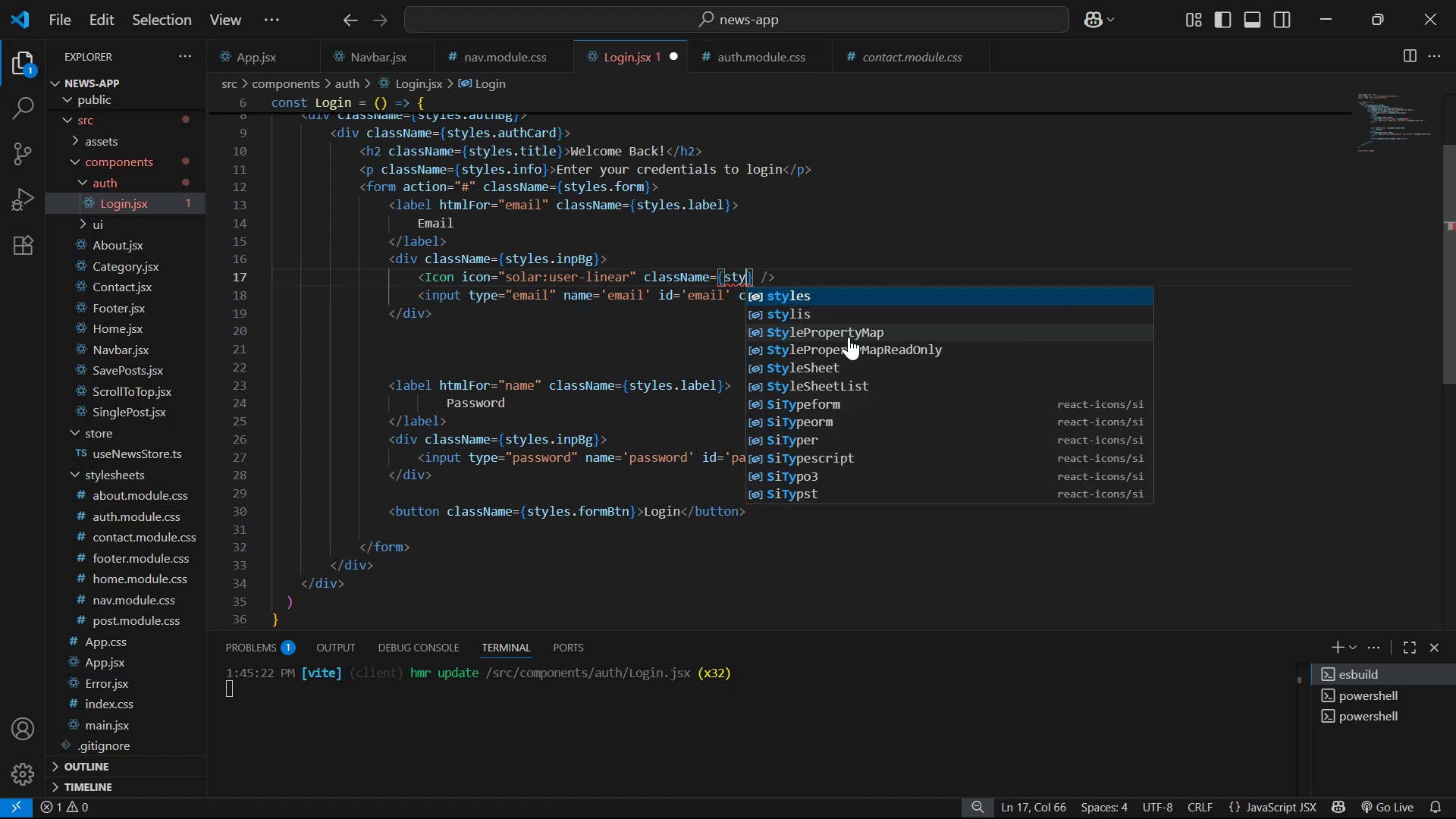 
key(Enter)
 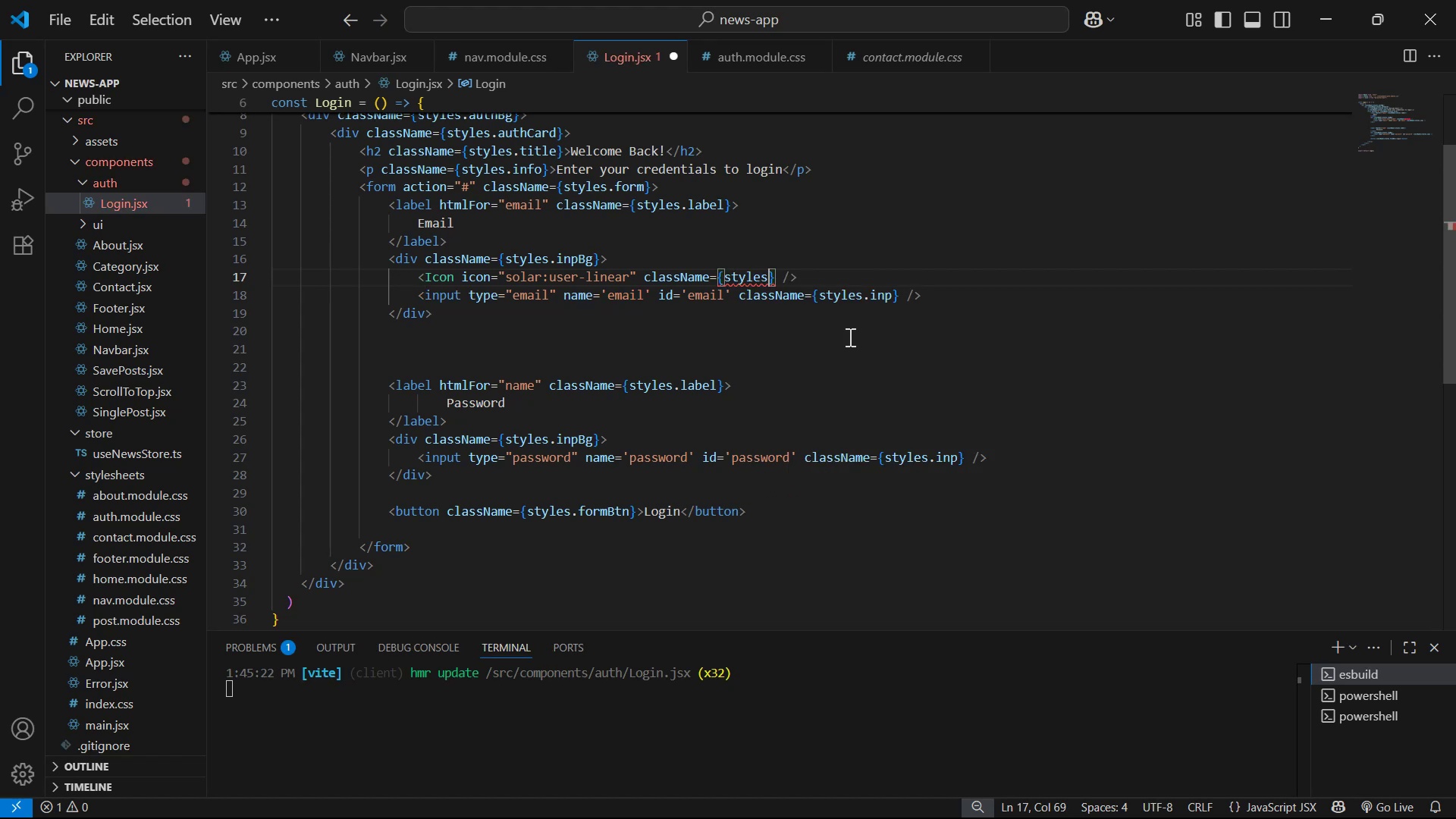 
type(.formIcon)
 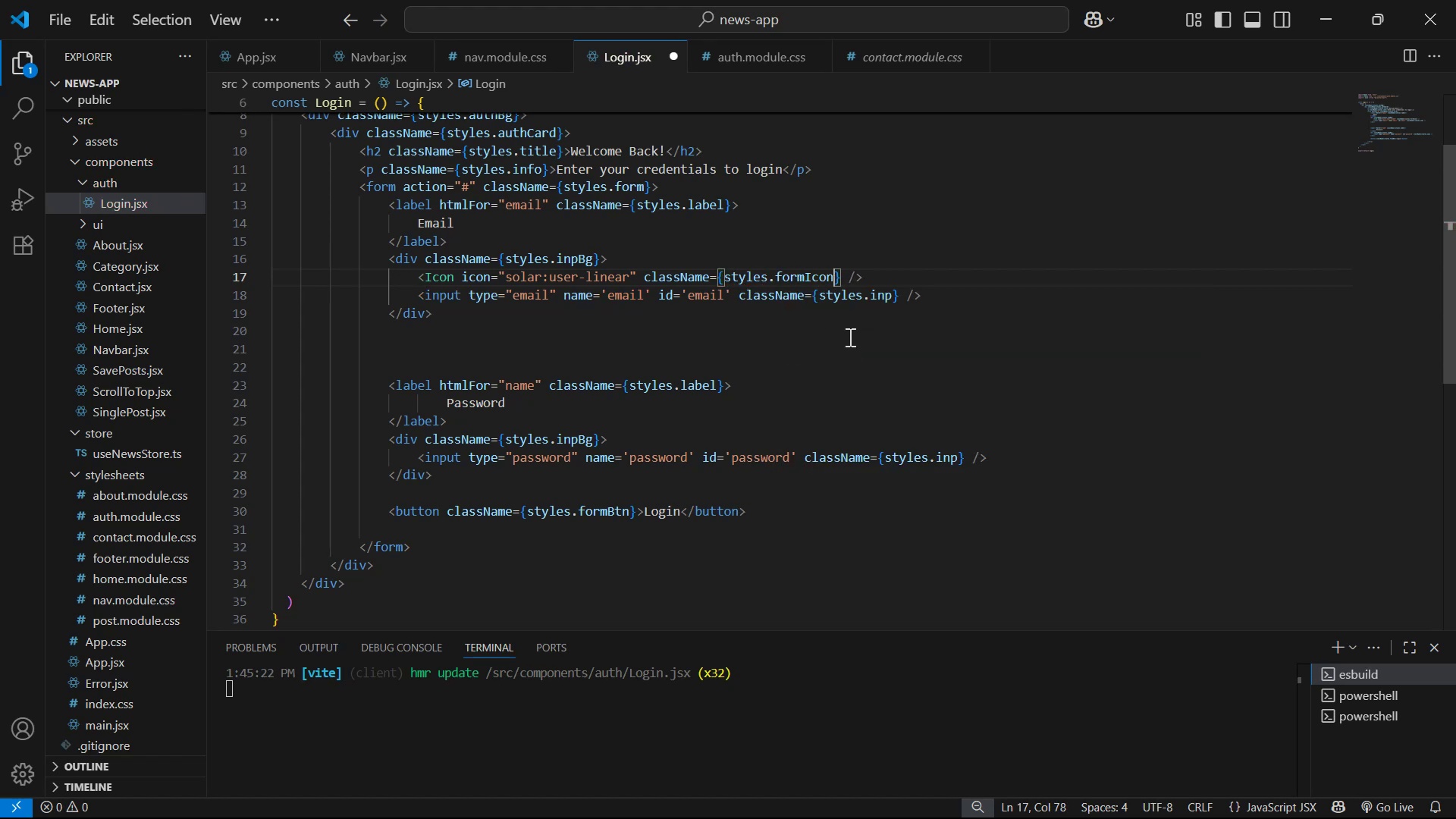 
key(Control+ControlLeft)
 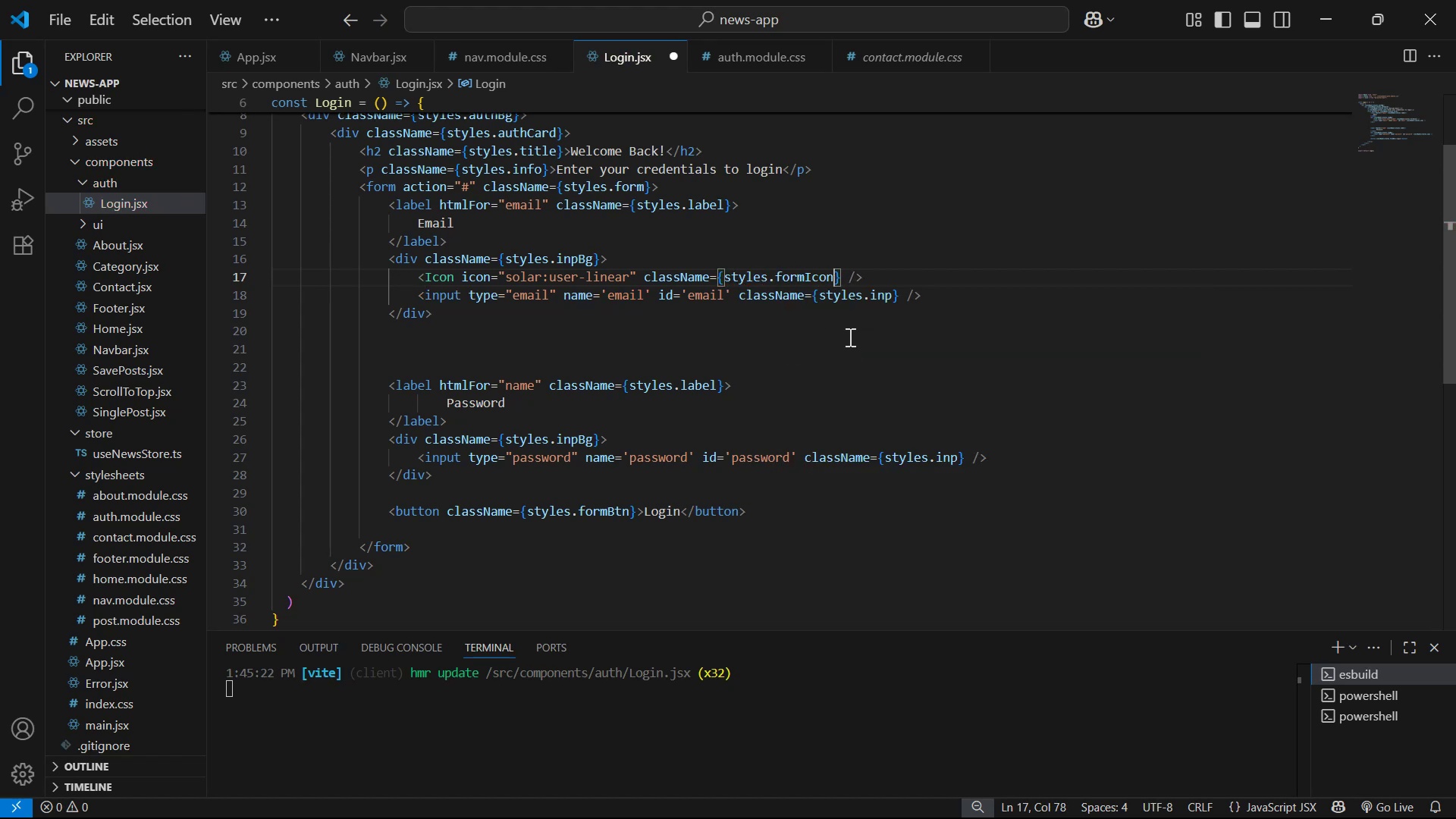 
key(Control+S)
 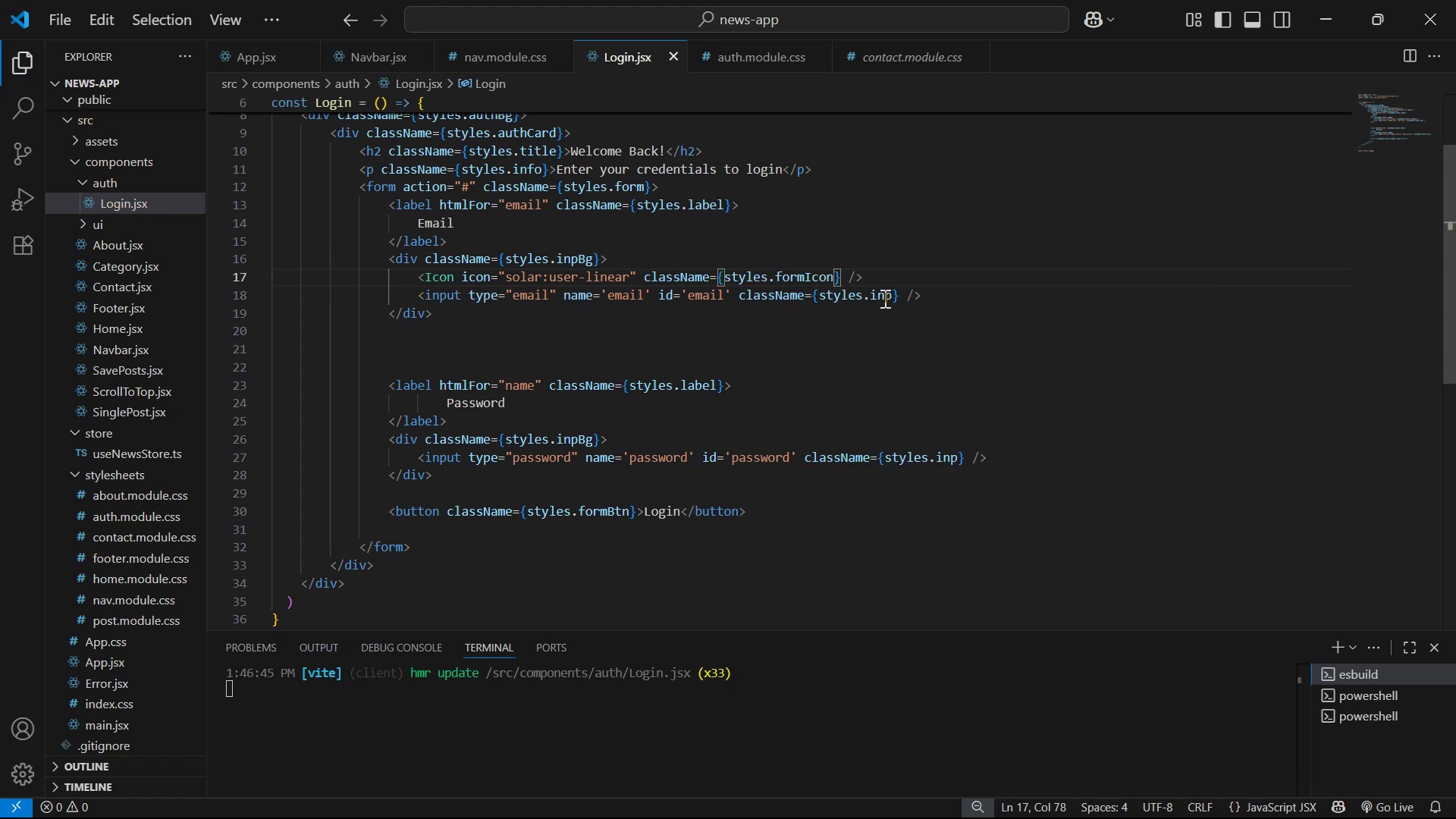 
left_click([897, 277])
 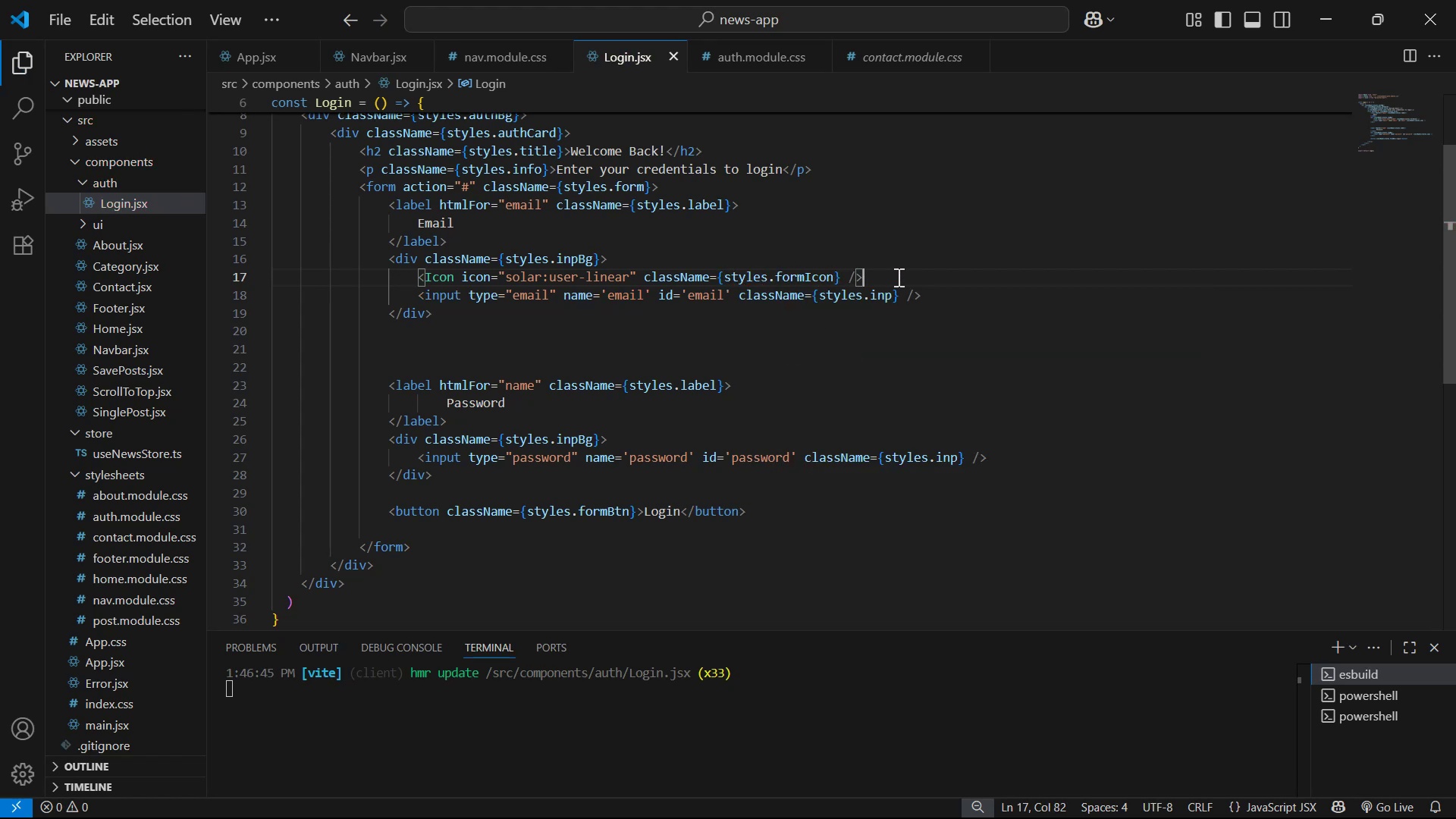 
key(Control+C)
 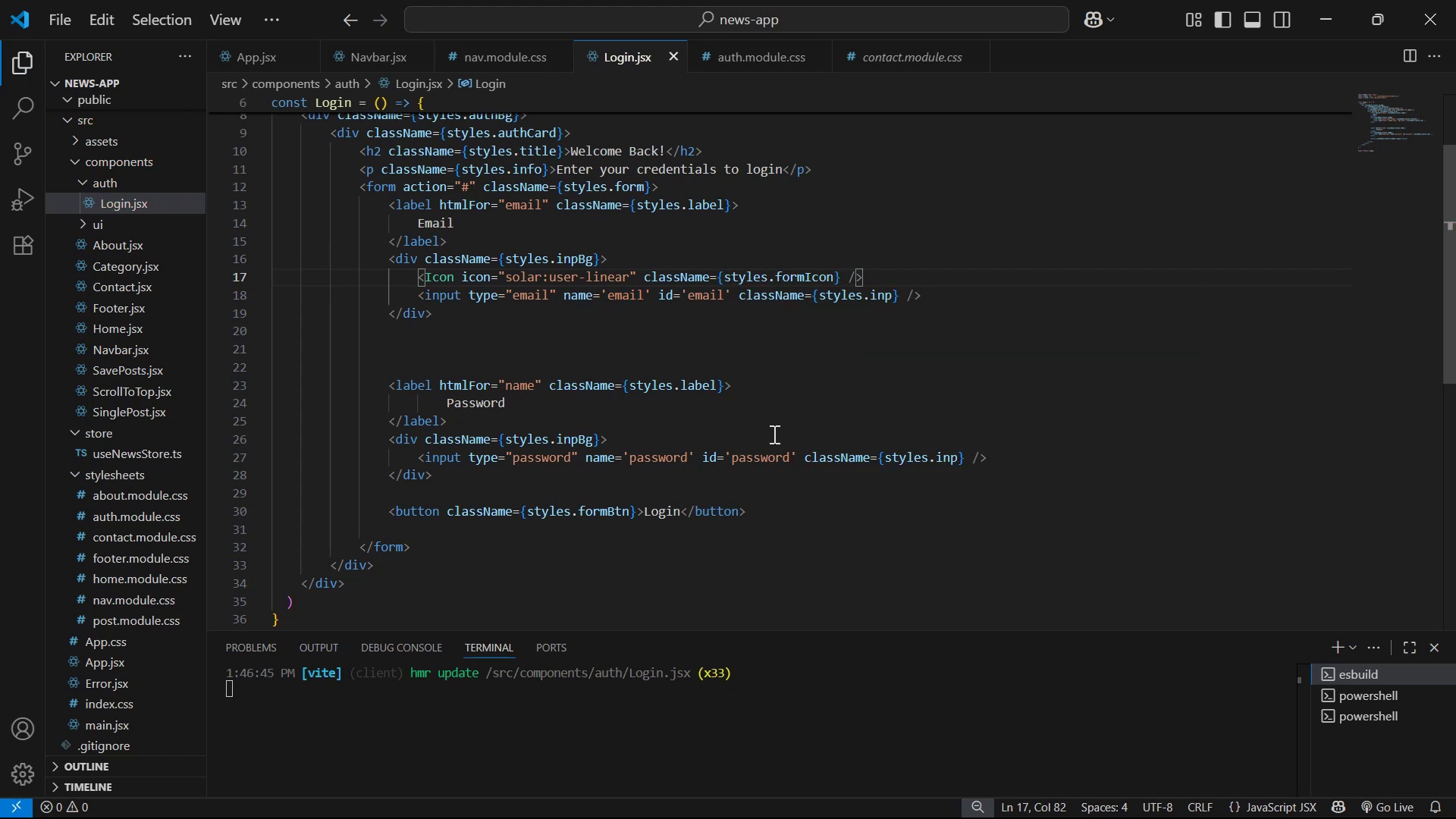 
left_click([775, 438])
 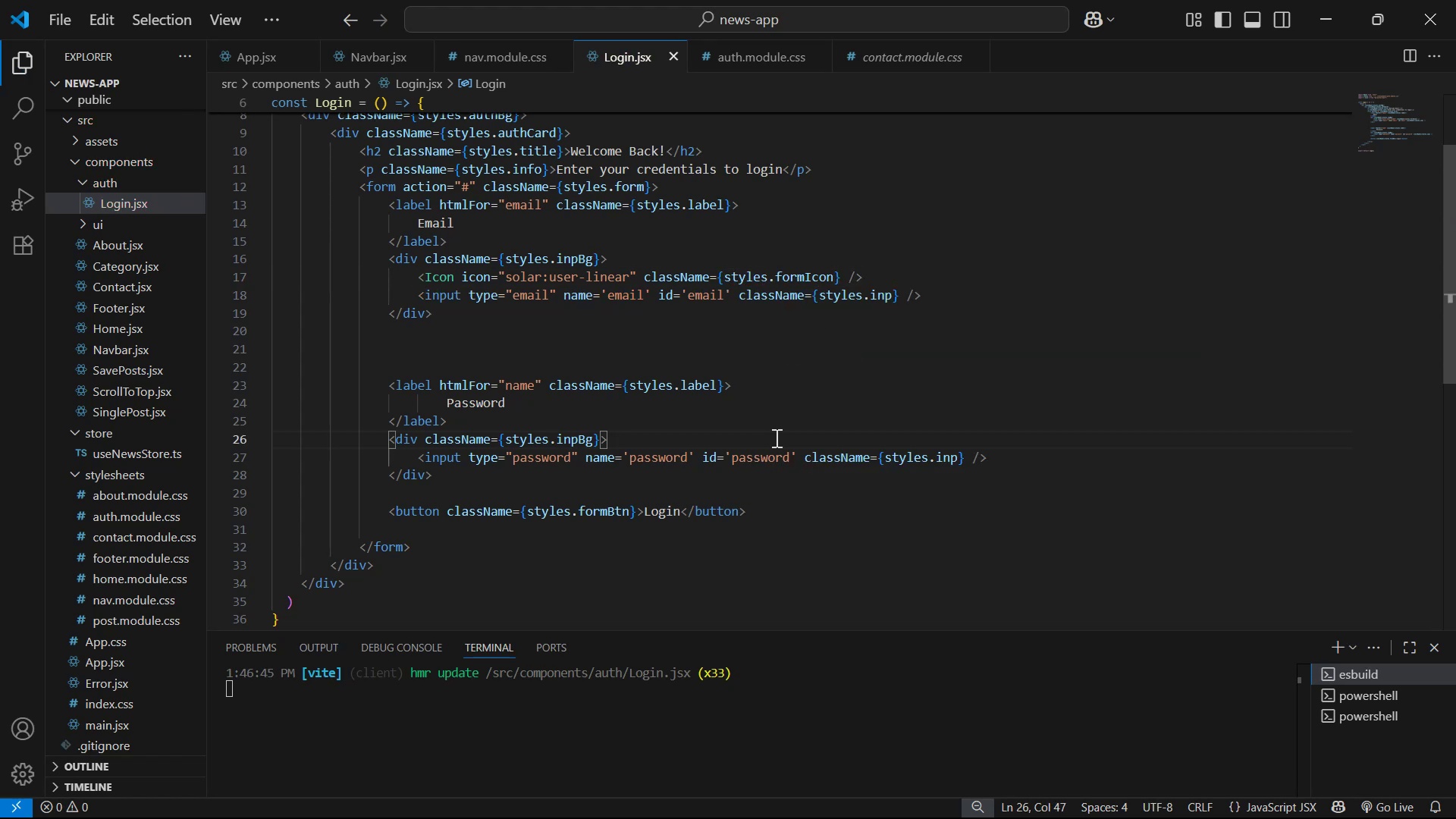 
key(Enter)
 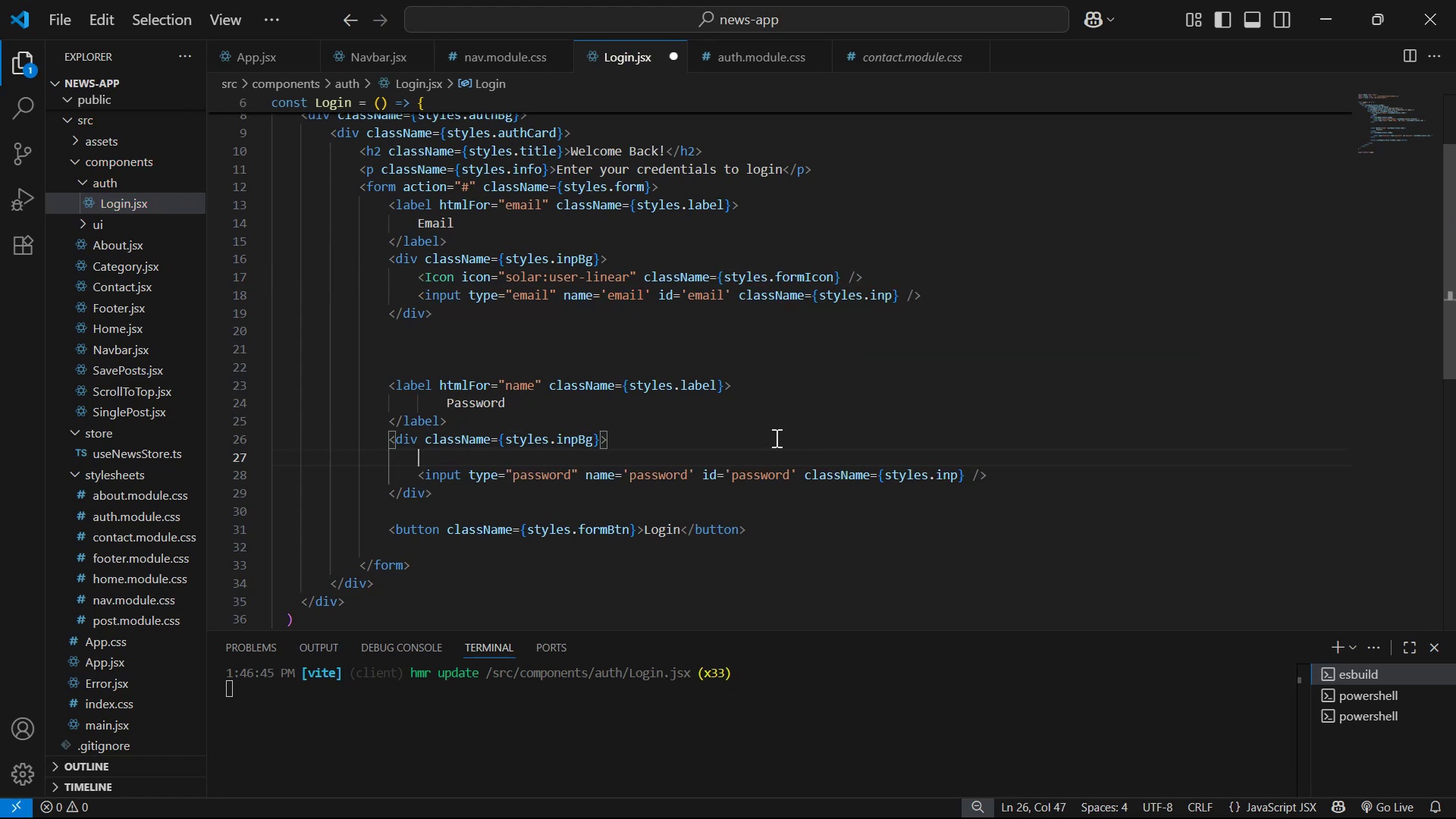 
key(Control+V)
 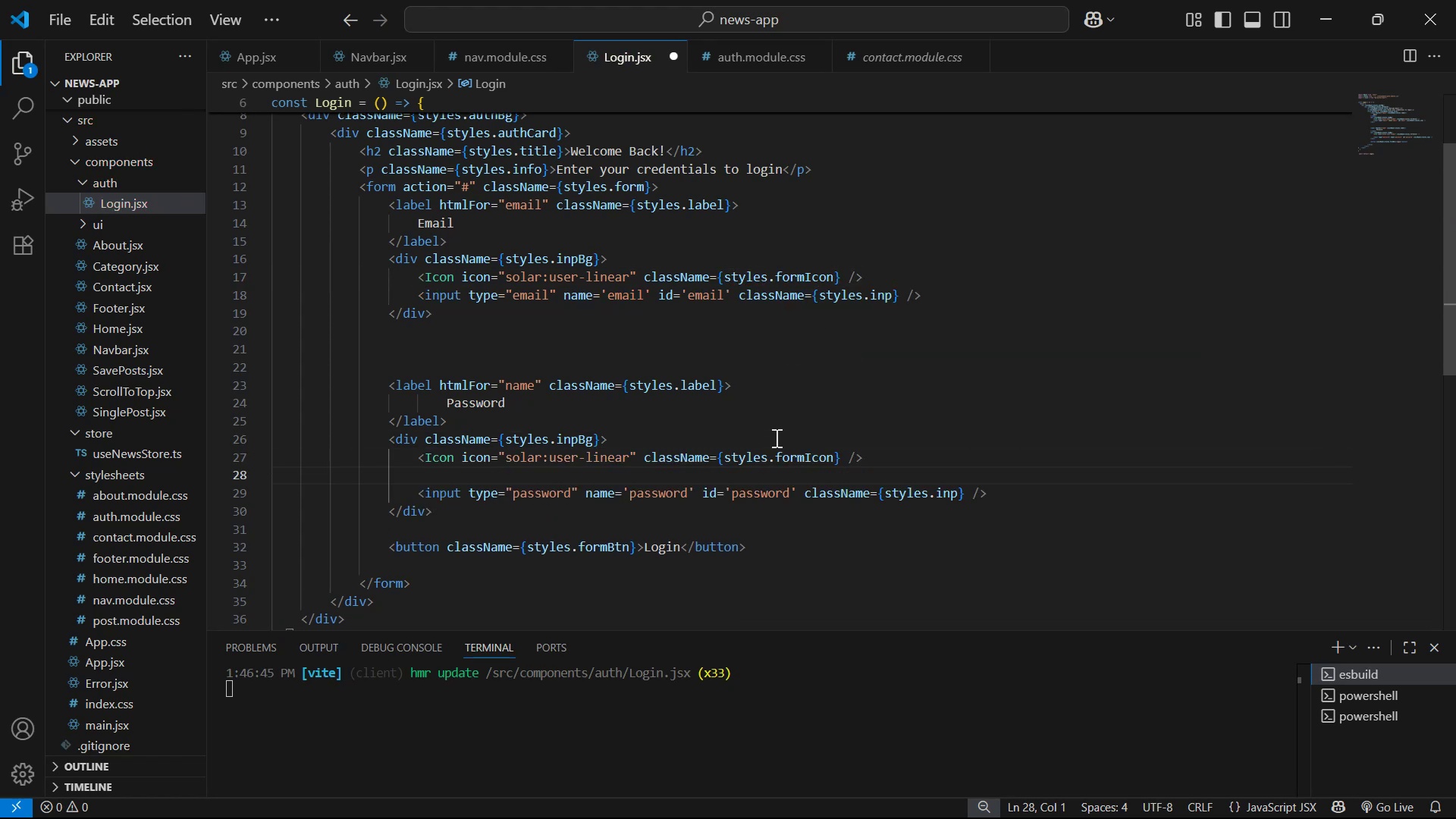 
key(Backspace)
 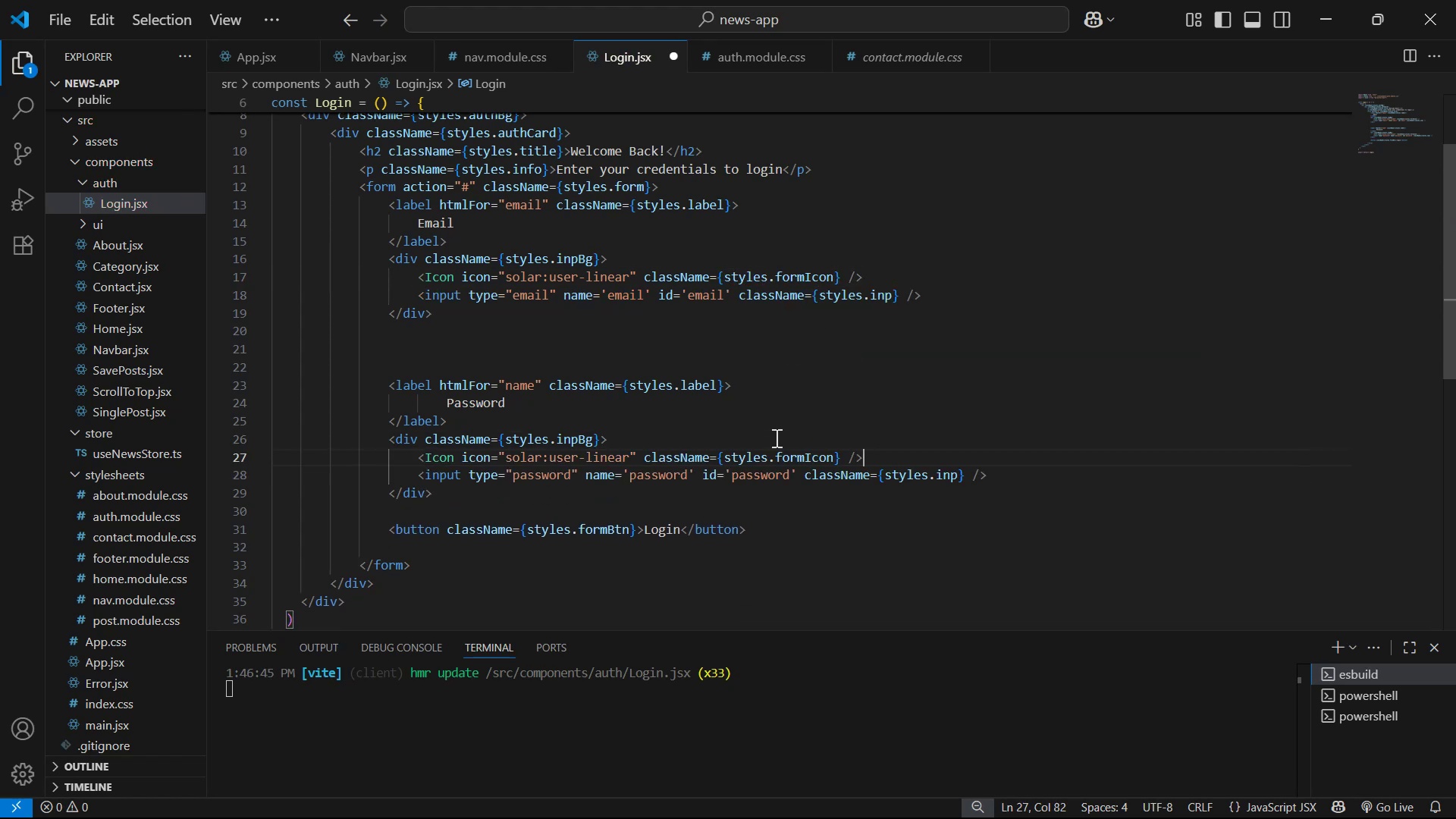 
key(Control+ControlLeft)
 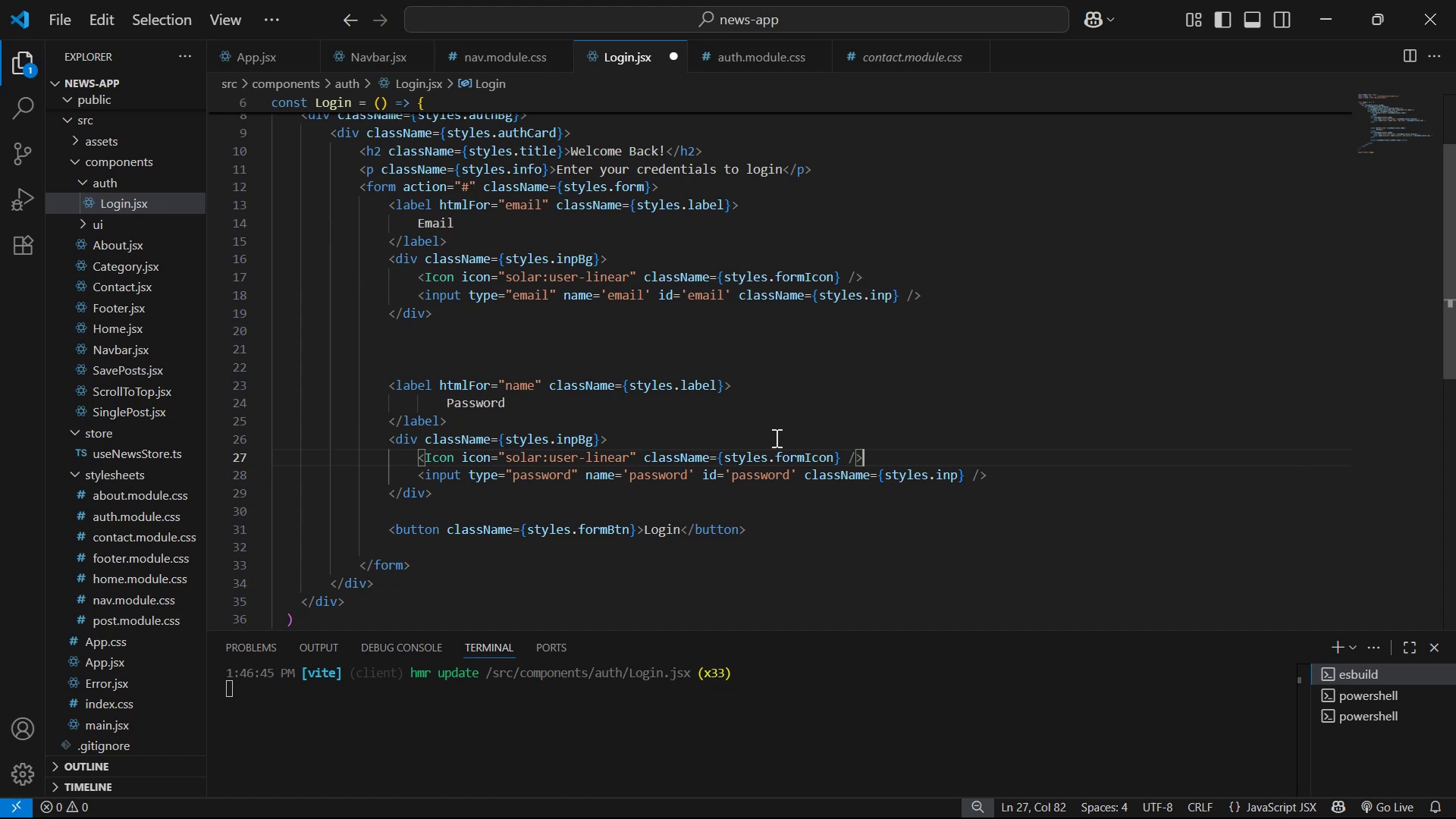 
key(Control+S)
 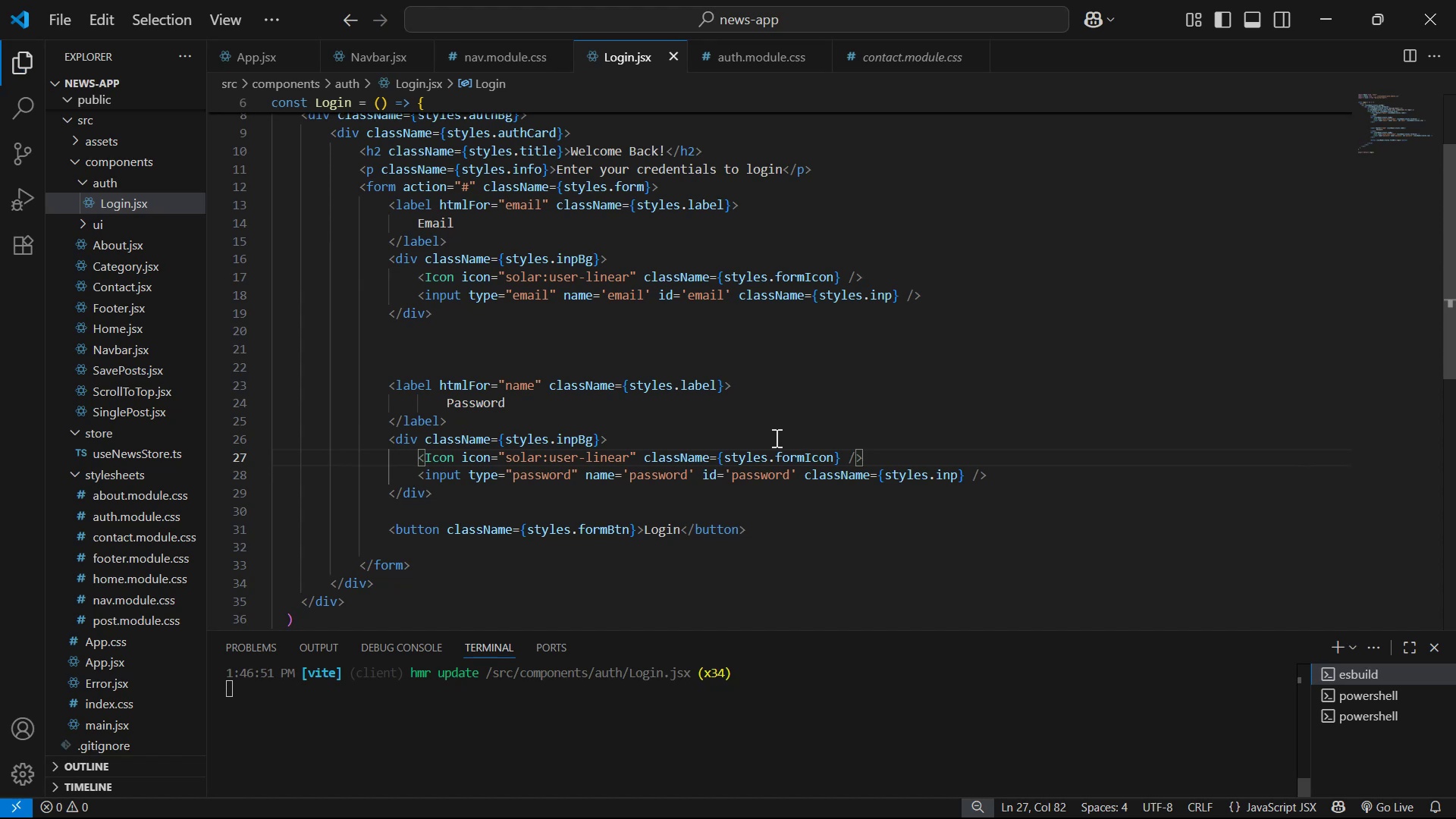 
key(Alt+AltLeft)
 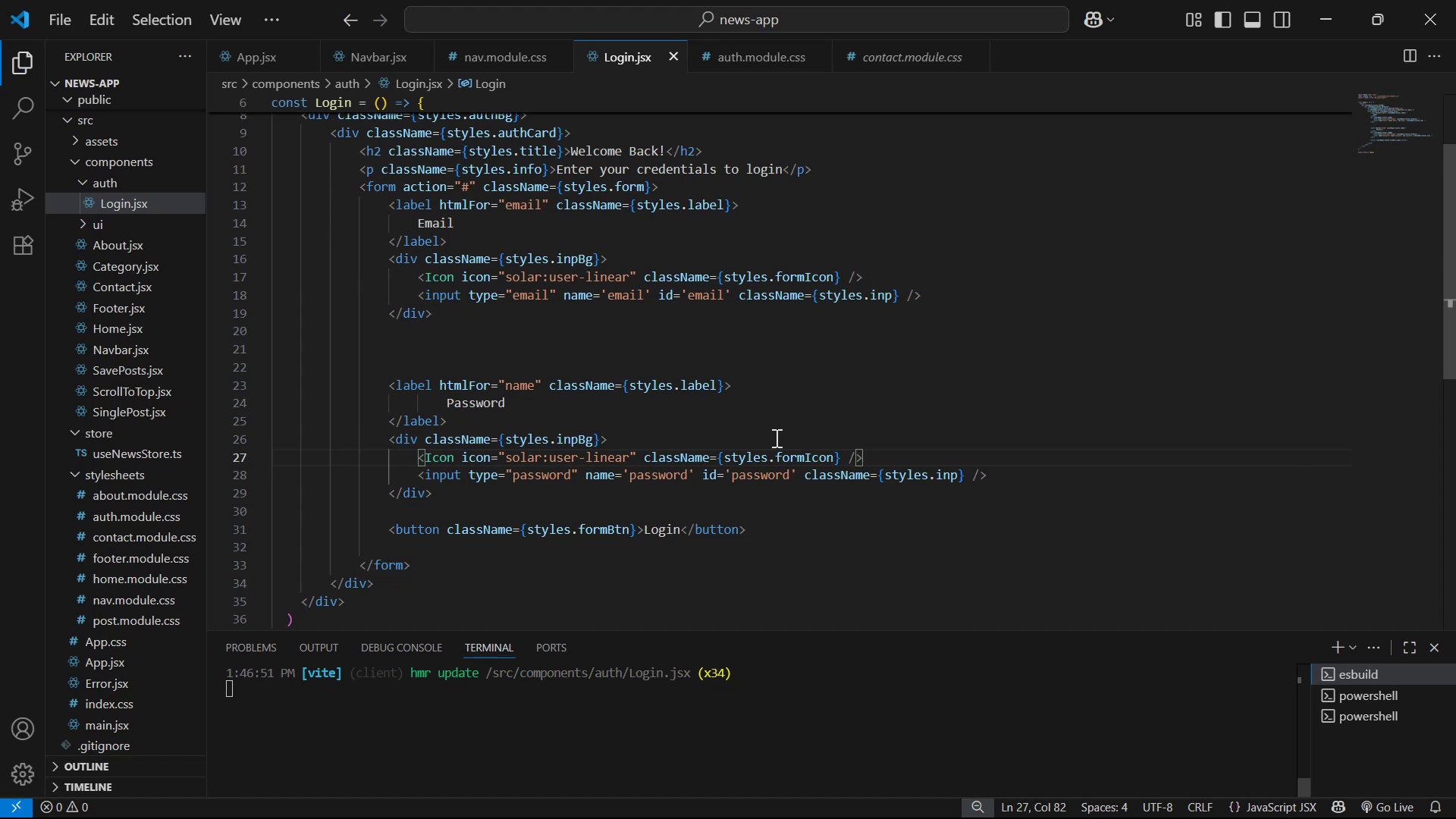 
key(Alt+Tab)
 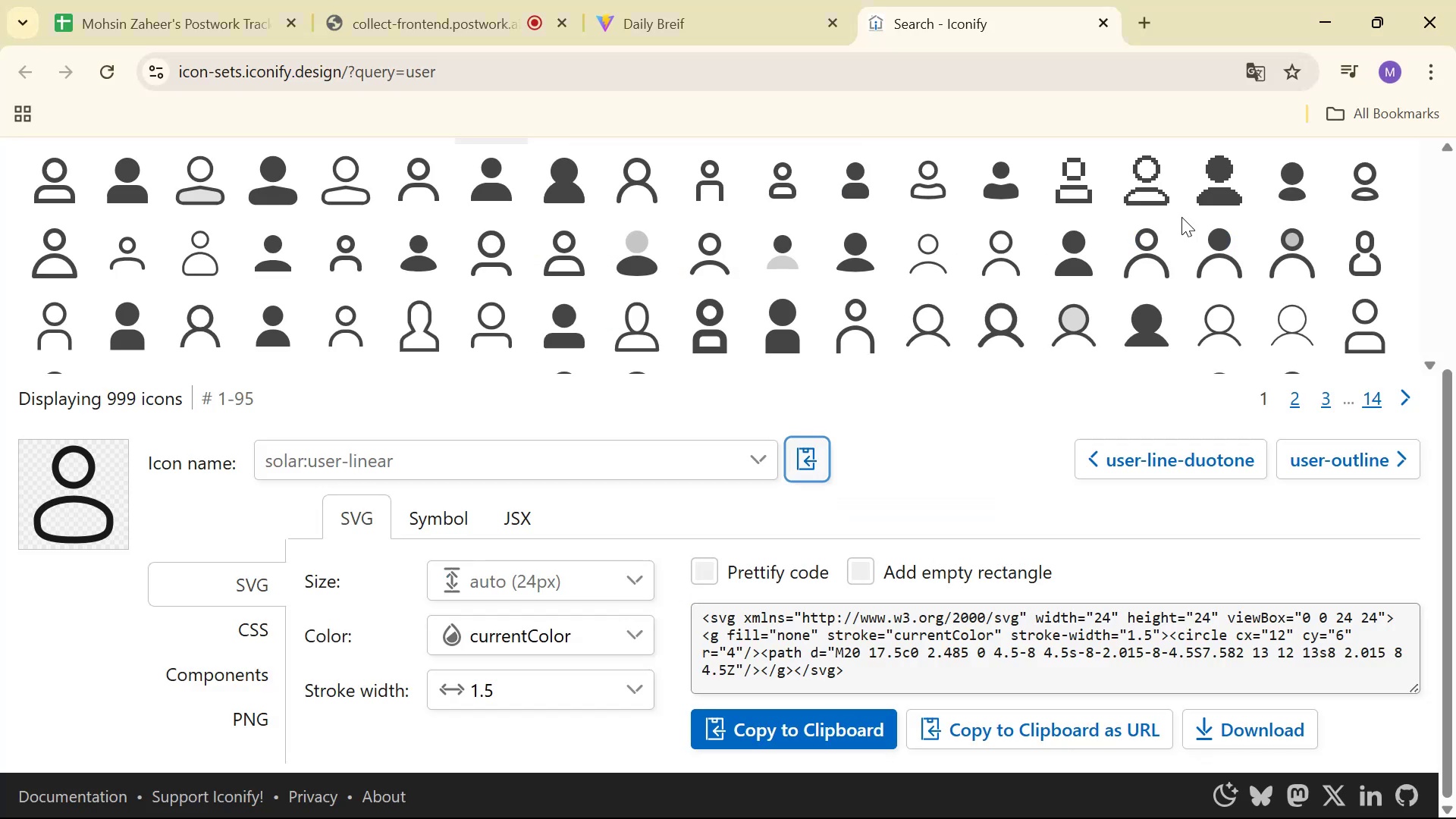 
scroll: coordinate [1454, 328], scroll_direction: up, amount: 5.0
 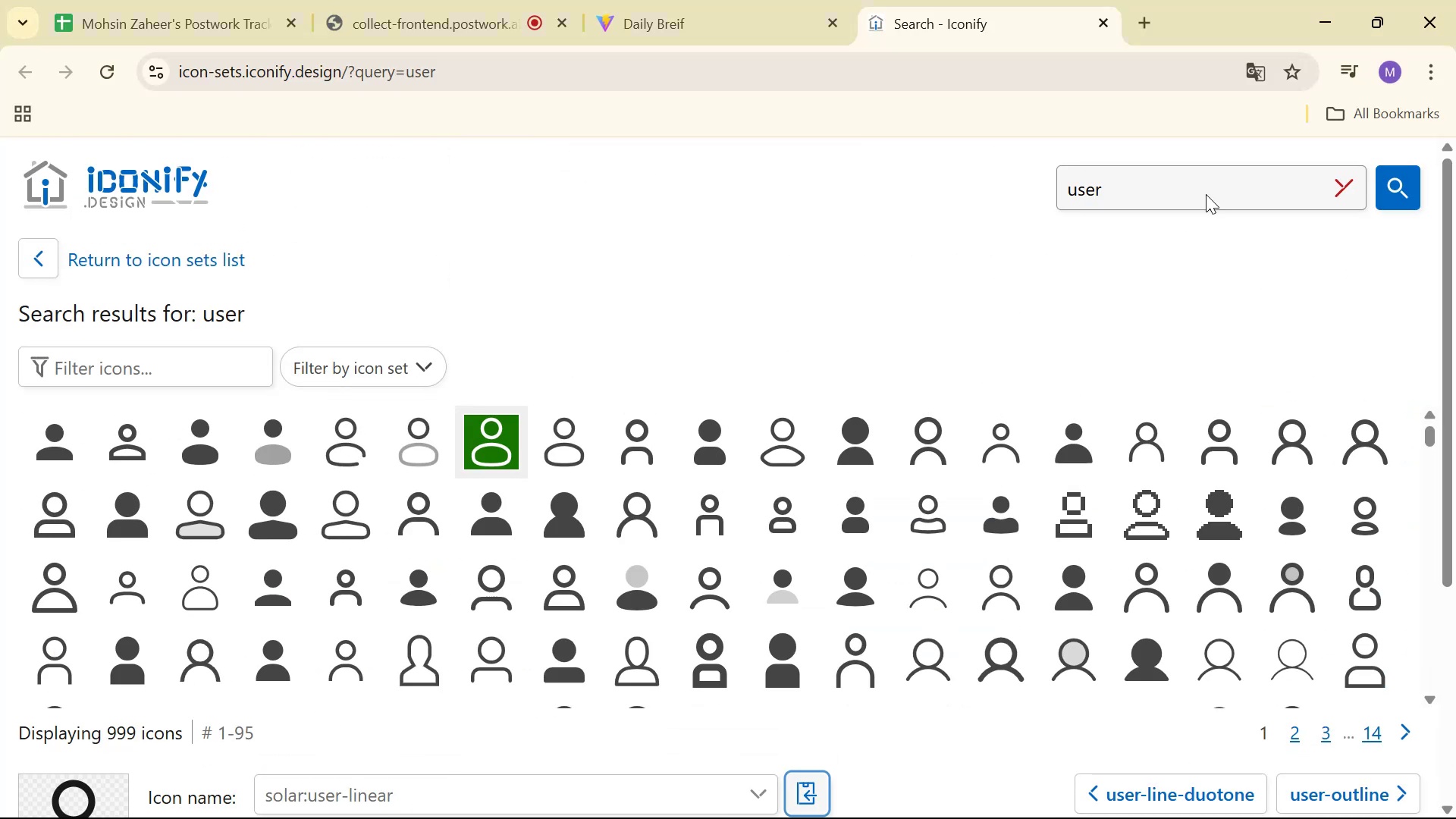 
left_click([1206, 194])
 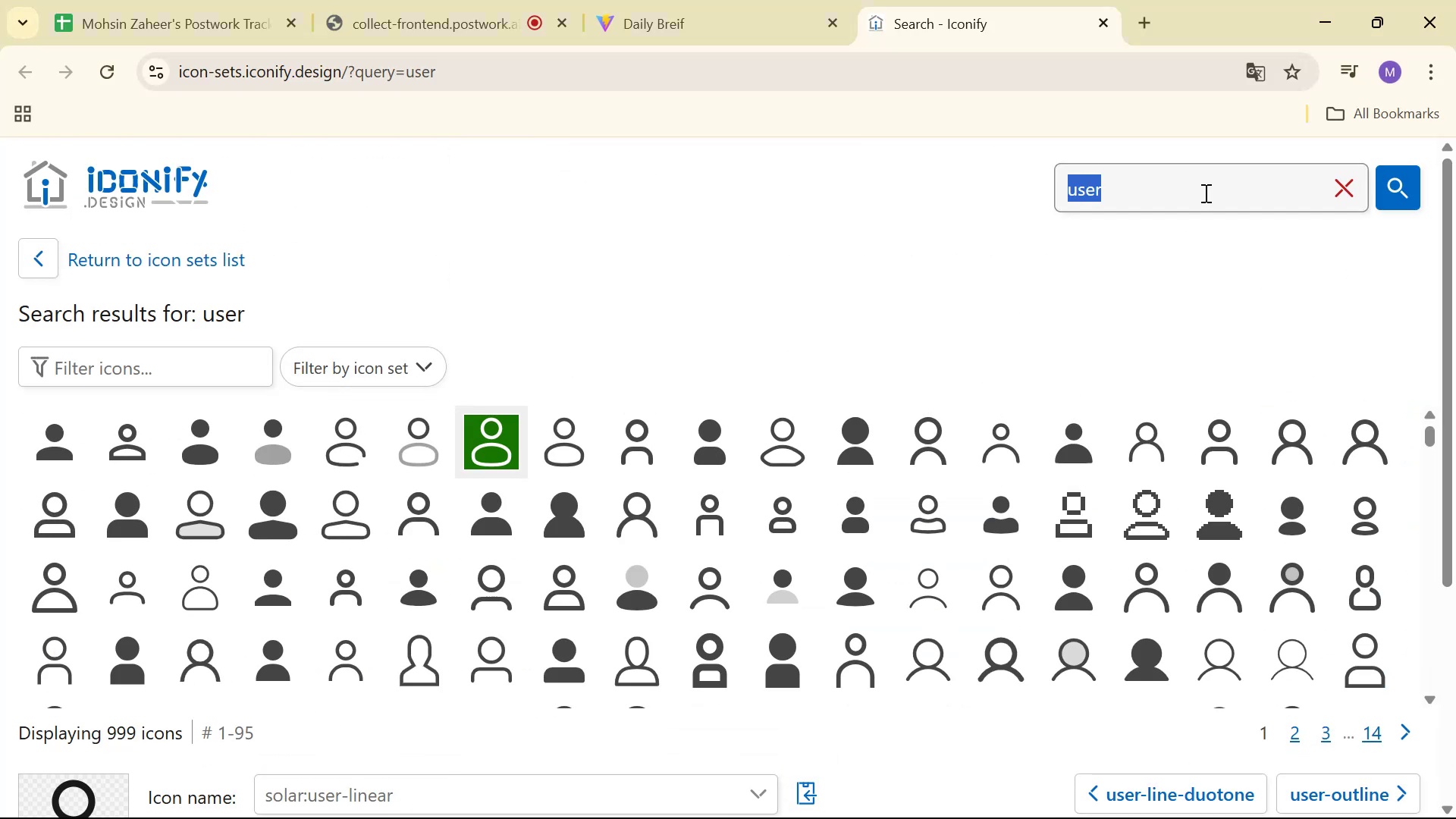 
type(password)
 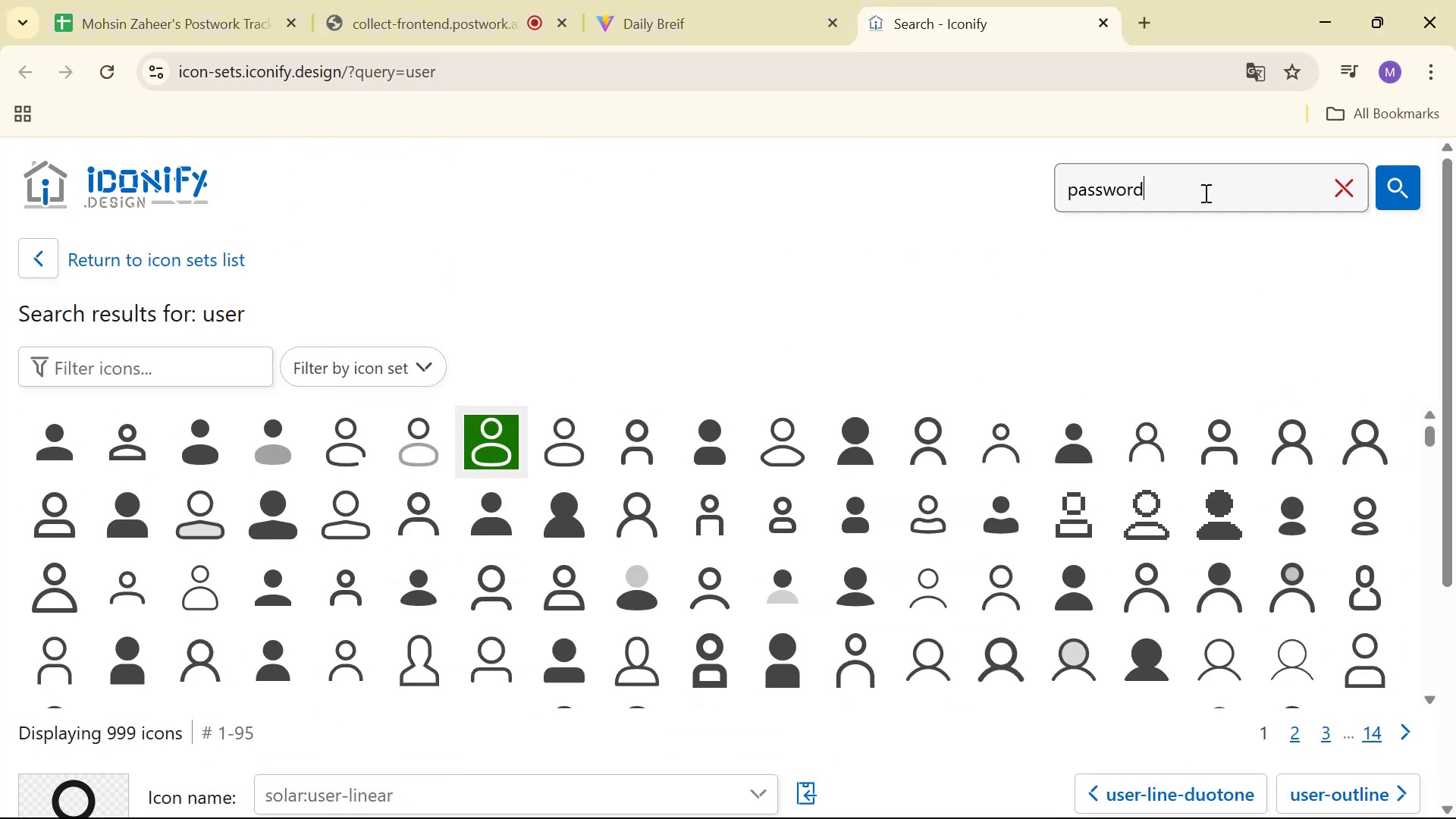 
key(Enter)
 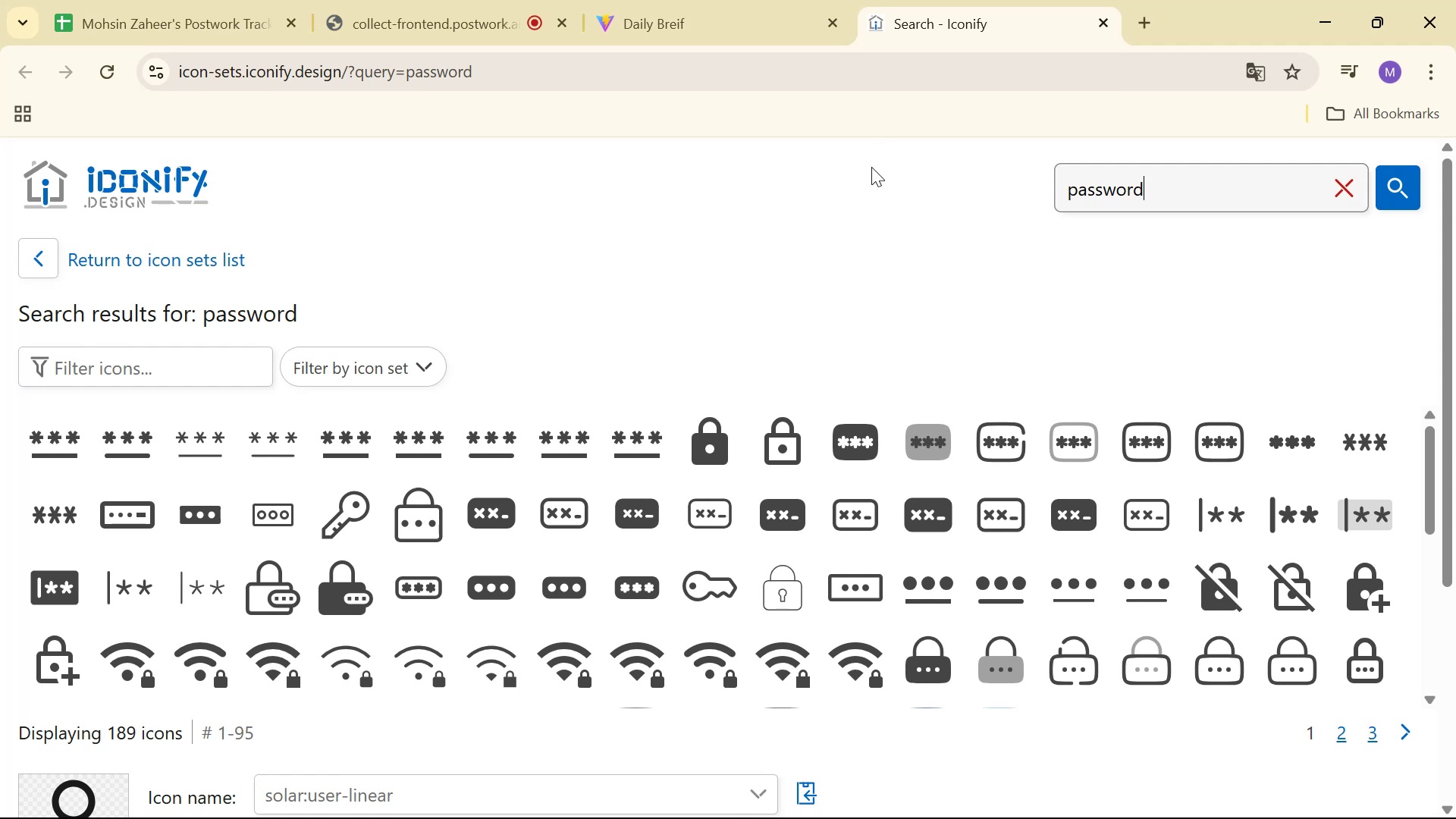 
wait(12.64)
 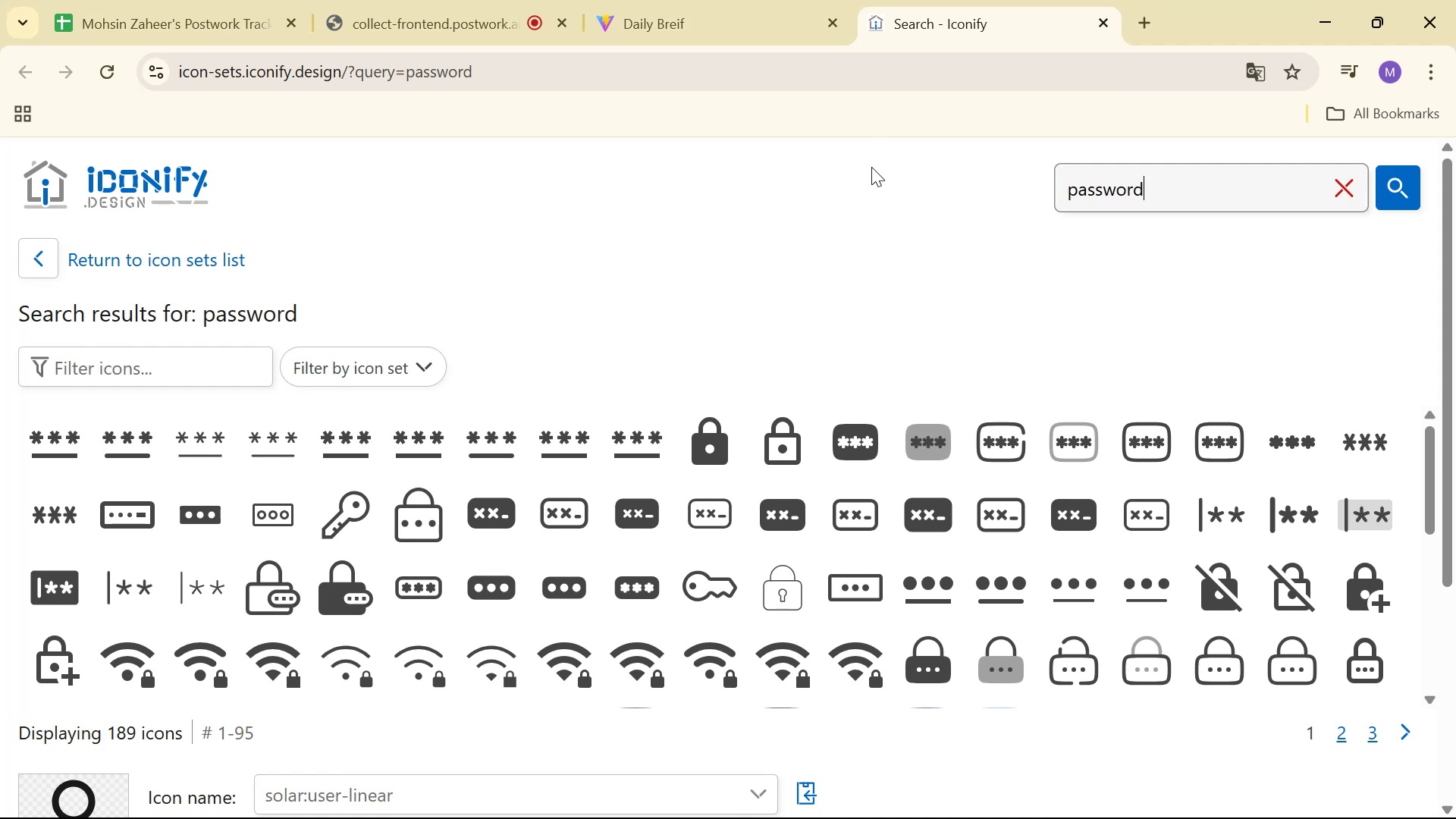 
left_click([364, 505])
 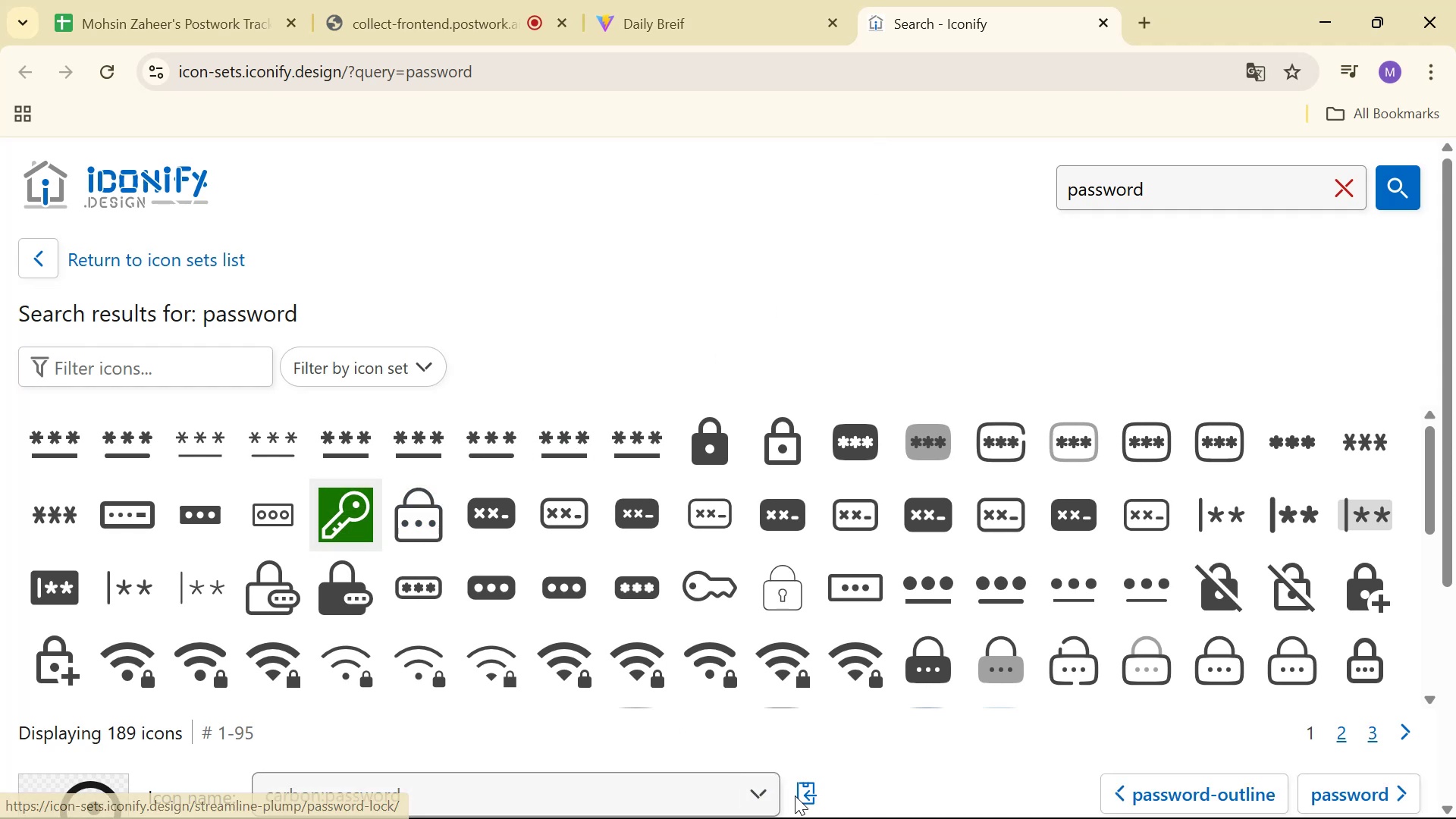 
key(Alt+AltLeft)
 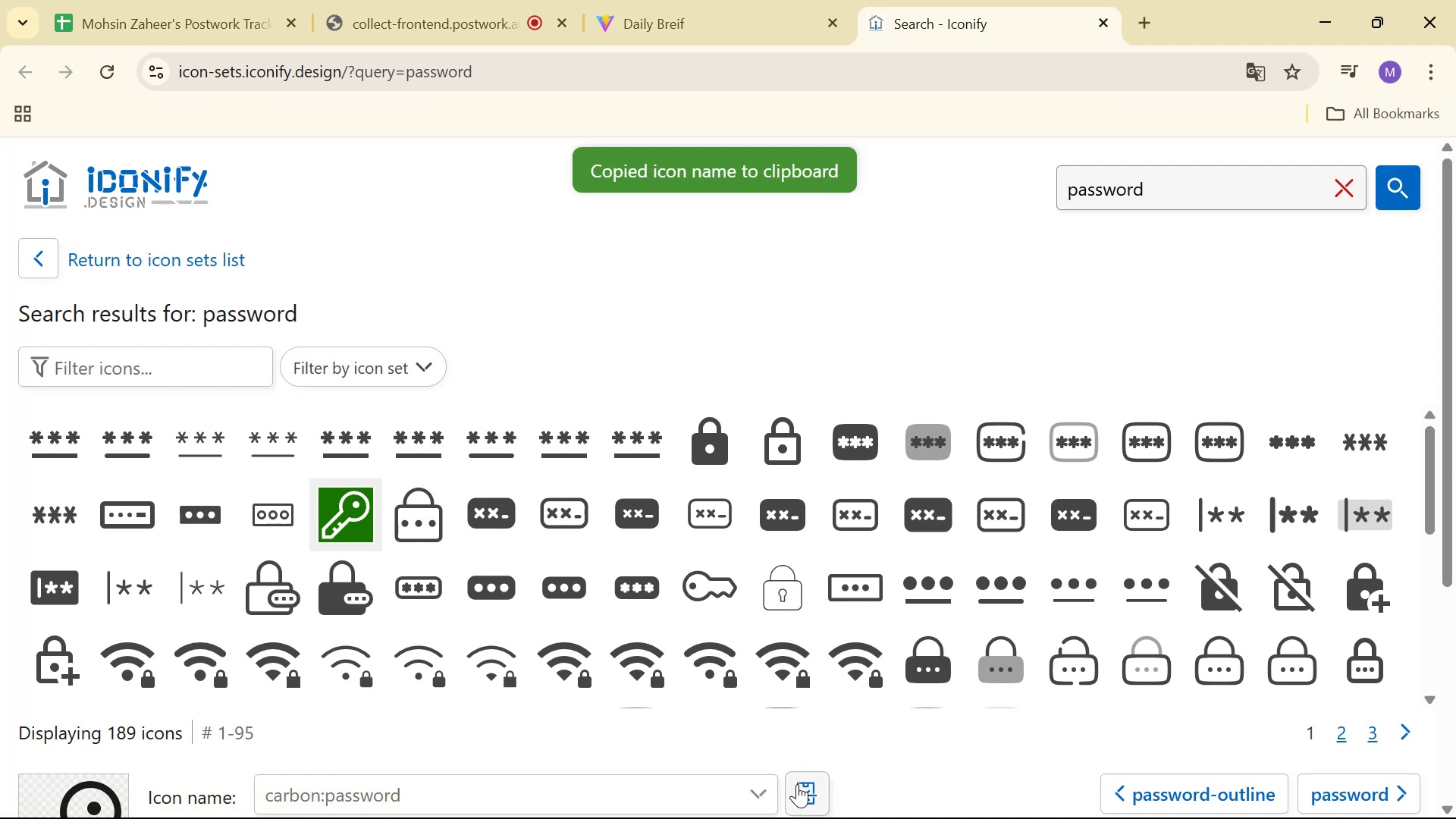 
key(Alt+Tab)
 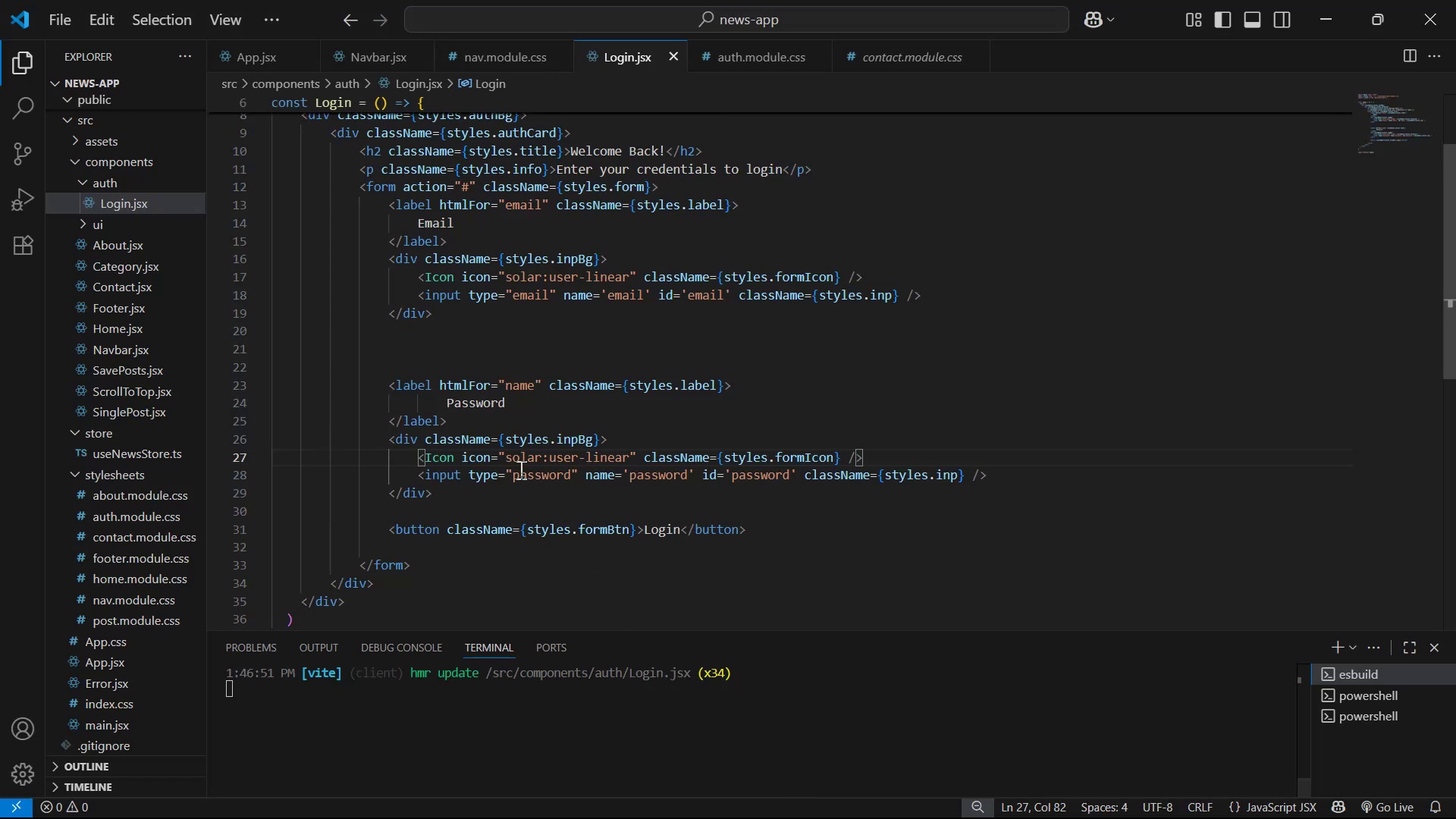 
left_click_drag(start_coordinate=[506, 461], to_coordinate=[632, 459])
 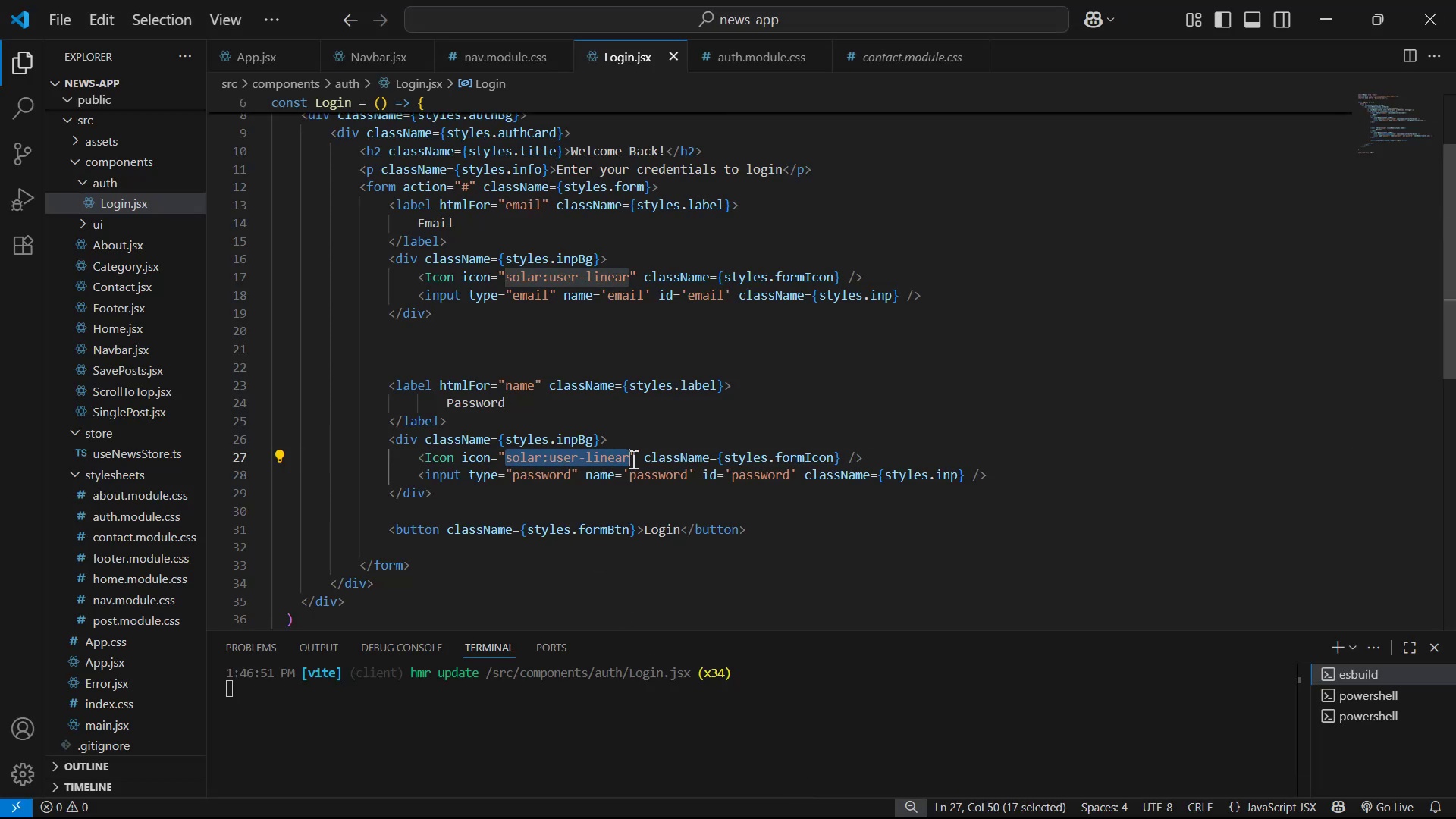 
key(Control+V)
 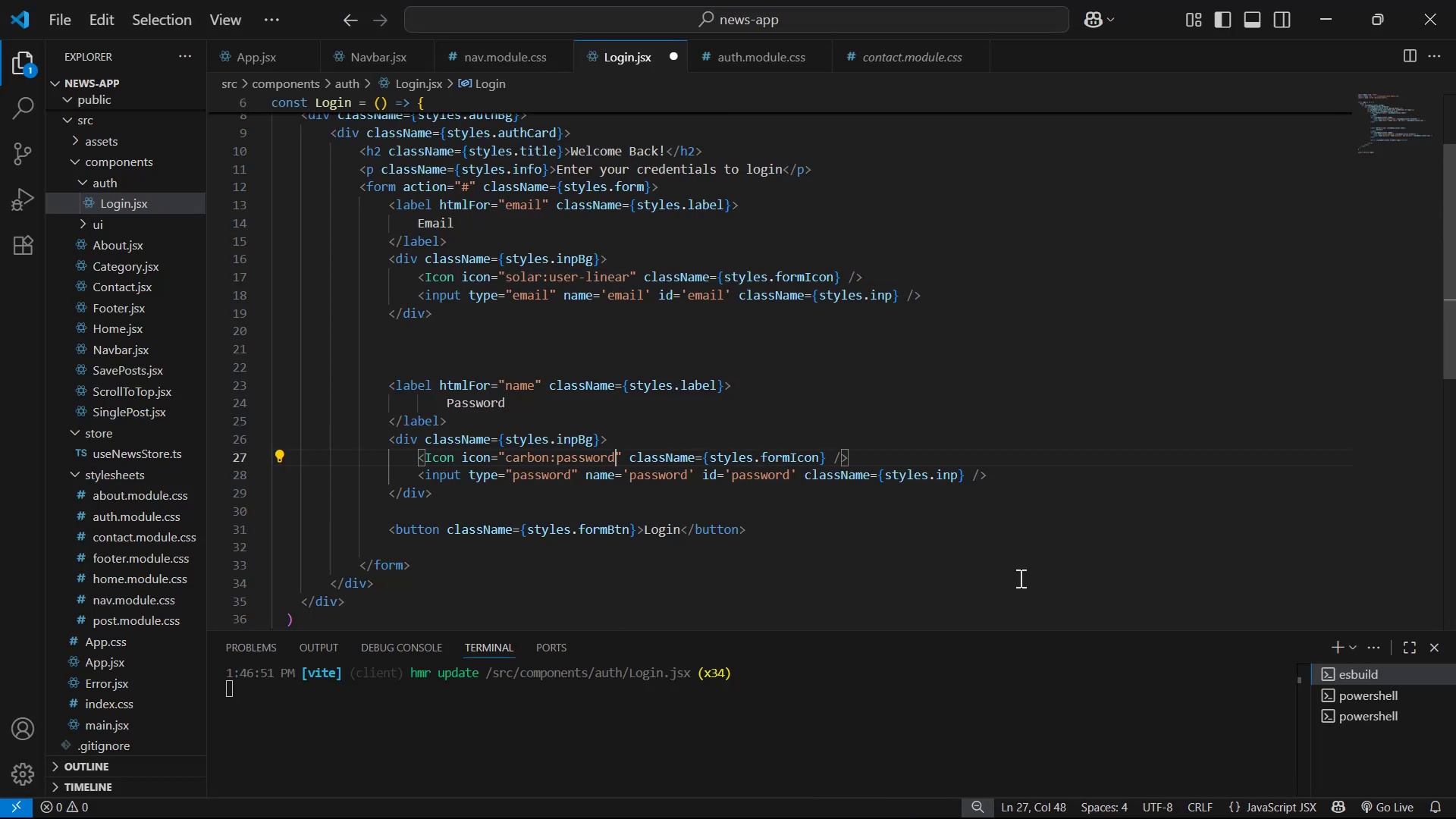 
key(Control+S)
 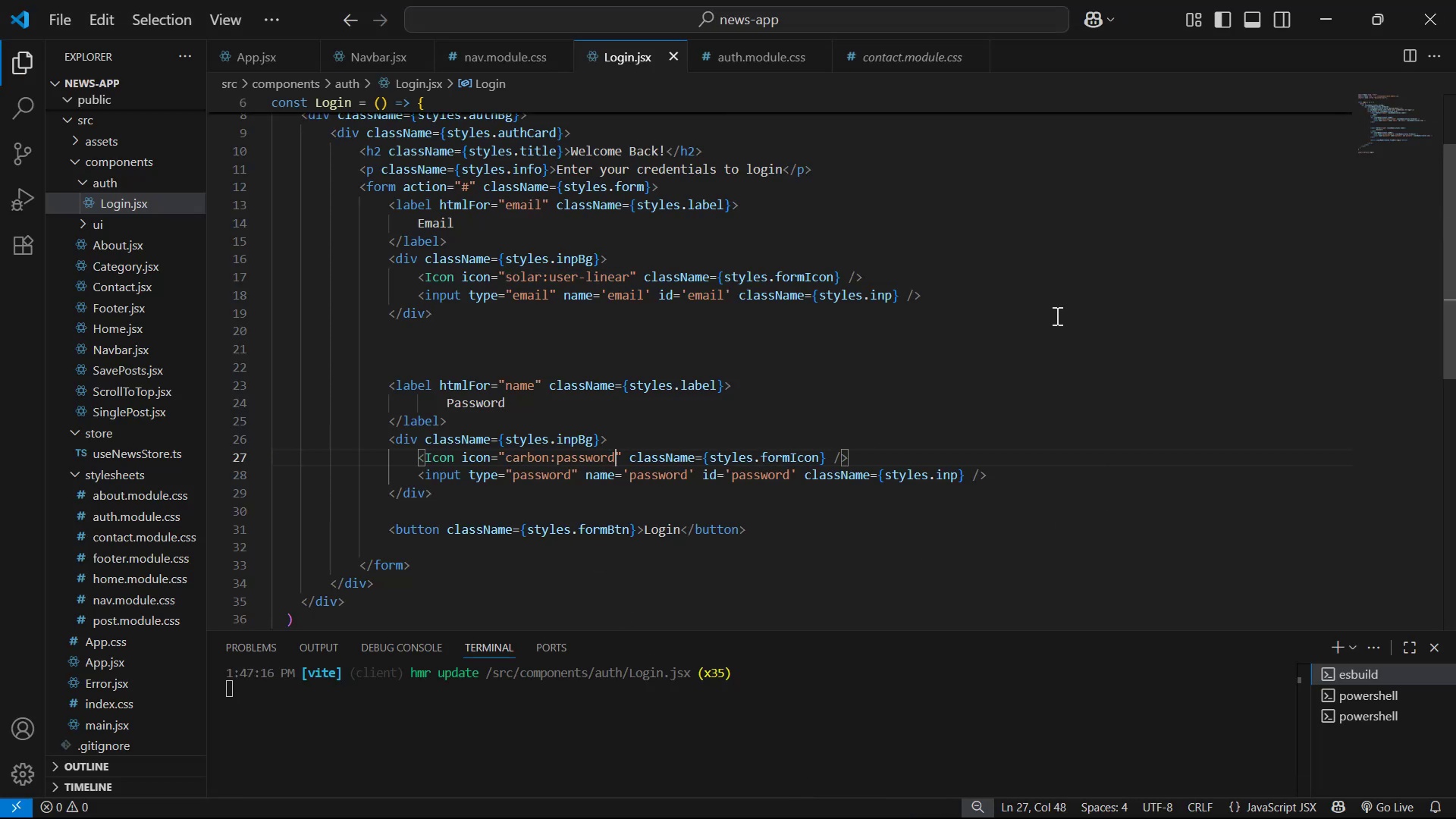 
left_click([761, 57])
 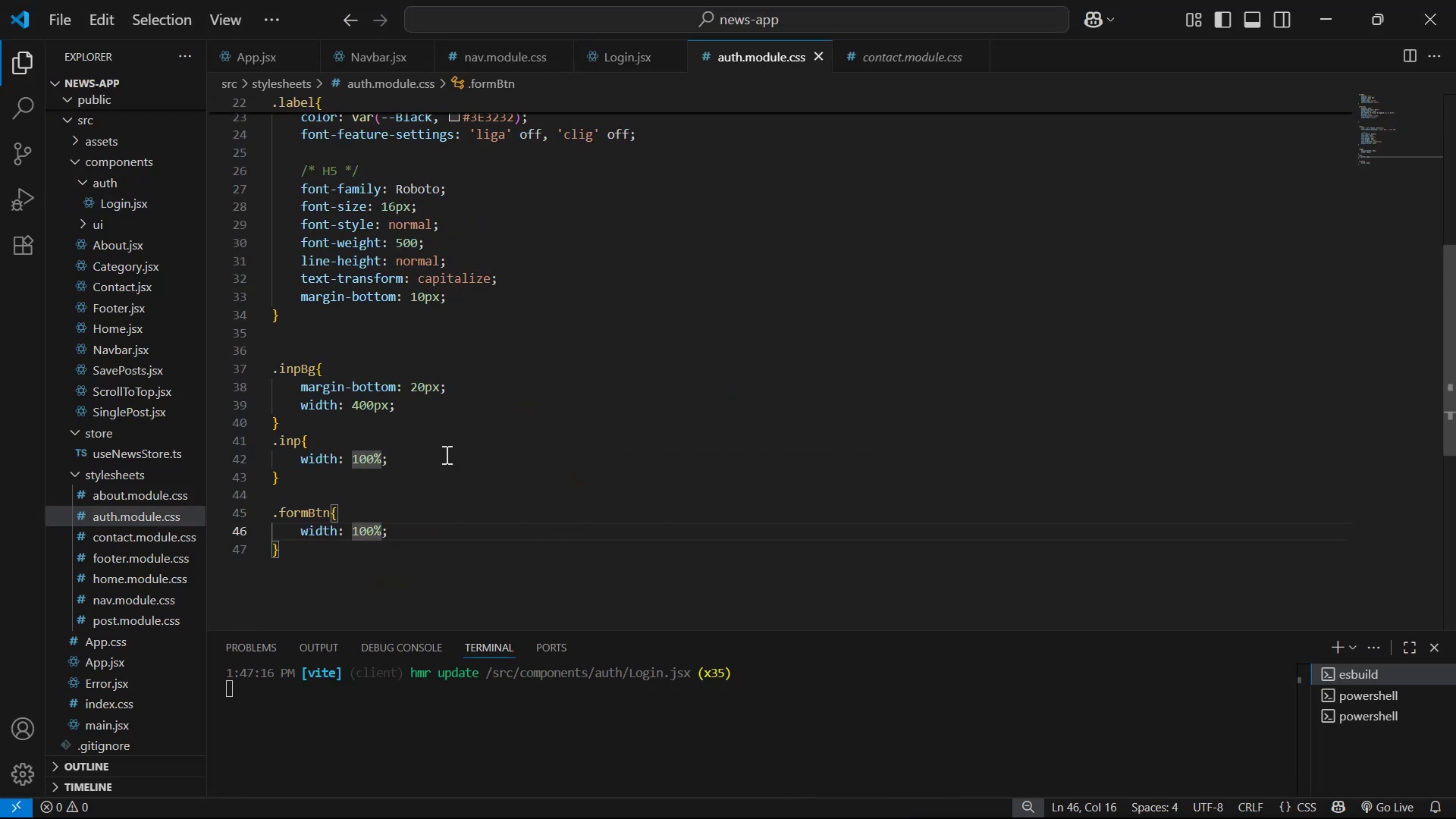 
left_click([461, 412])
 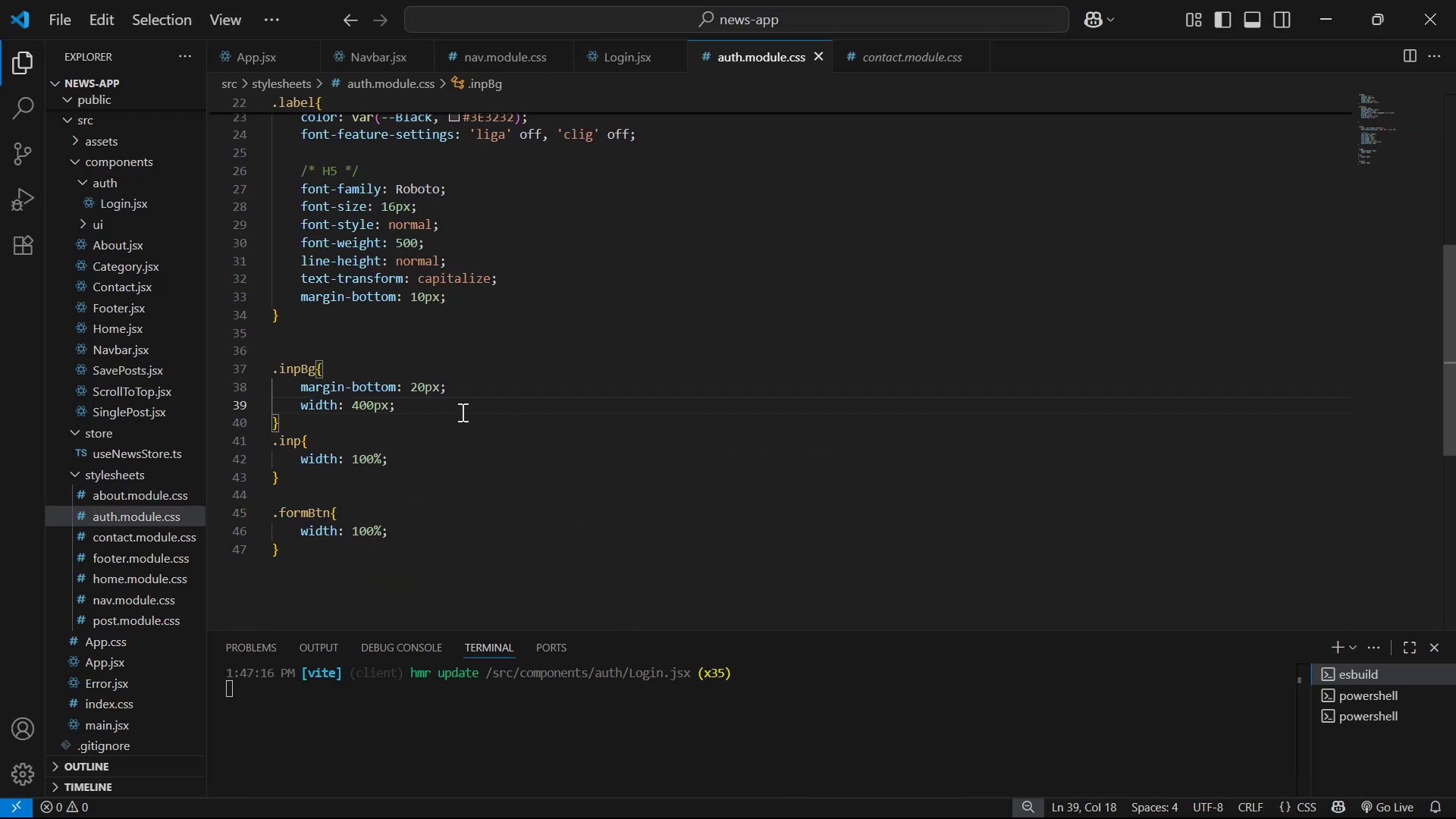 
key(Enter)
 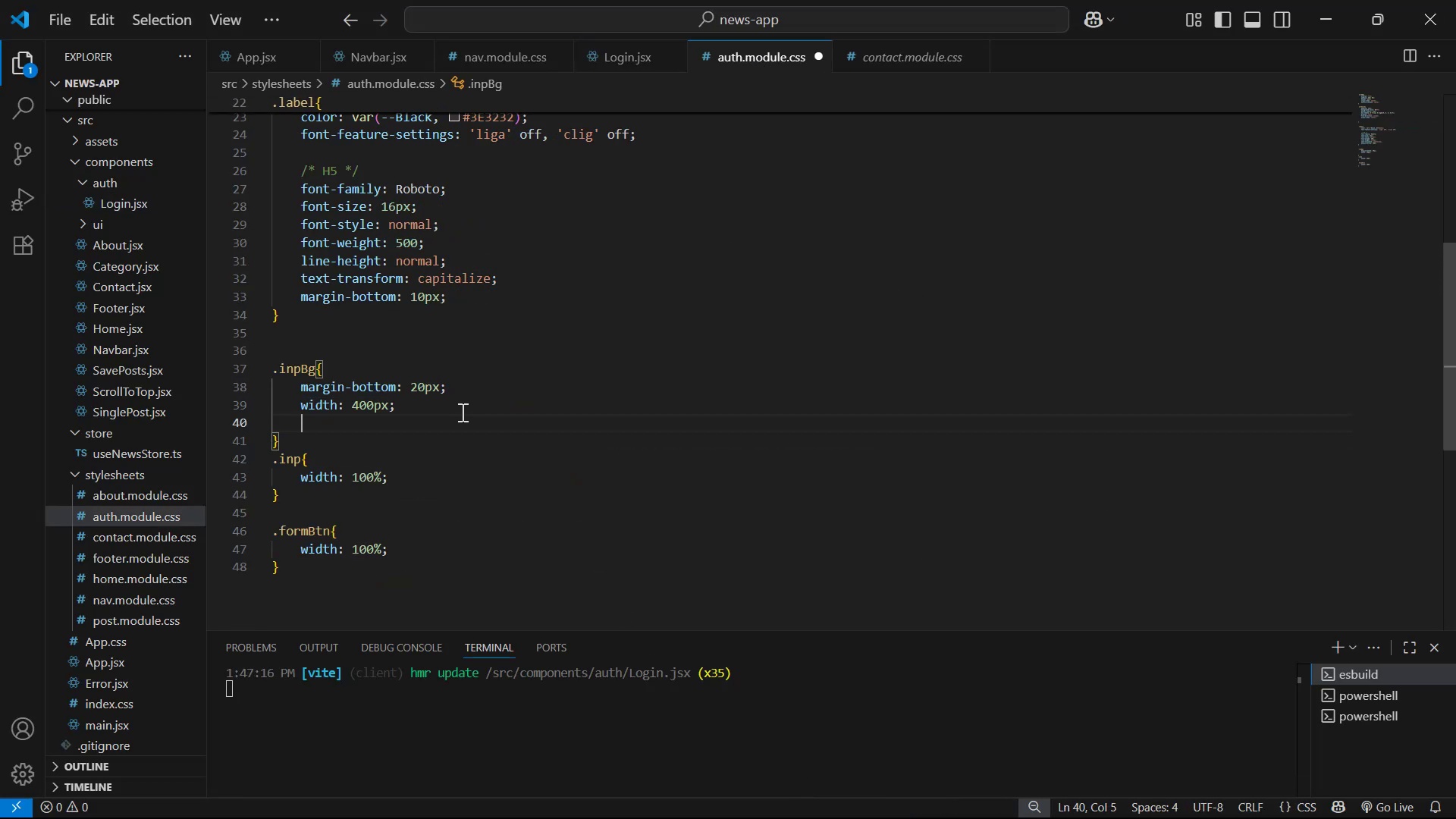 
type(dis)
 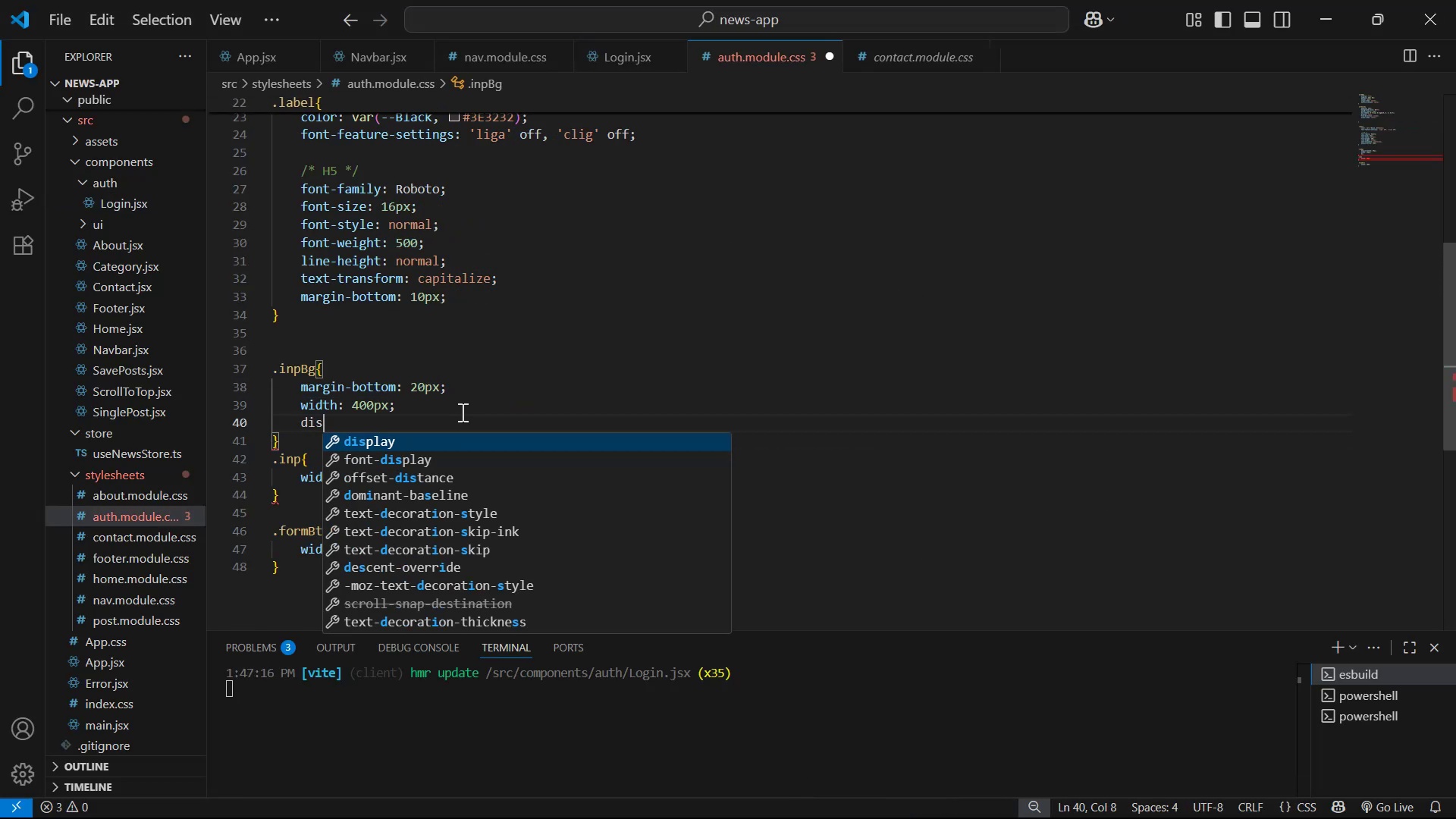 
key(Enter)
 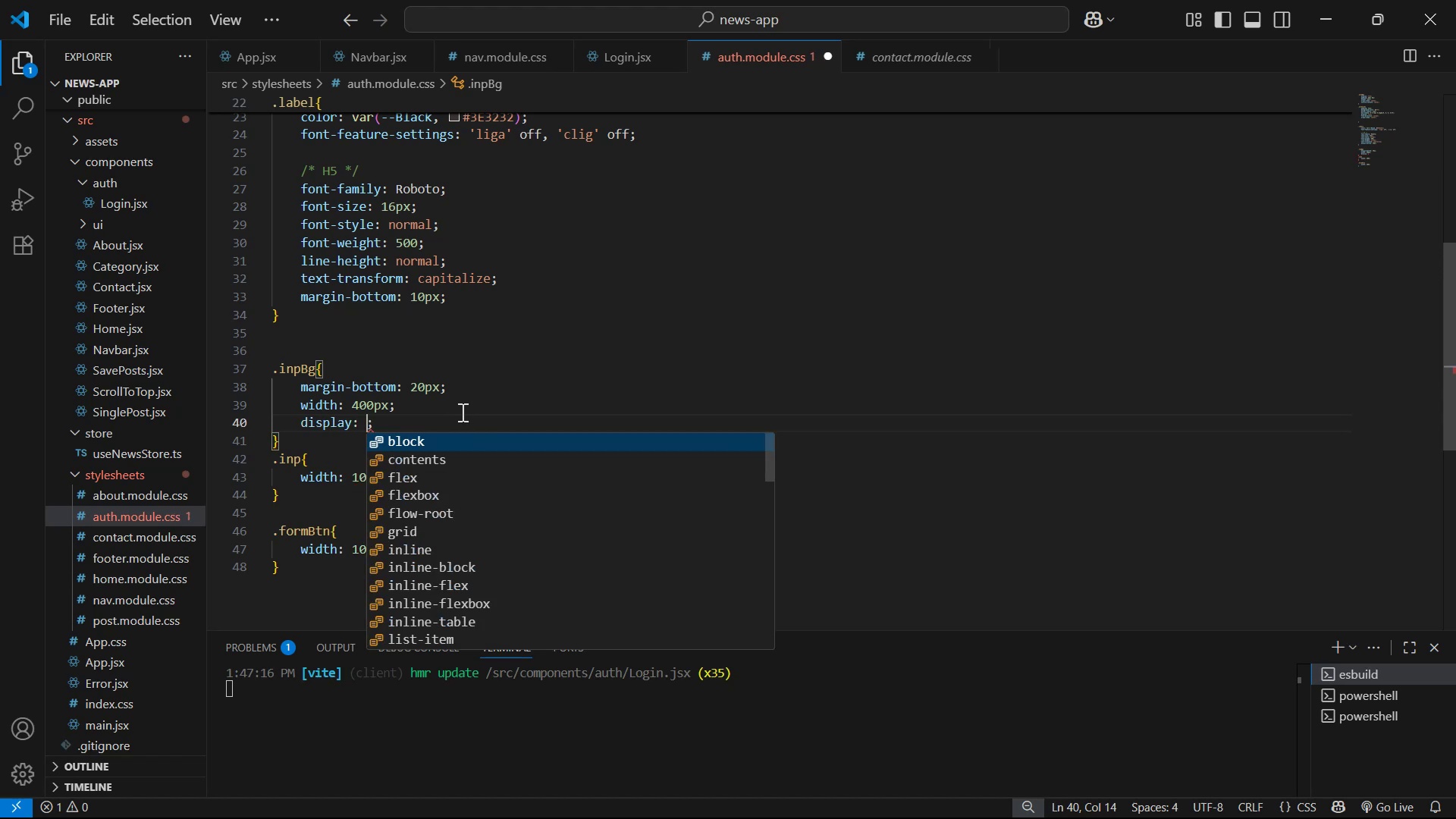 
key(ArrowDown)
 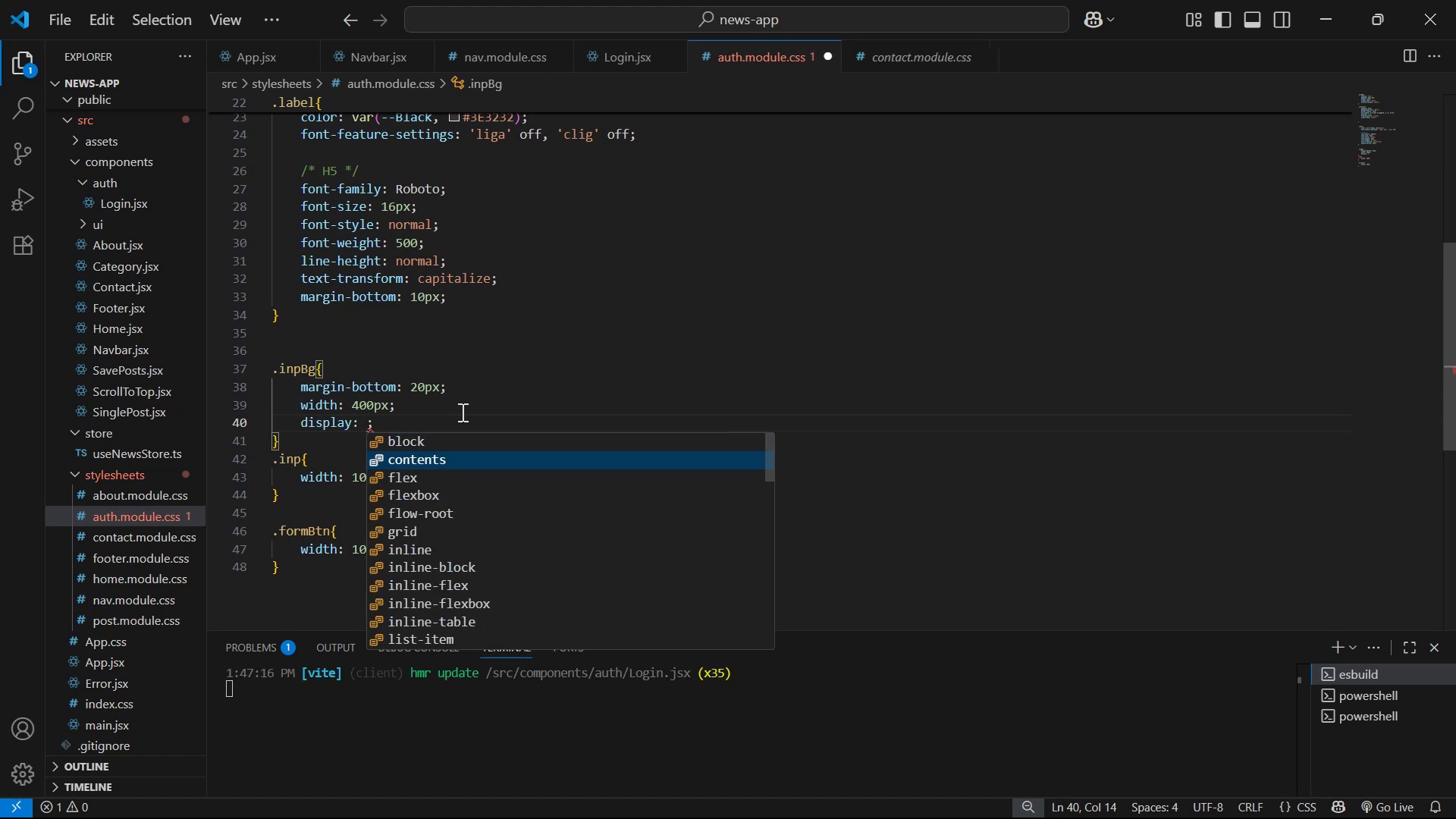 
key(ArrowDown)
 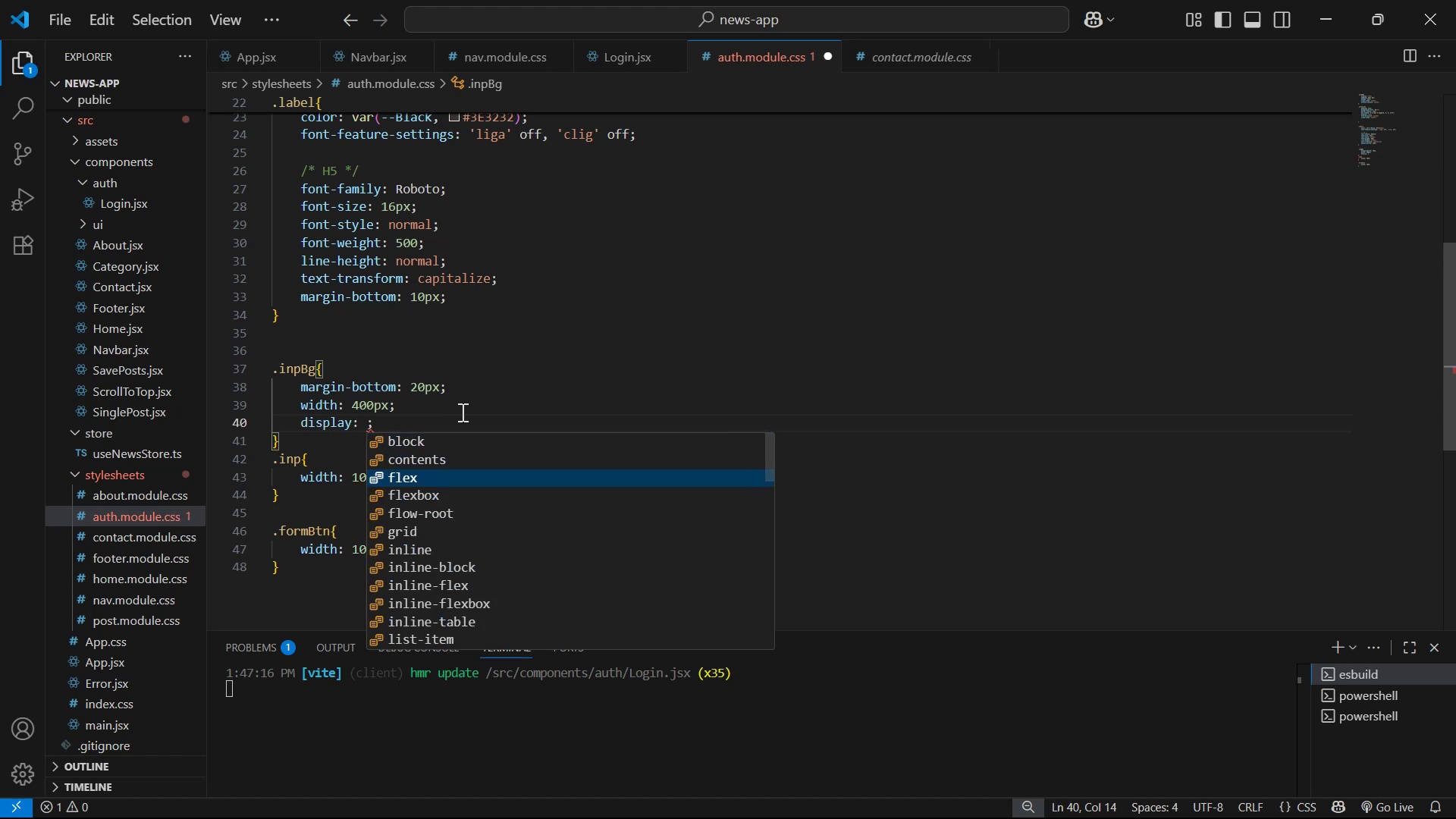 
key(Enter)
 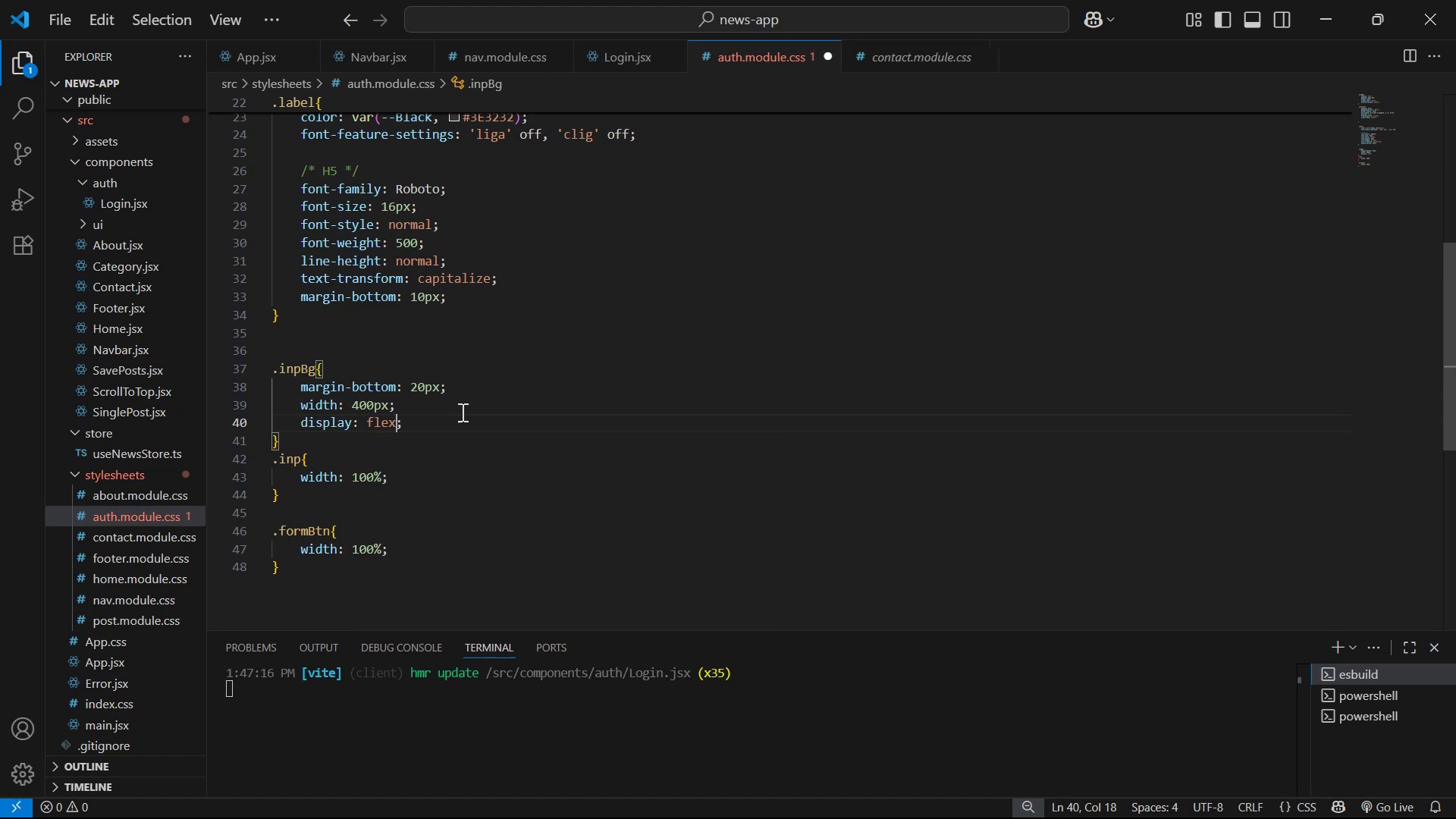 
key(ArrowRight)
 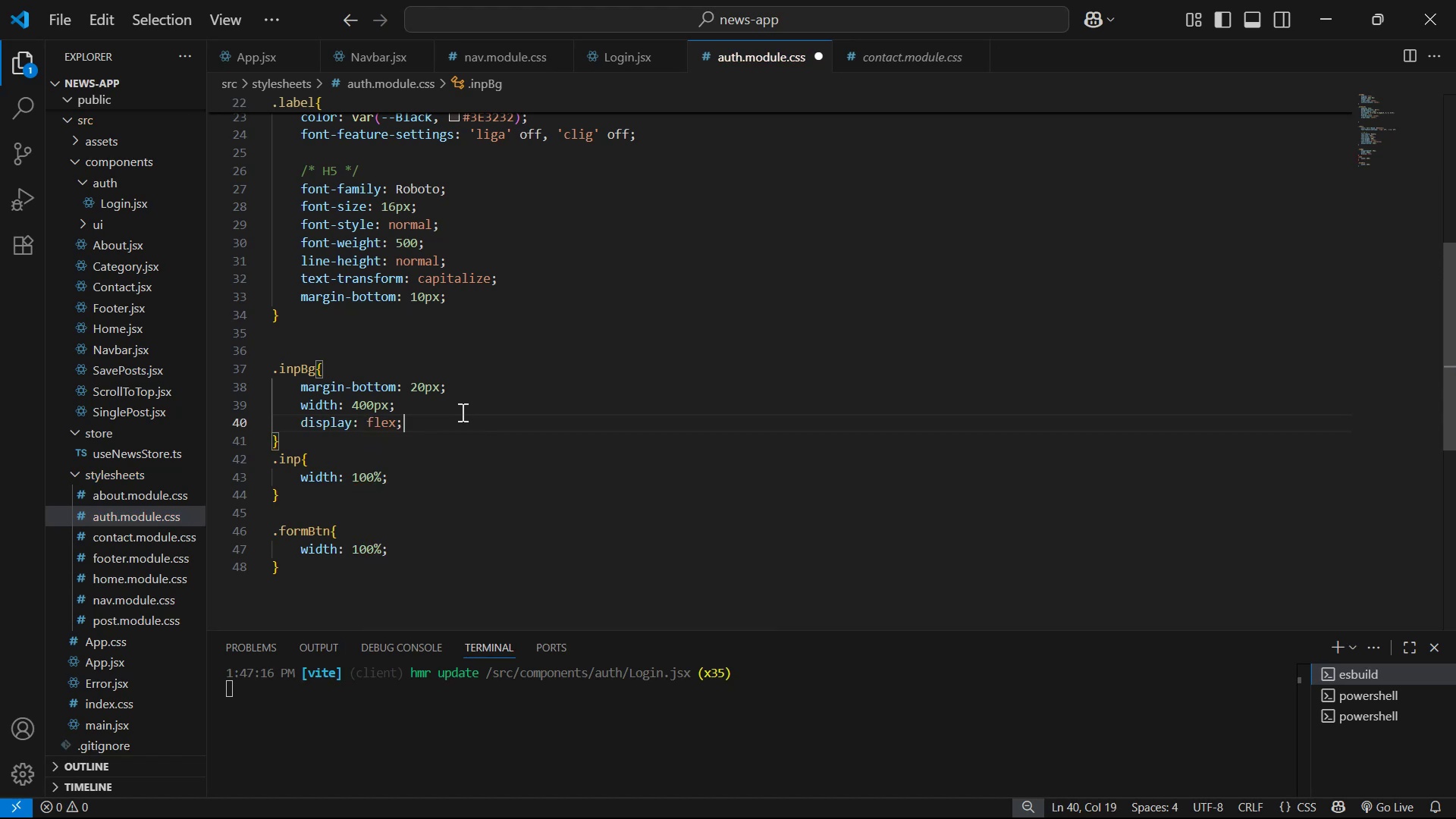 
key(Enter)
 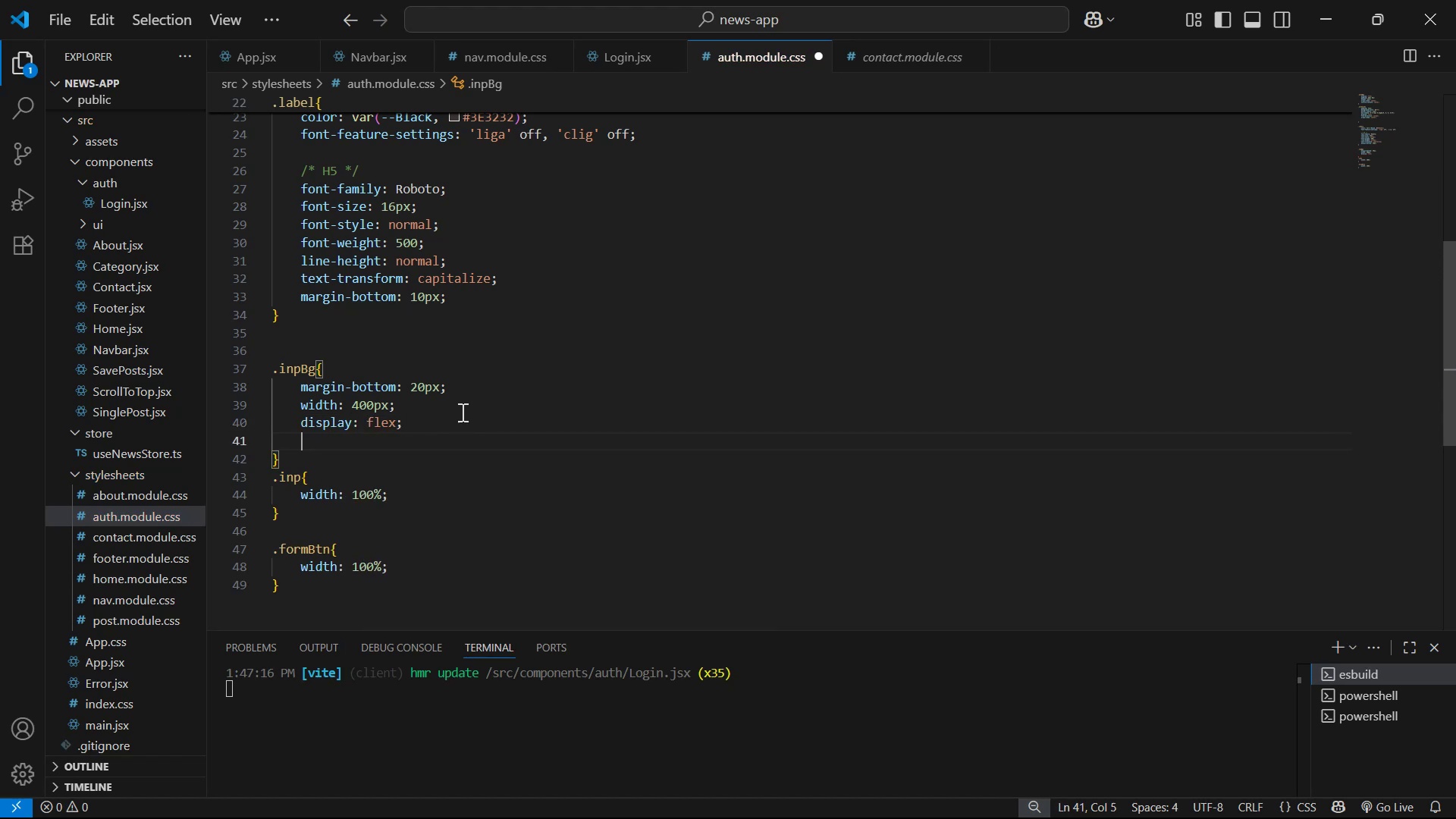 
key(A)
 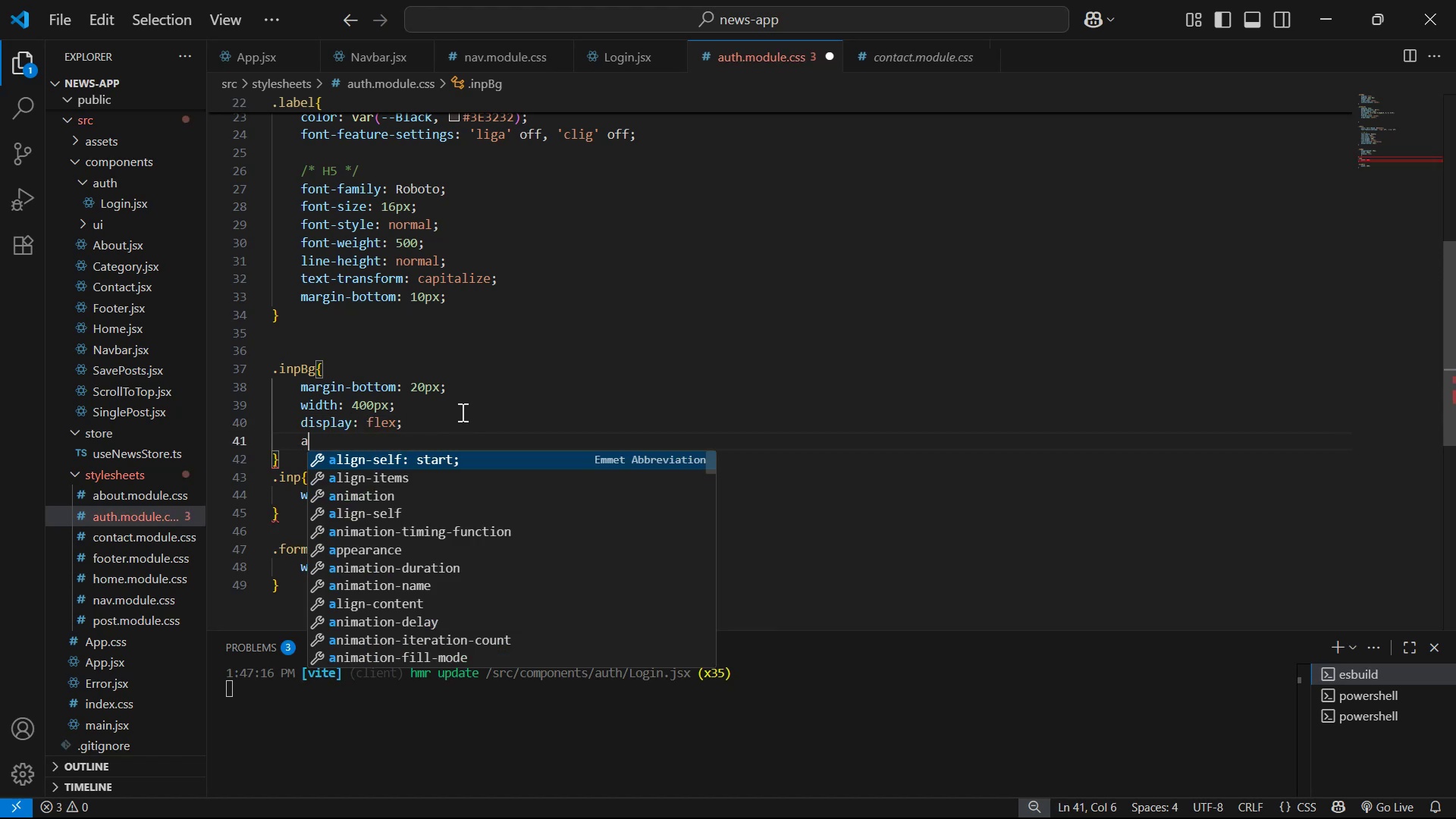 
key(ArrowDown)
 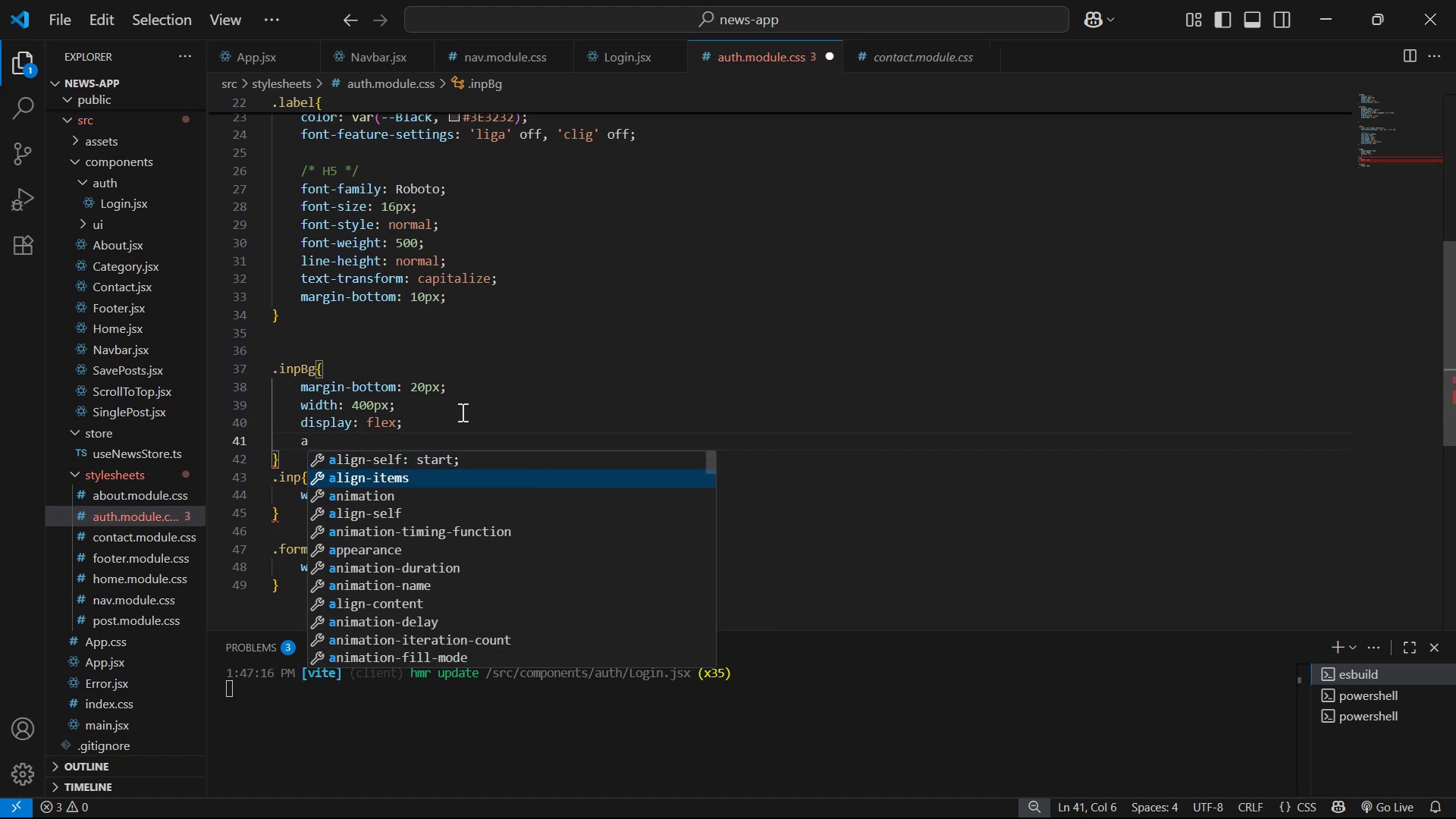 
key(Enter)
 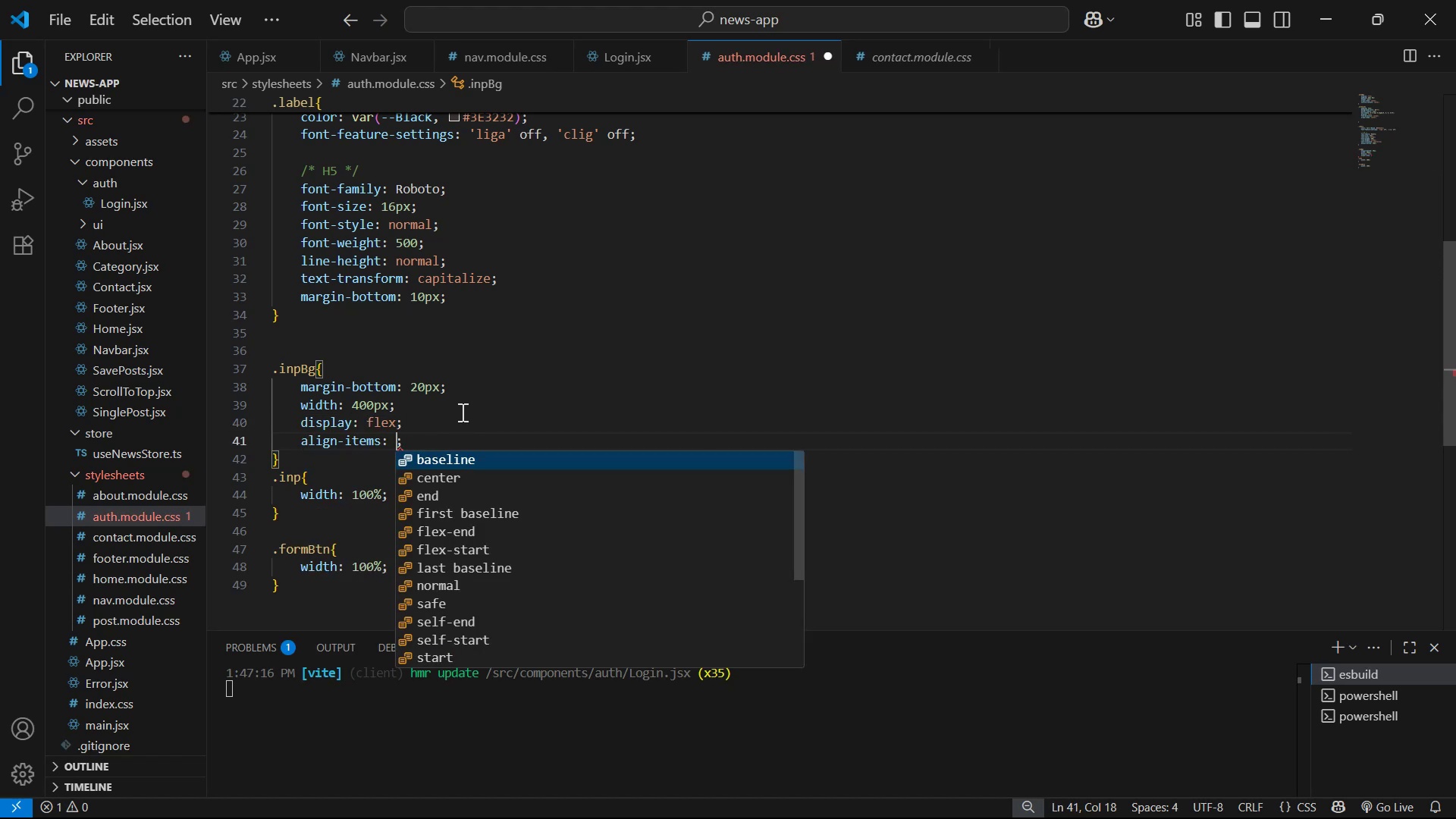 
key(ArrowDown)
 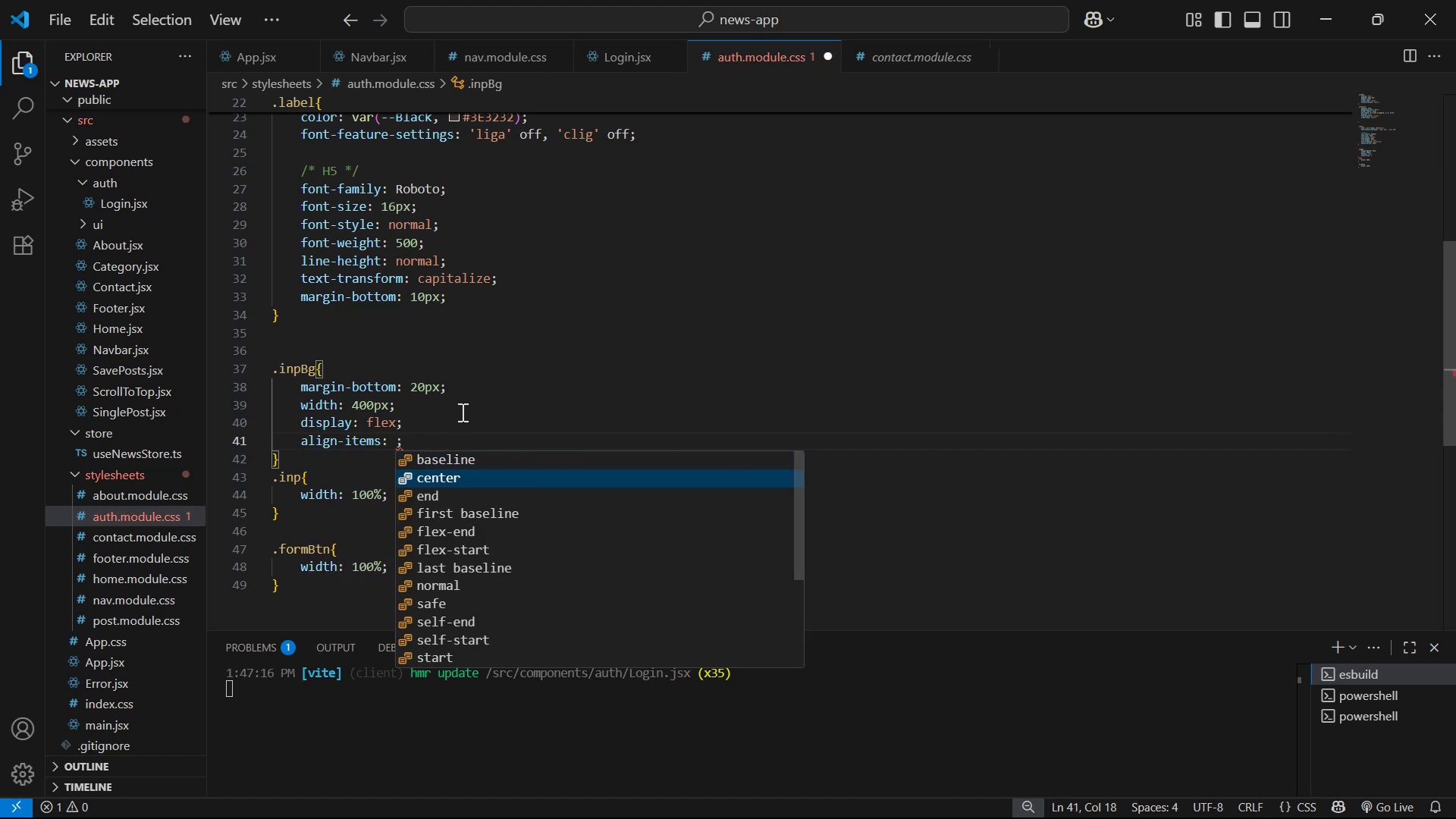 
key(Enter)
 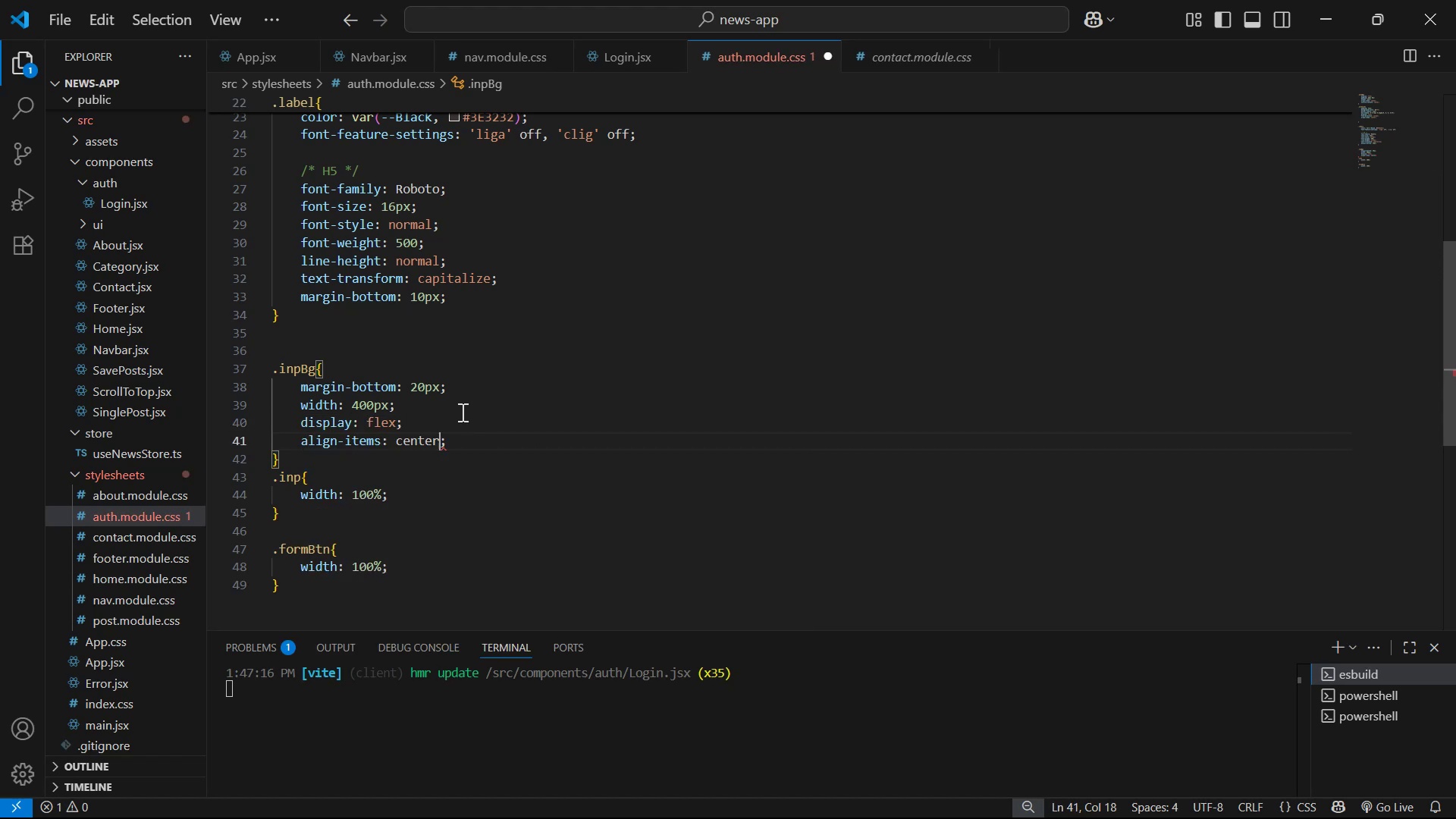 
key(Control+S)
 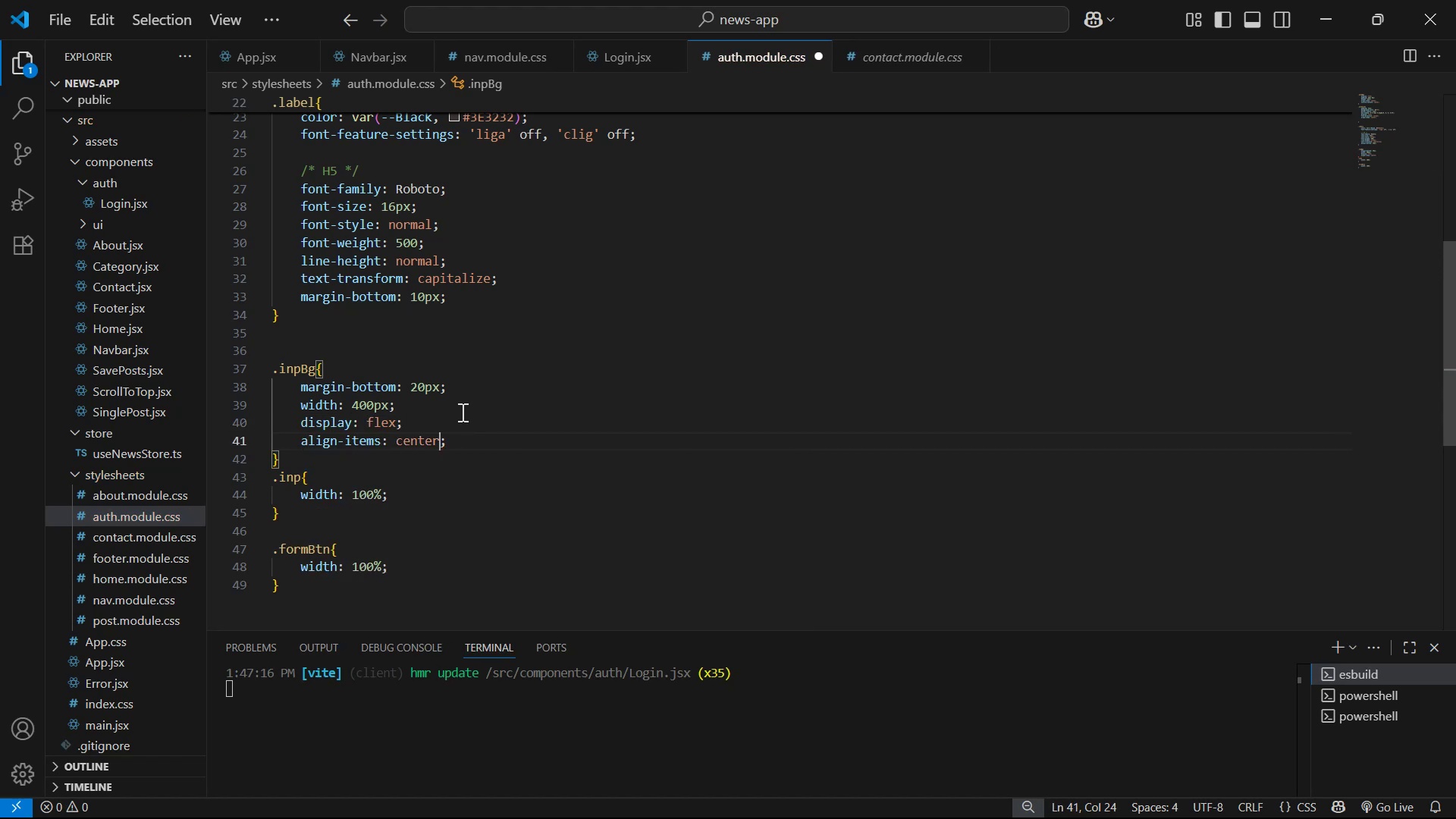 
key(Alt+Tab)
 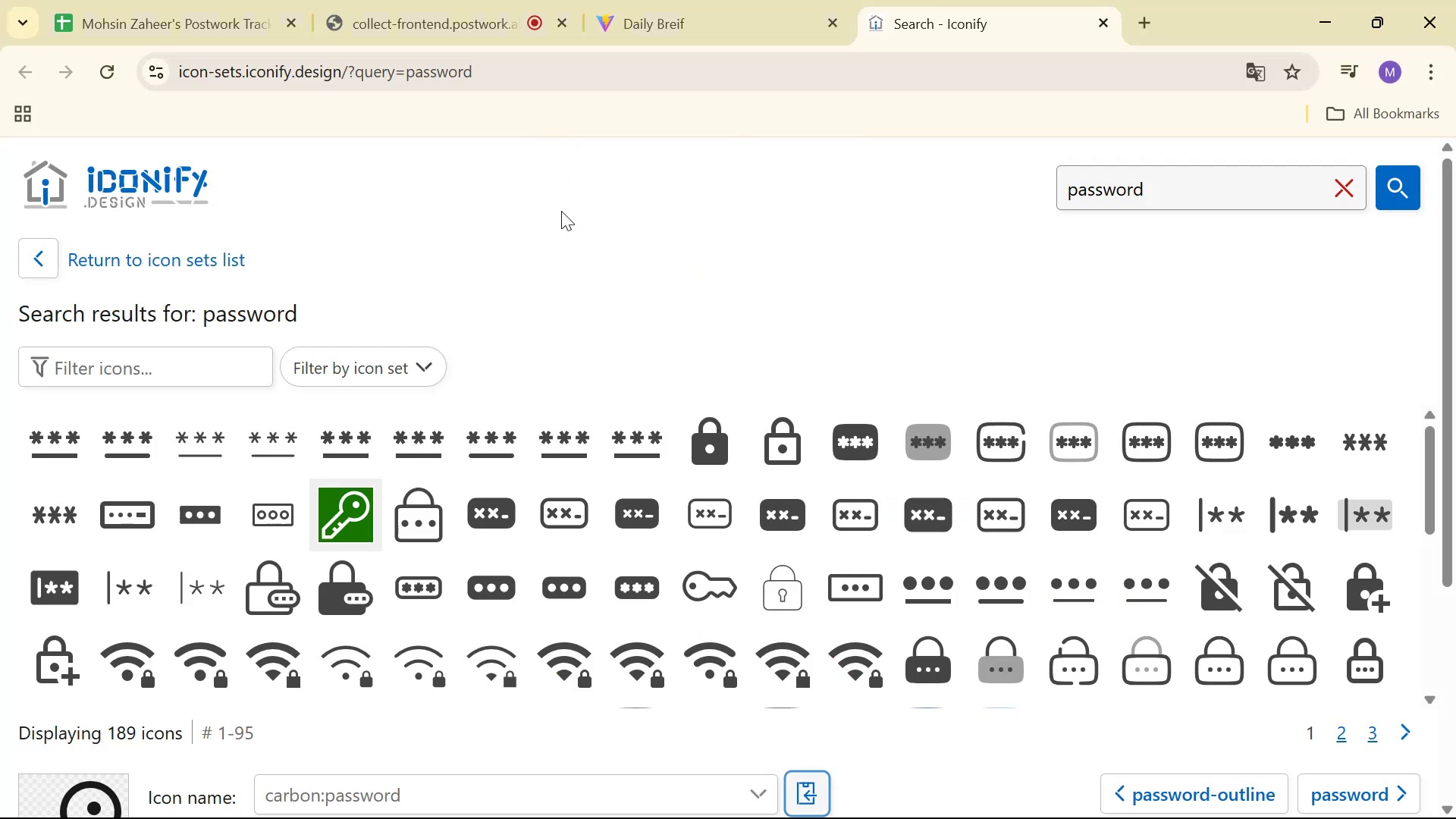 
left_click([664, 0])
 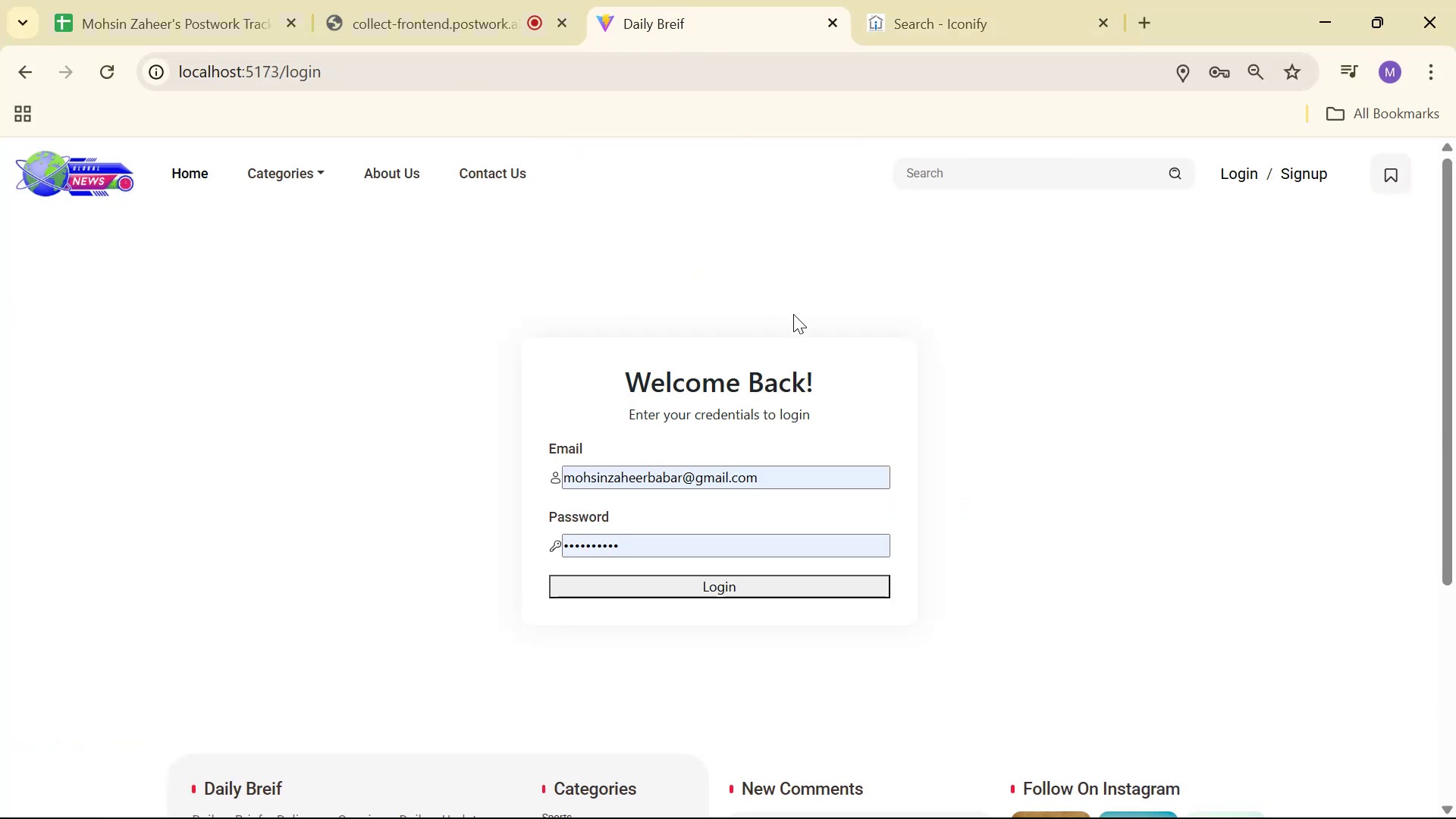 
key(Alt+AltLeft)
 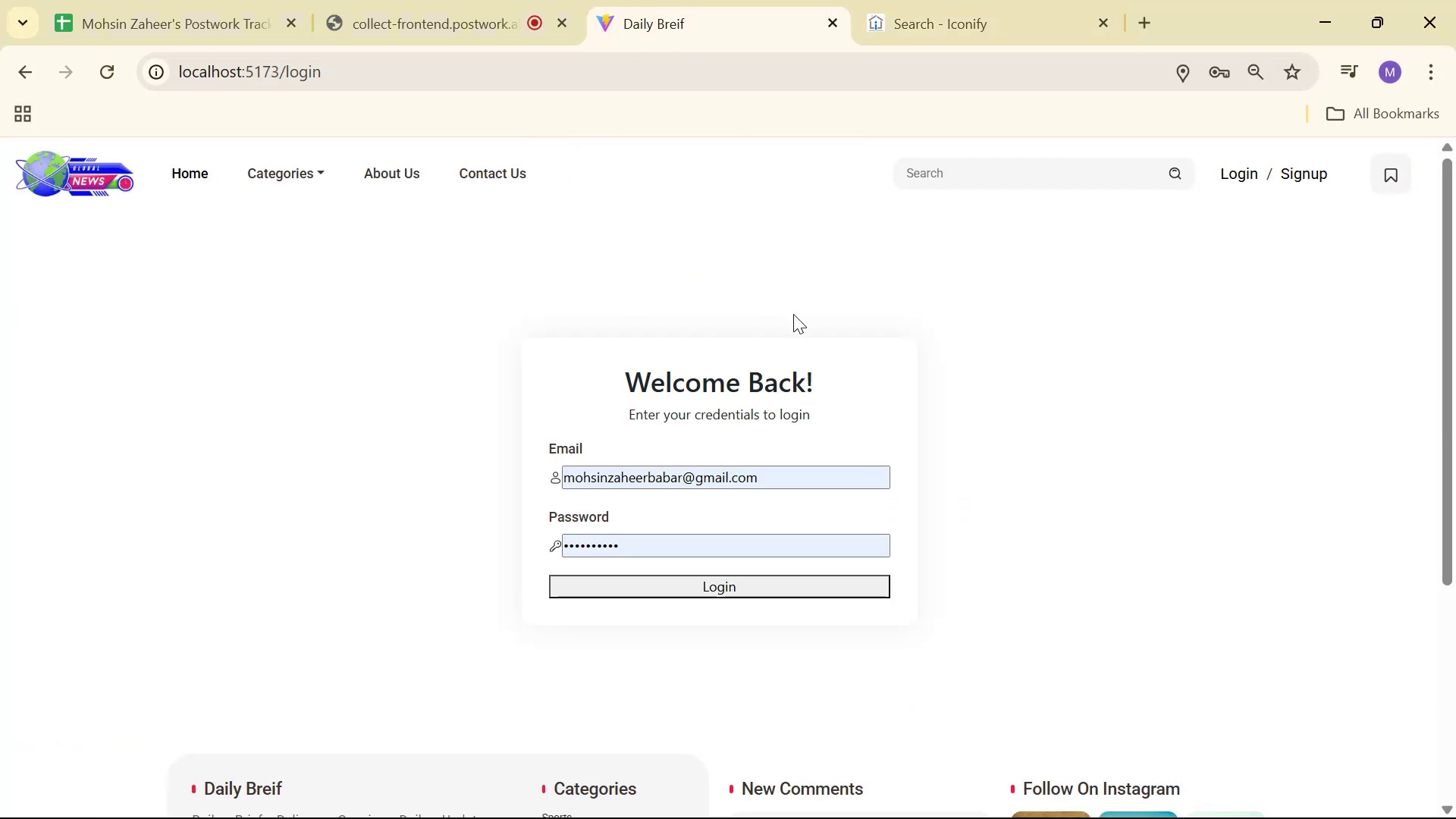 
key(Alt+Tab)
 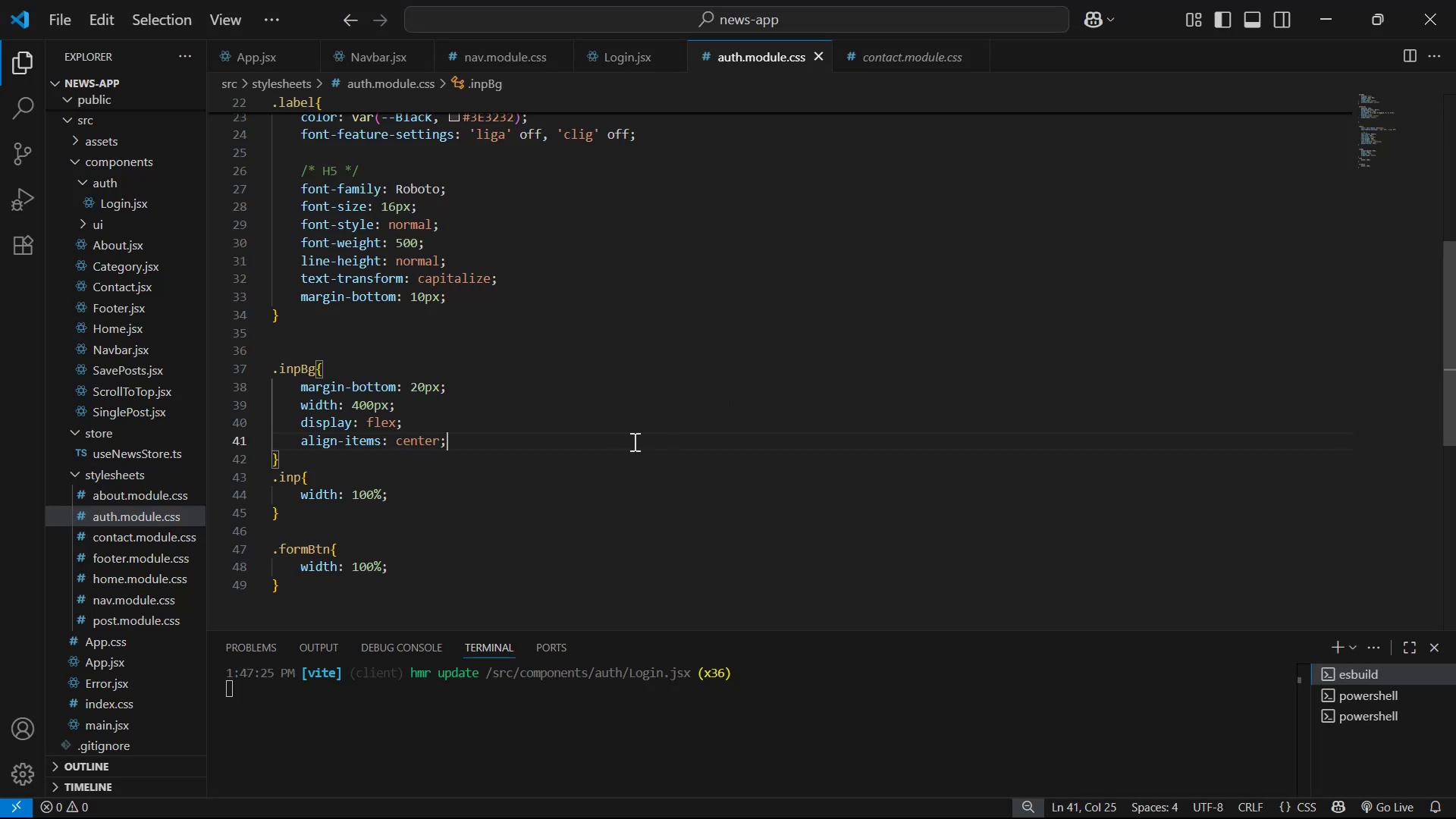 
key(Enter)
 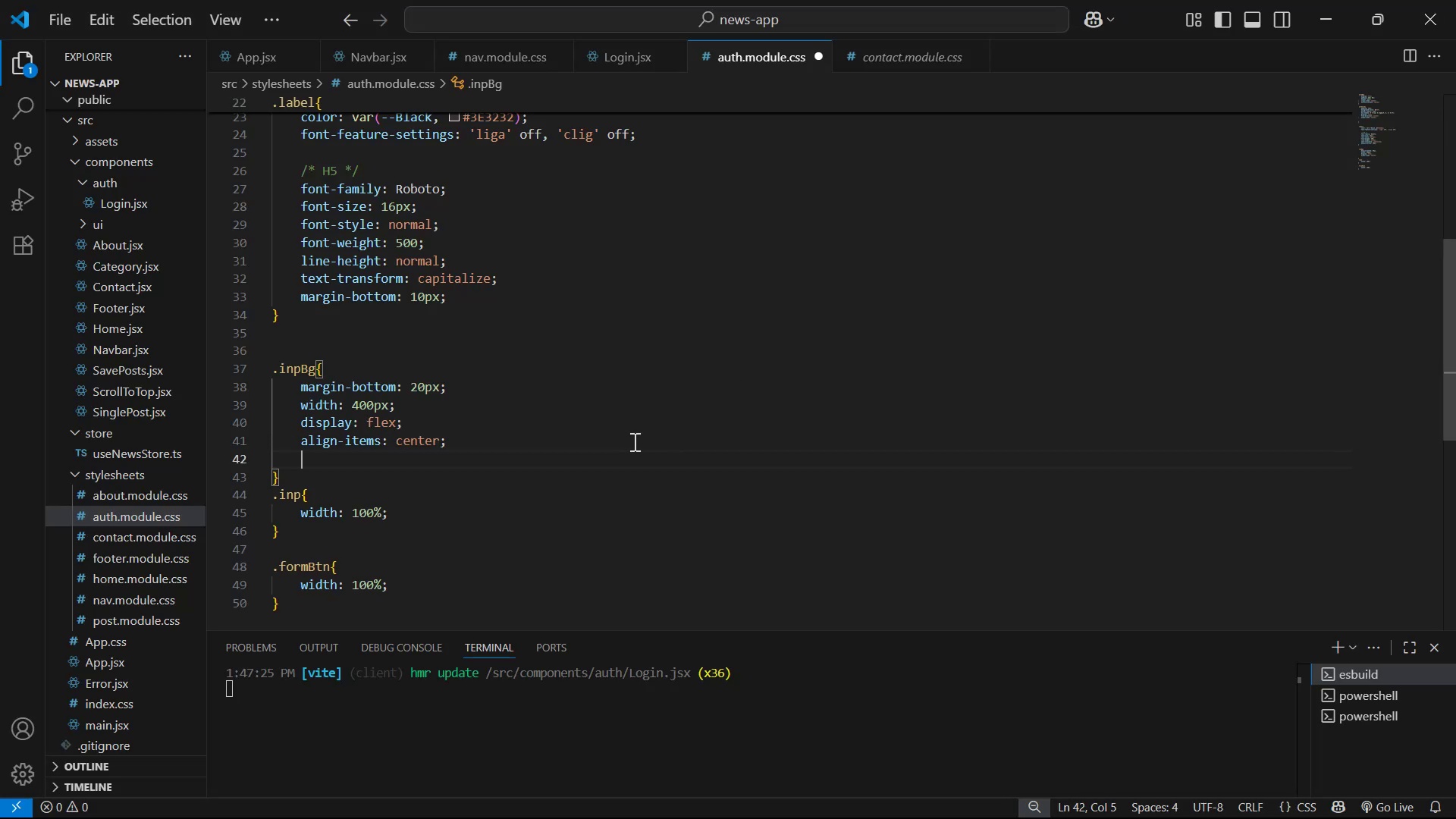 
type(ga)
 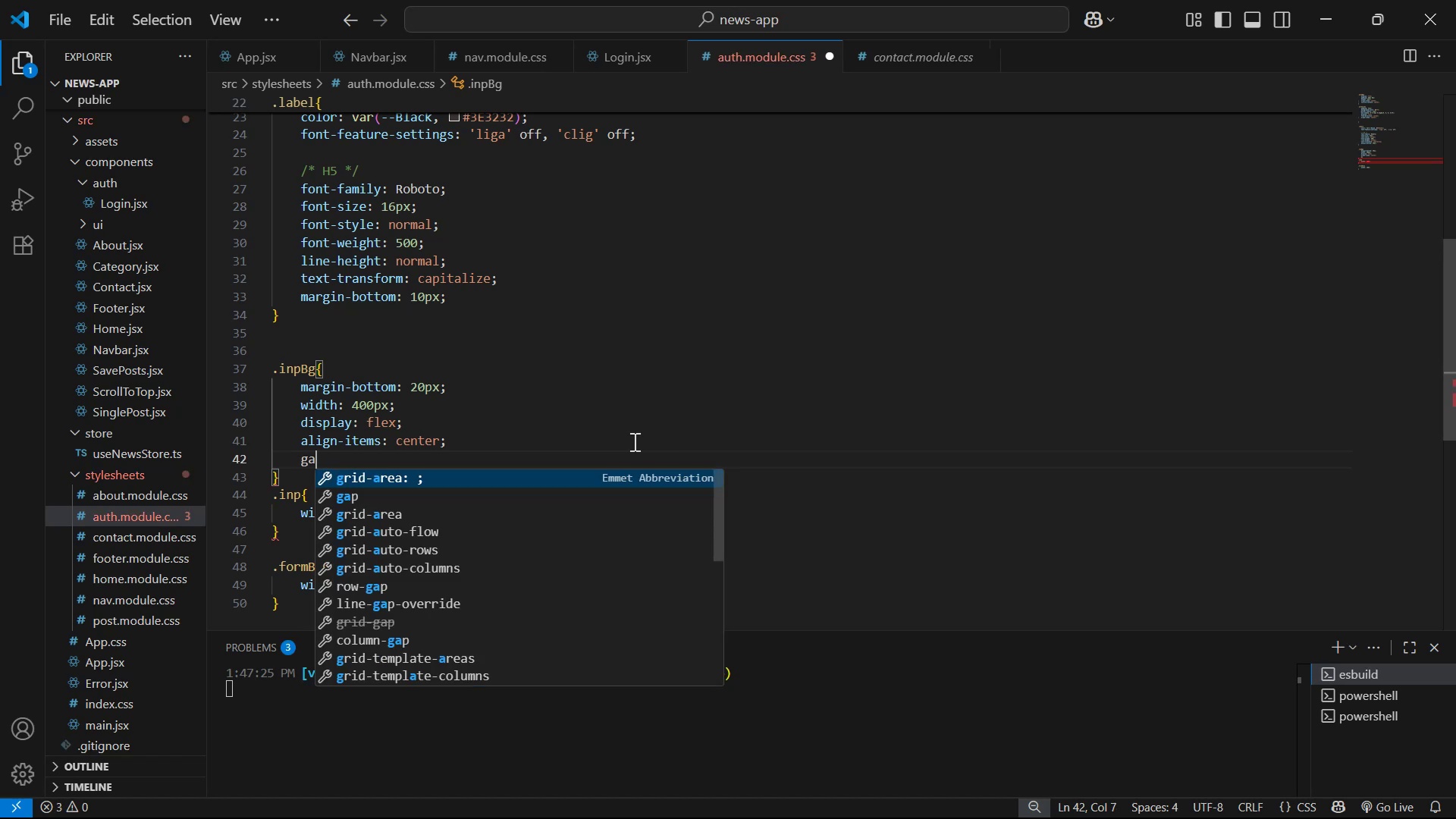 
key(ArrowDown)
 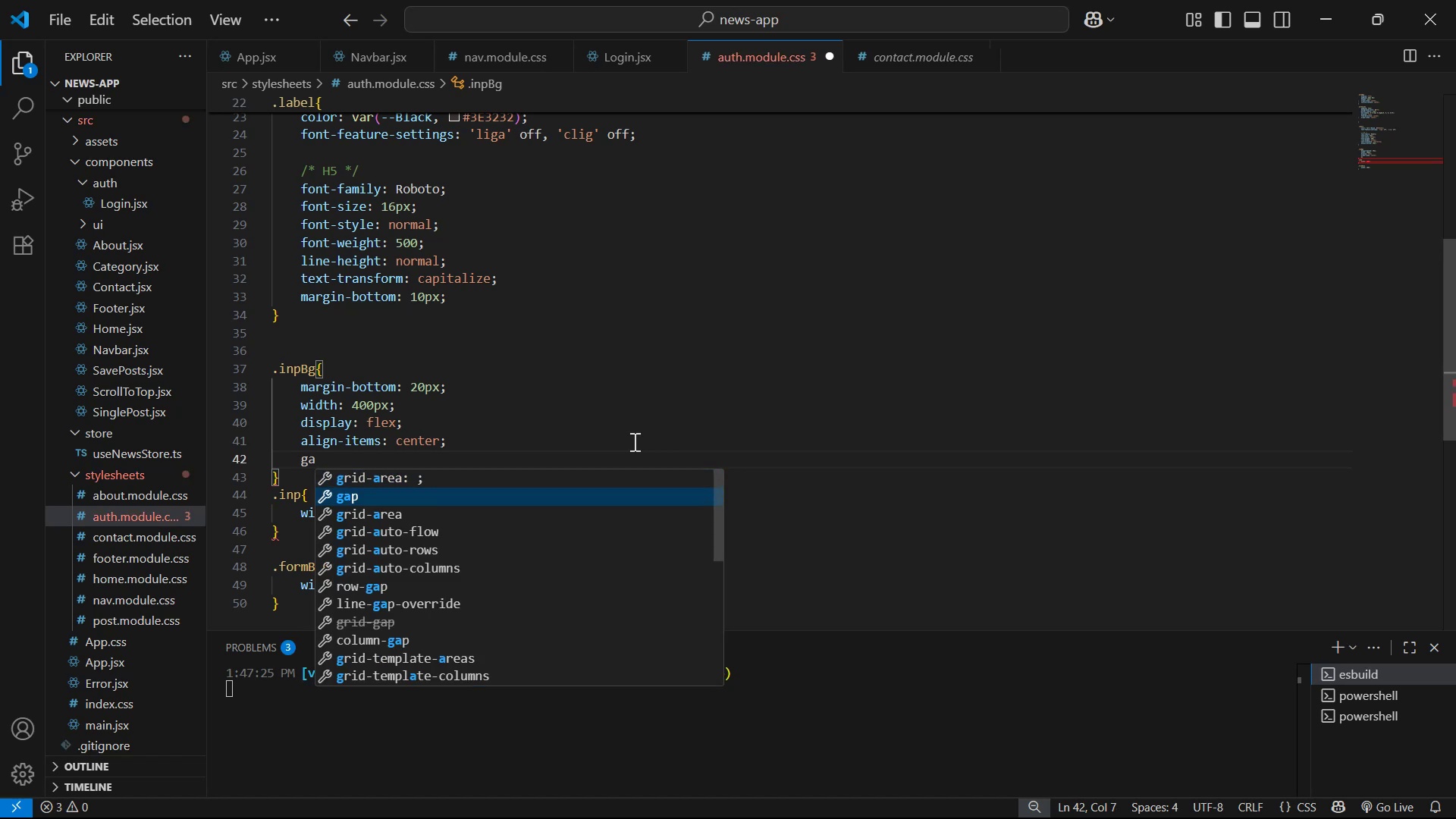 
key(Enter)
 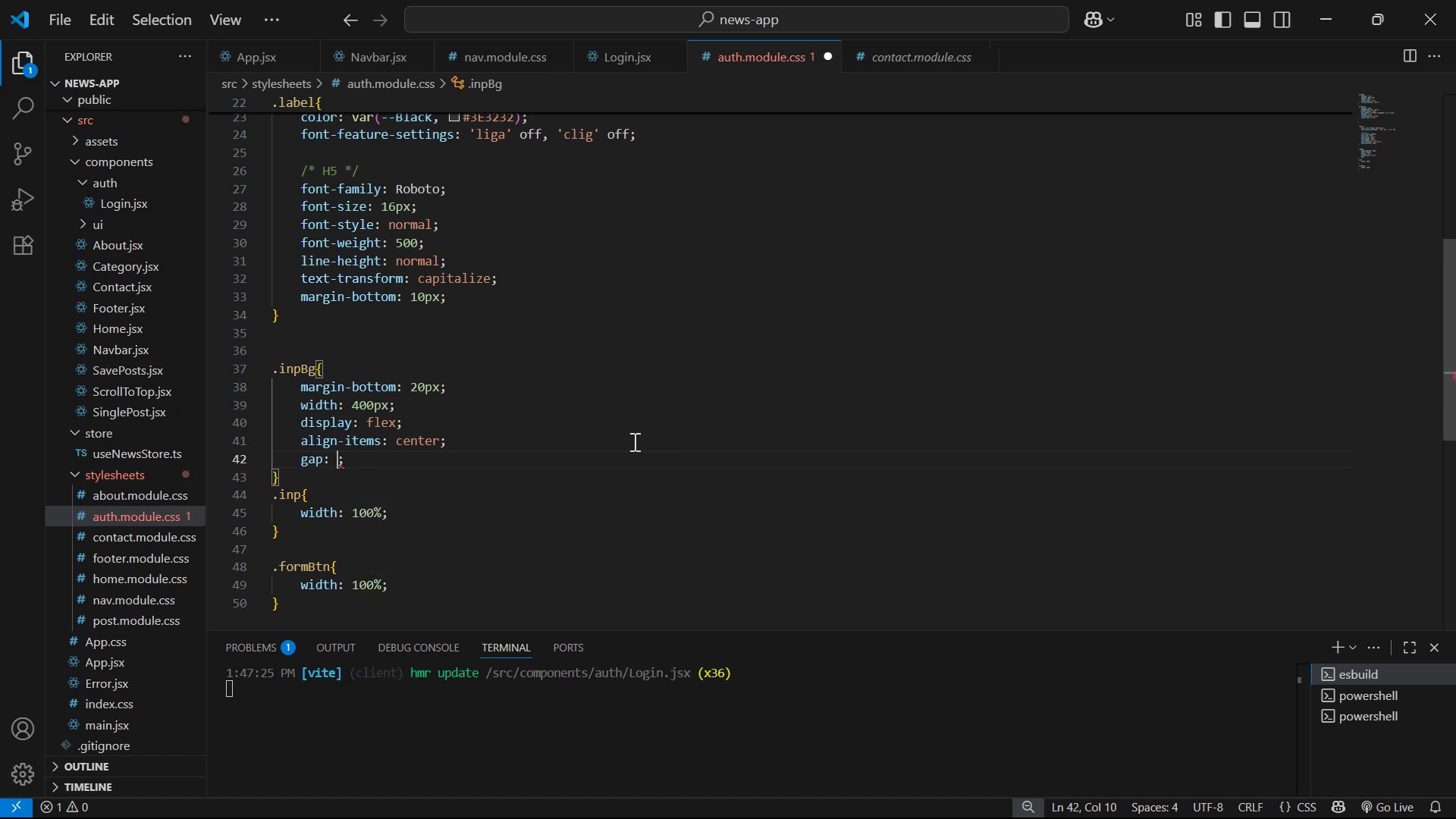 
type(20px)
 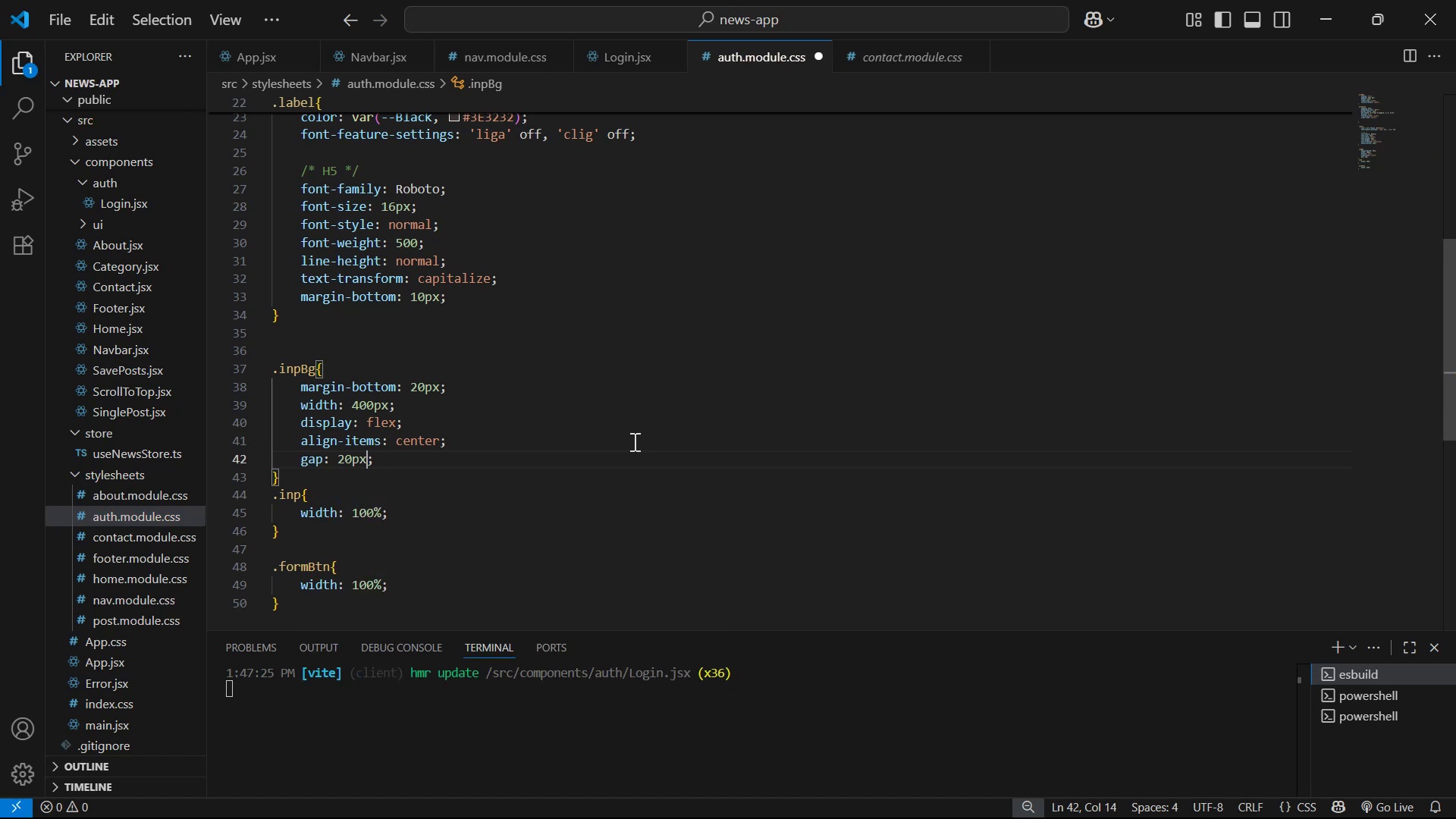 
key(Control+ControlLeft)
 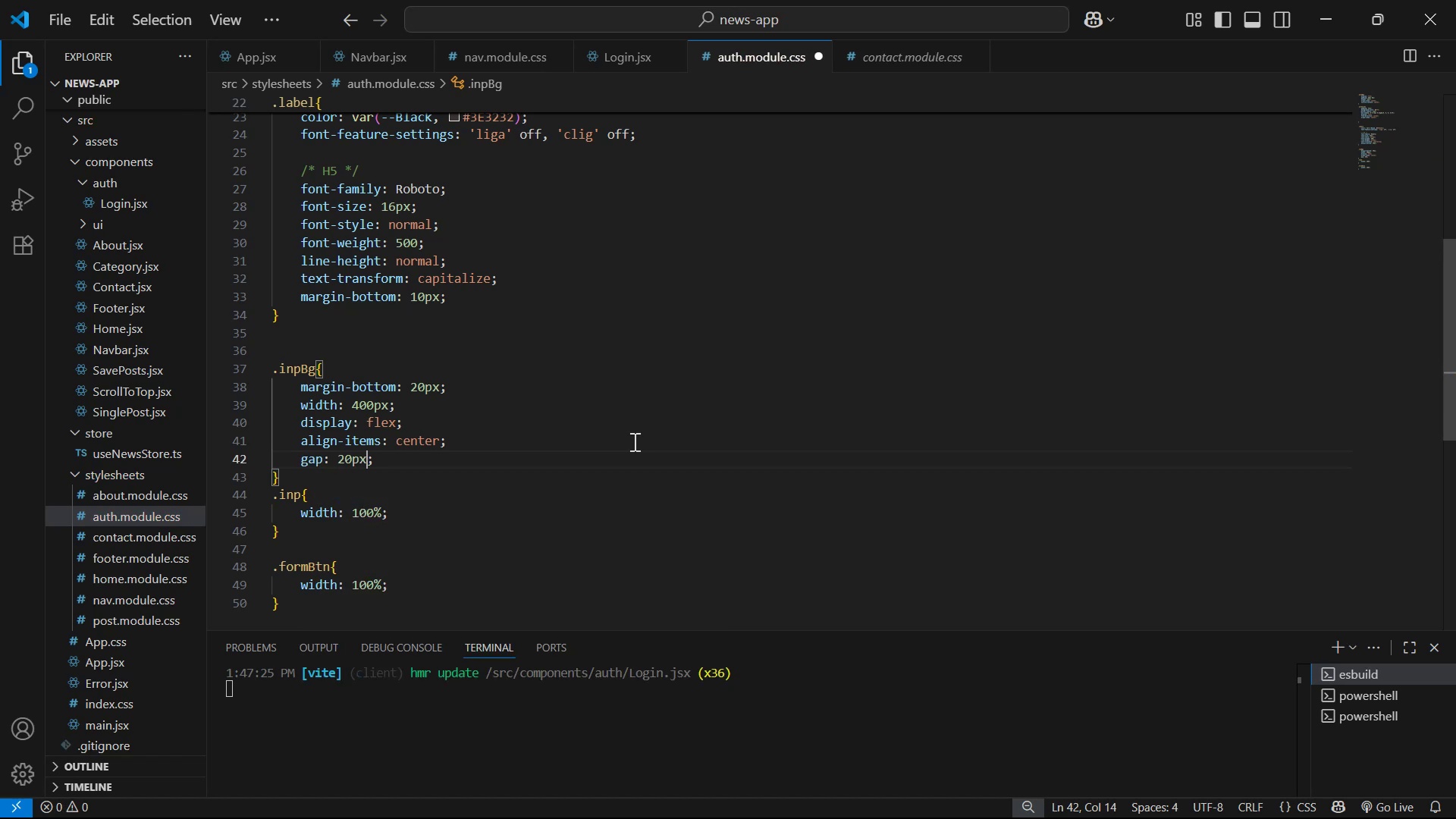 
key(Control+S)
 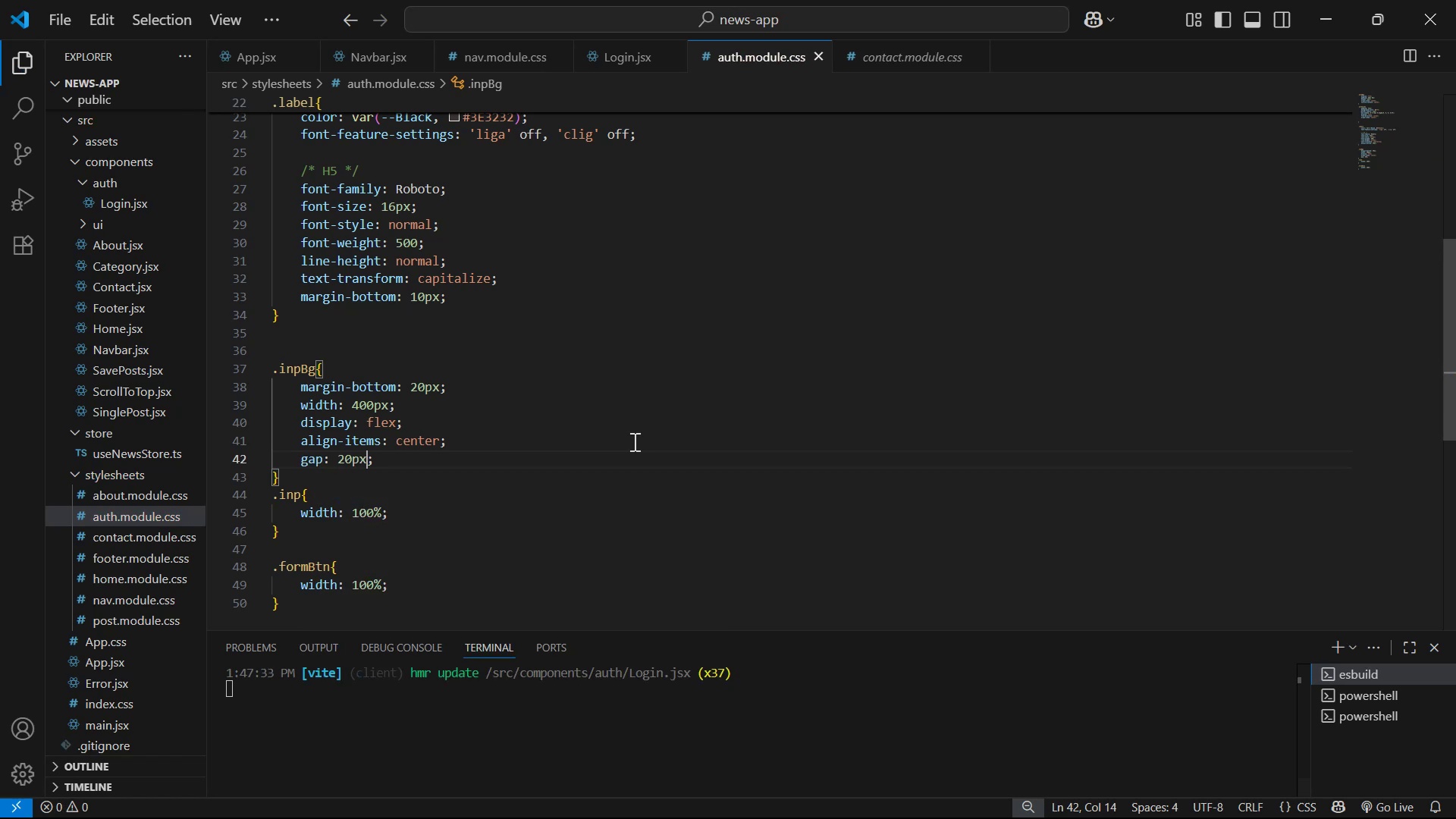 
key(Alt+AltLeft)
 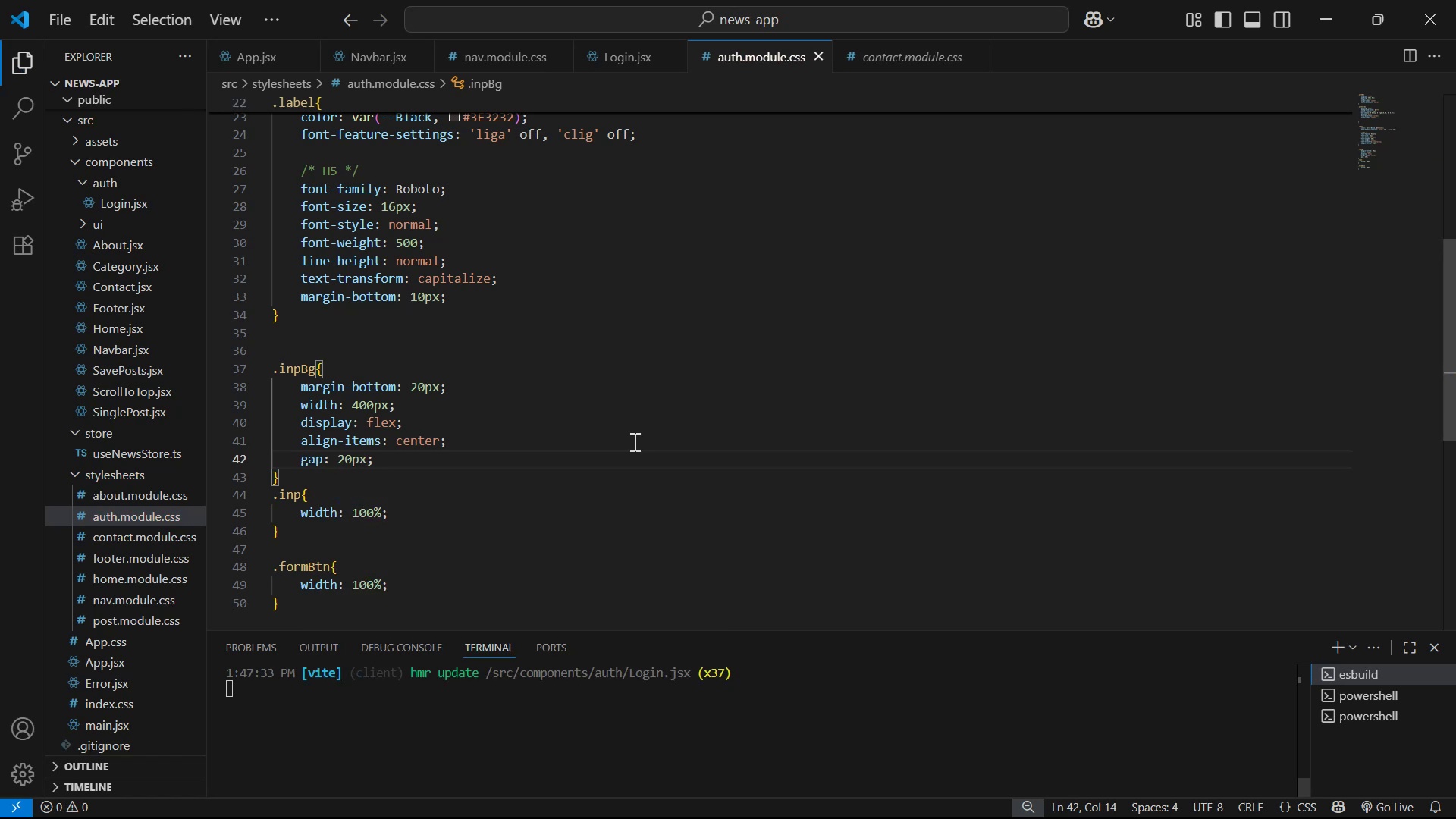 
key(Alt+Tab)
 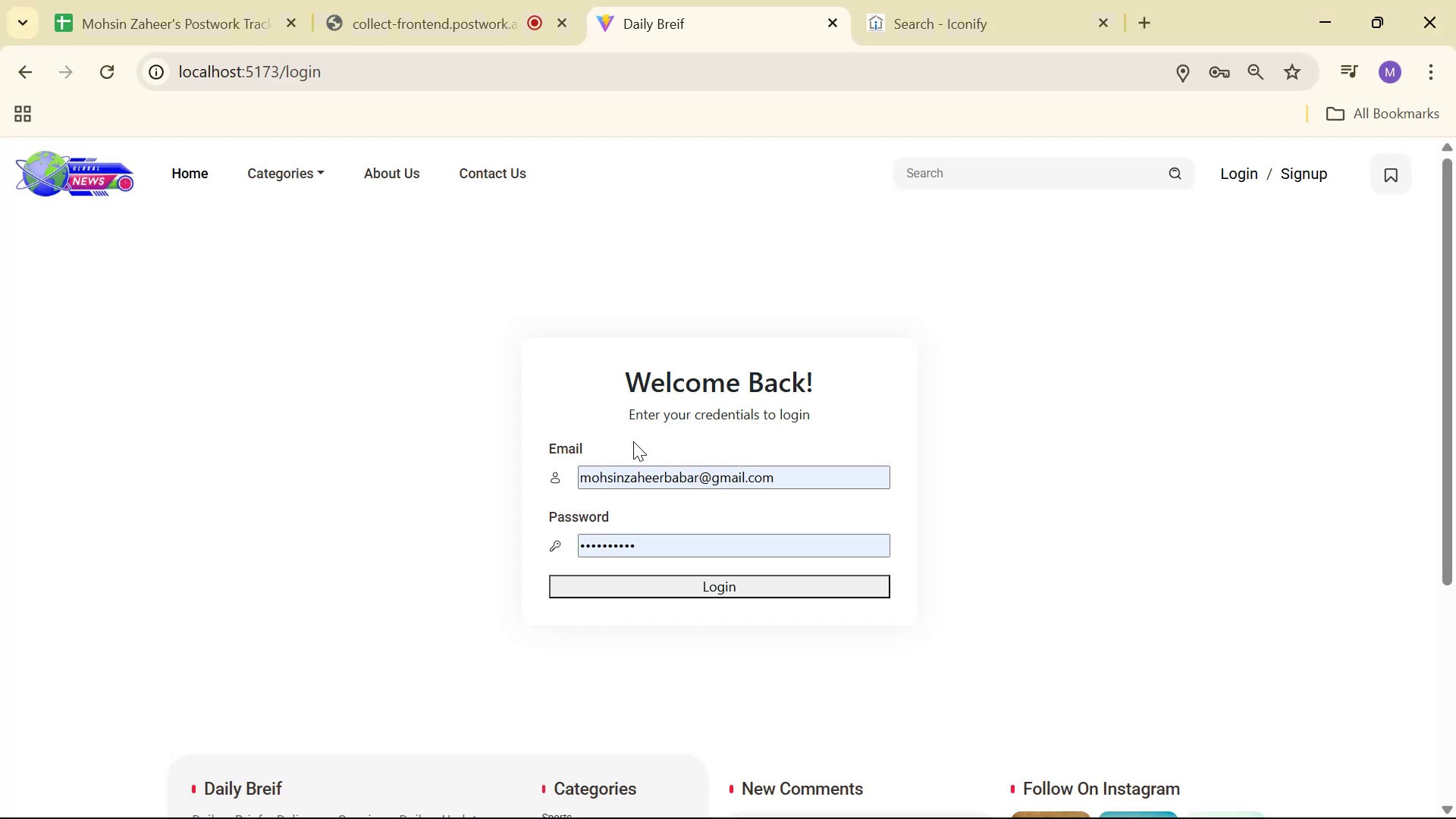 
key(Alt+AltLeft)
 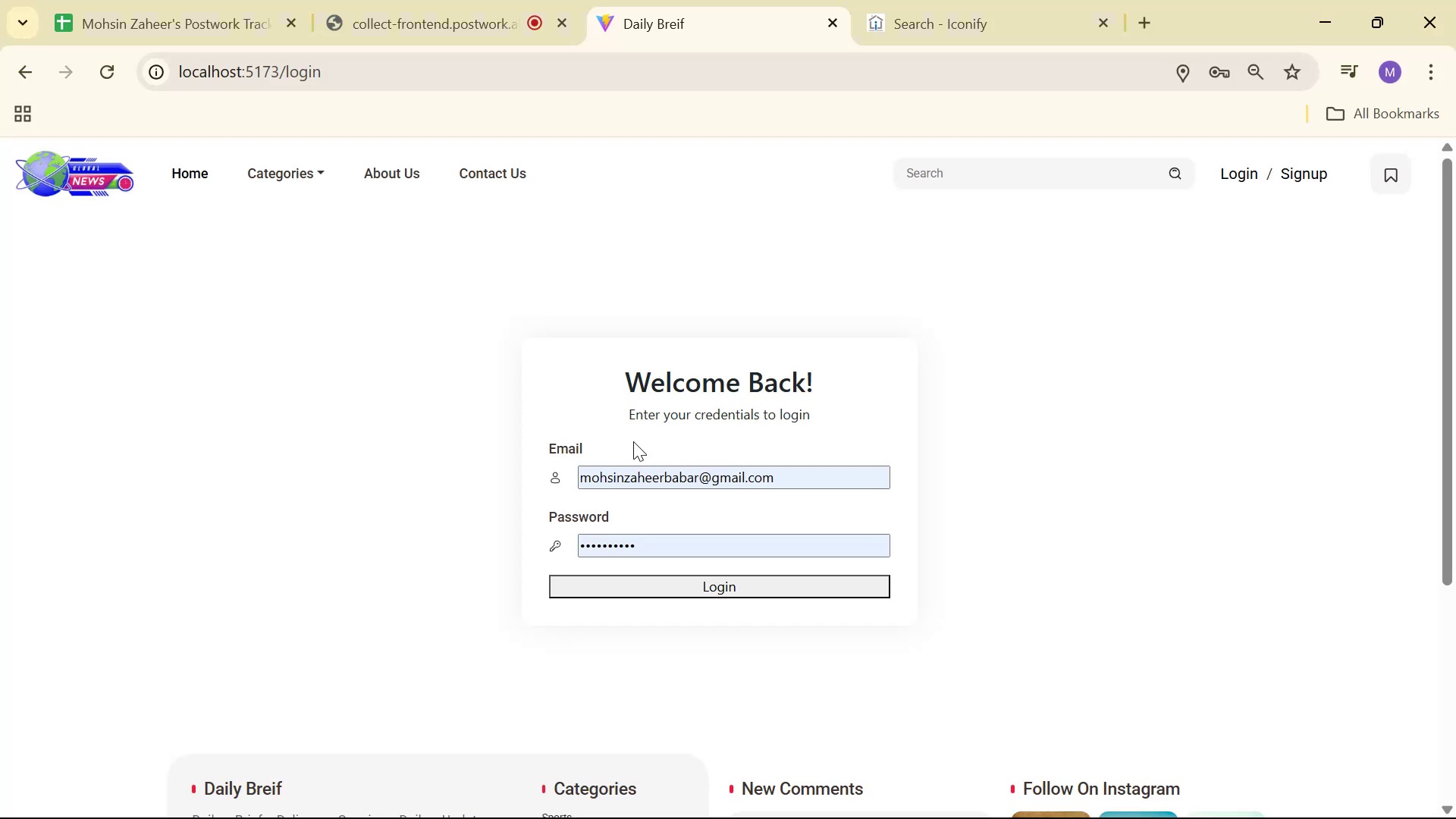 
key(Alt+Tab)
 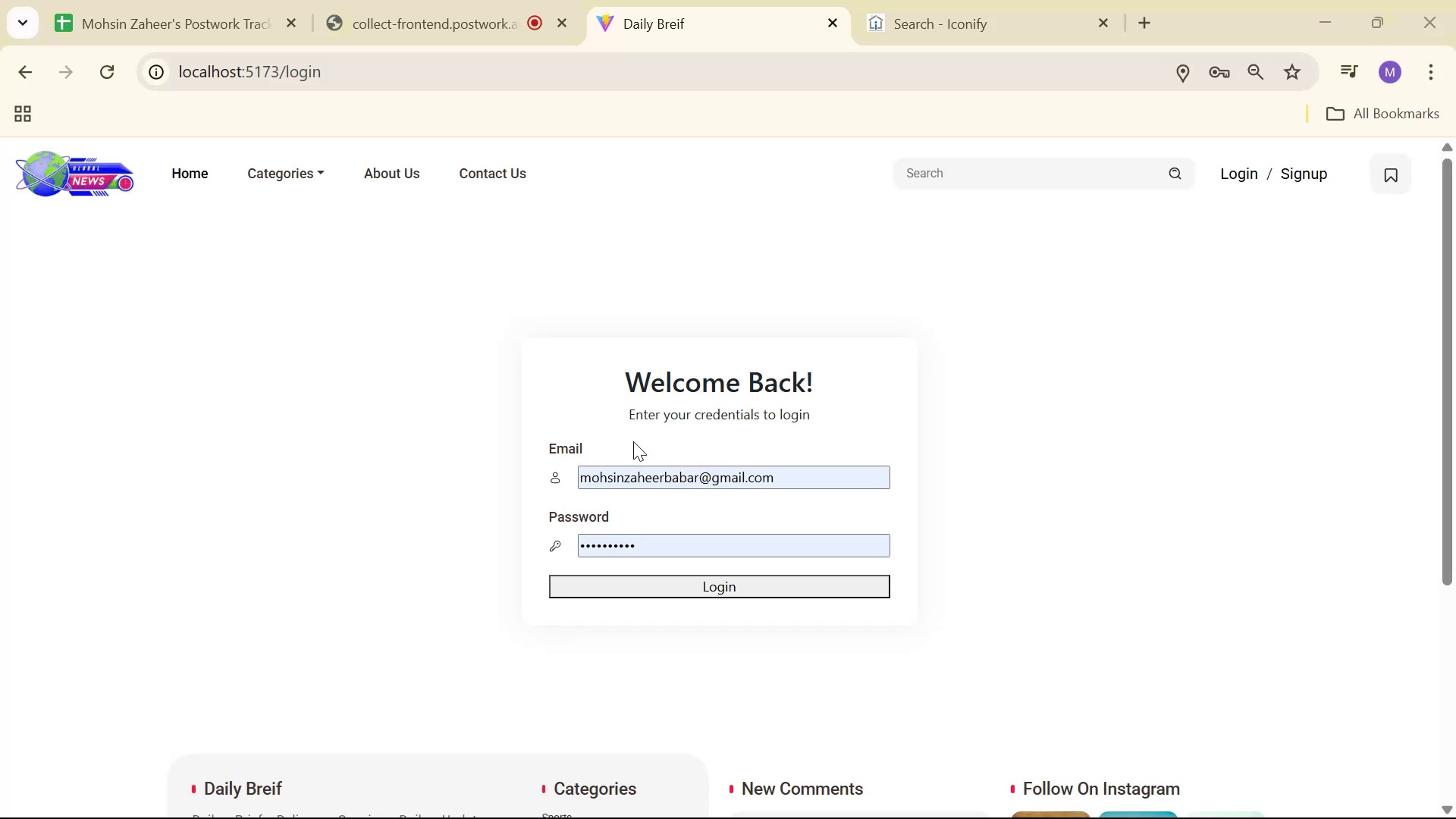 
key(ArrowLeft)
 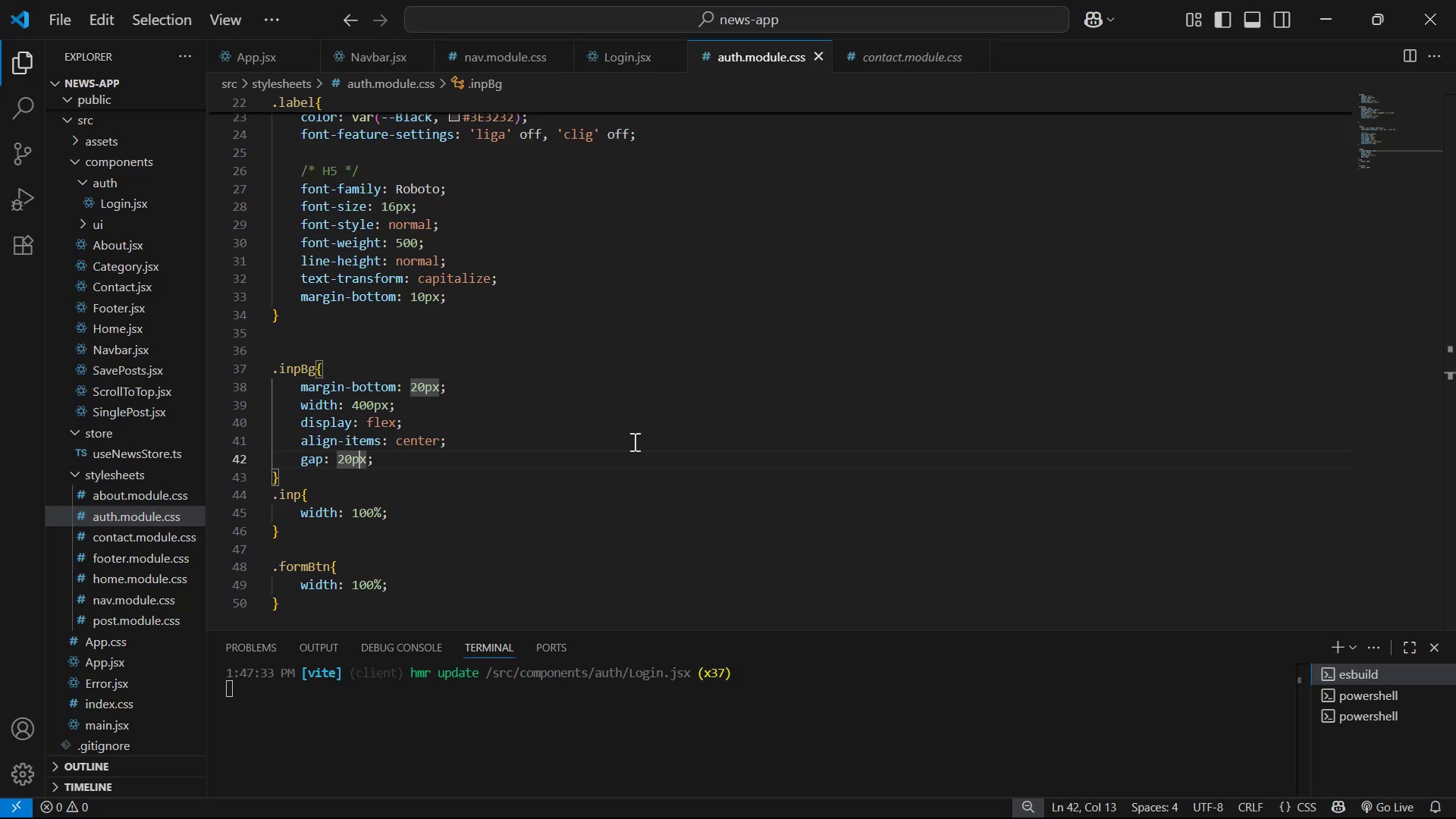 
key(ArrowLeft)
 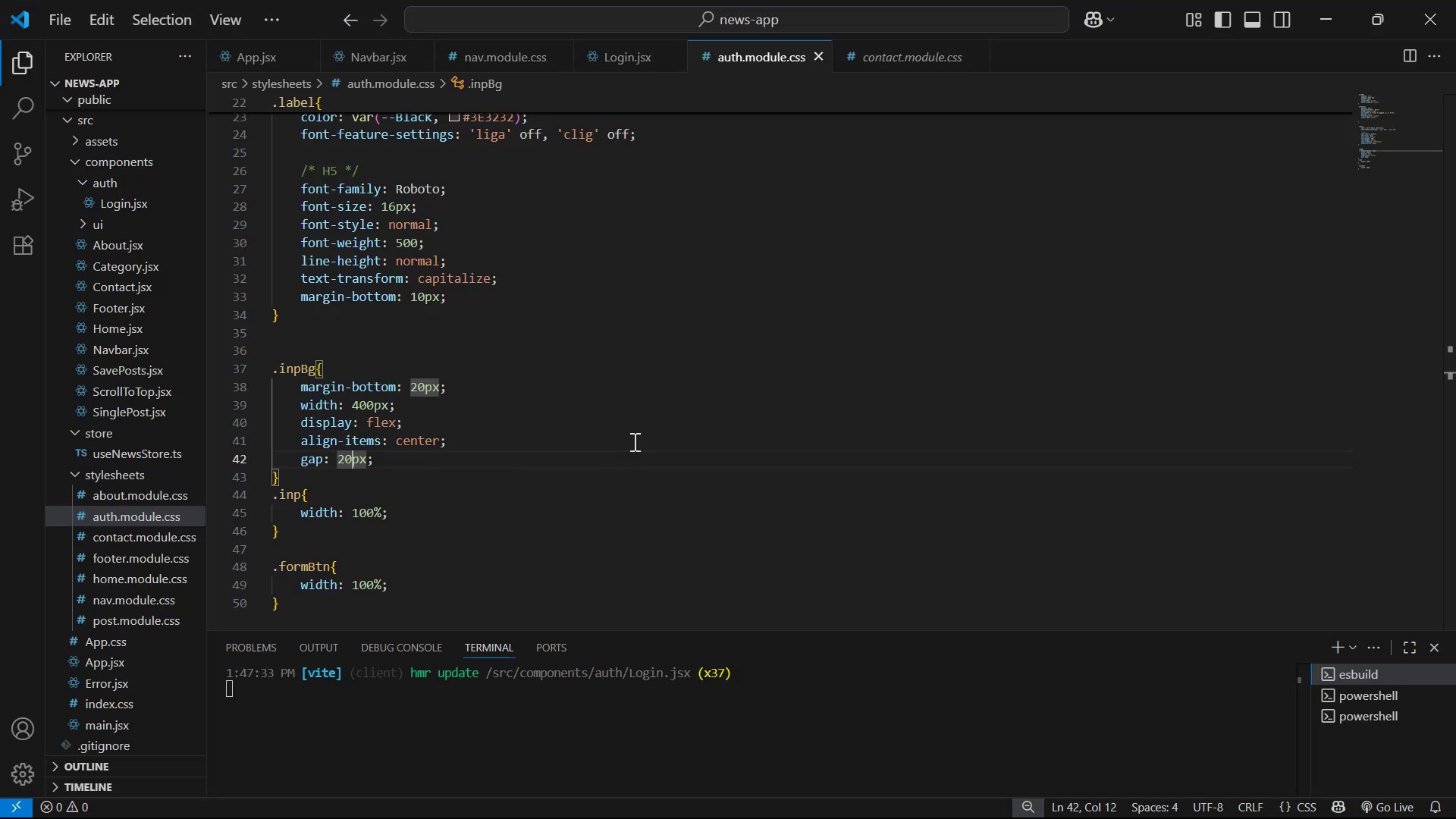 
key(ArrowLeft)
 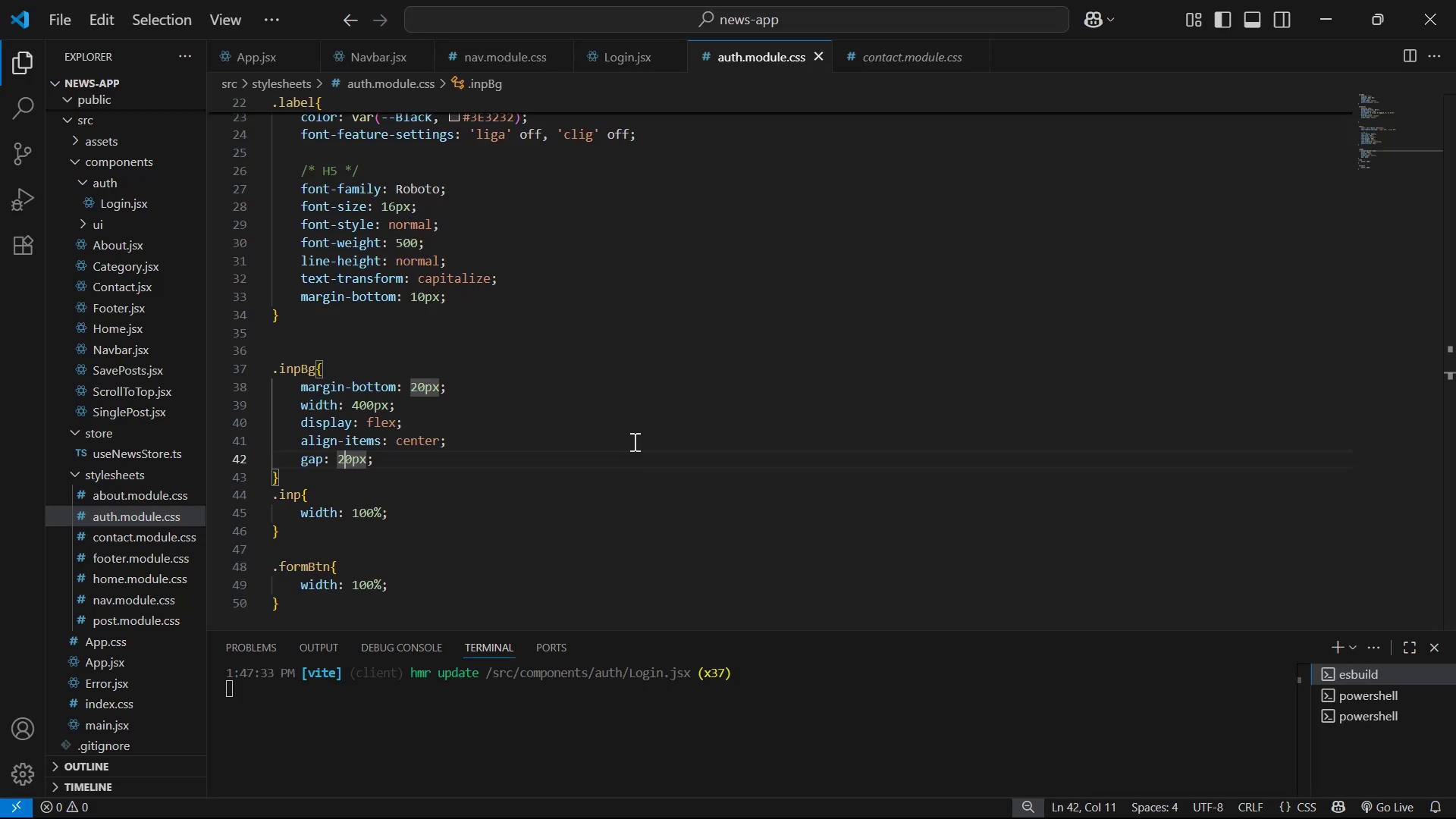 
key(ArrowRight)
 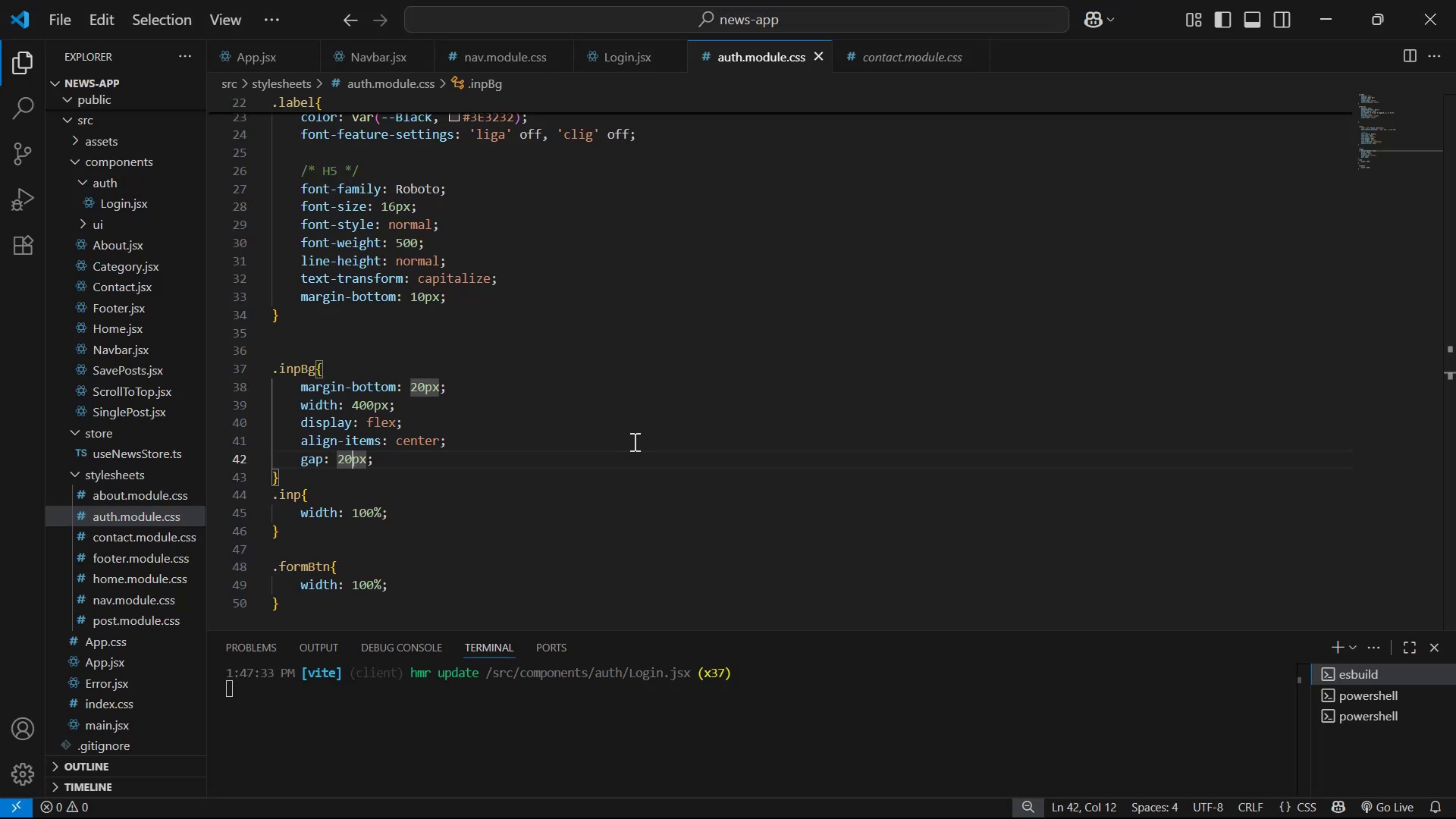 
key(ArrowLeft)
 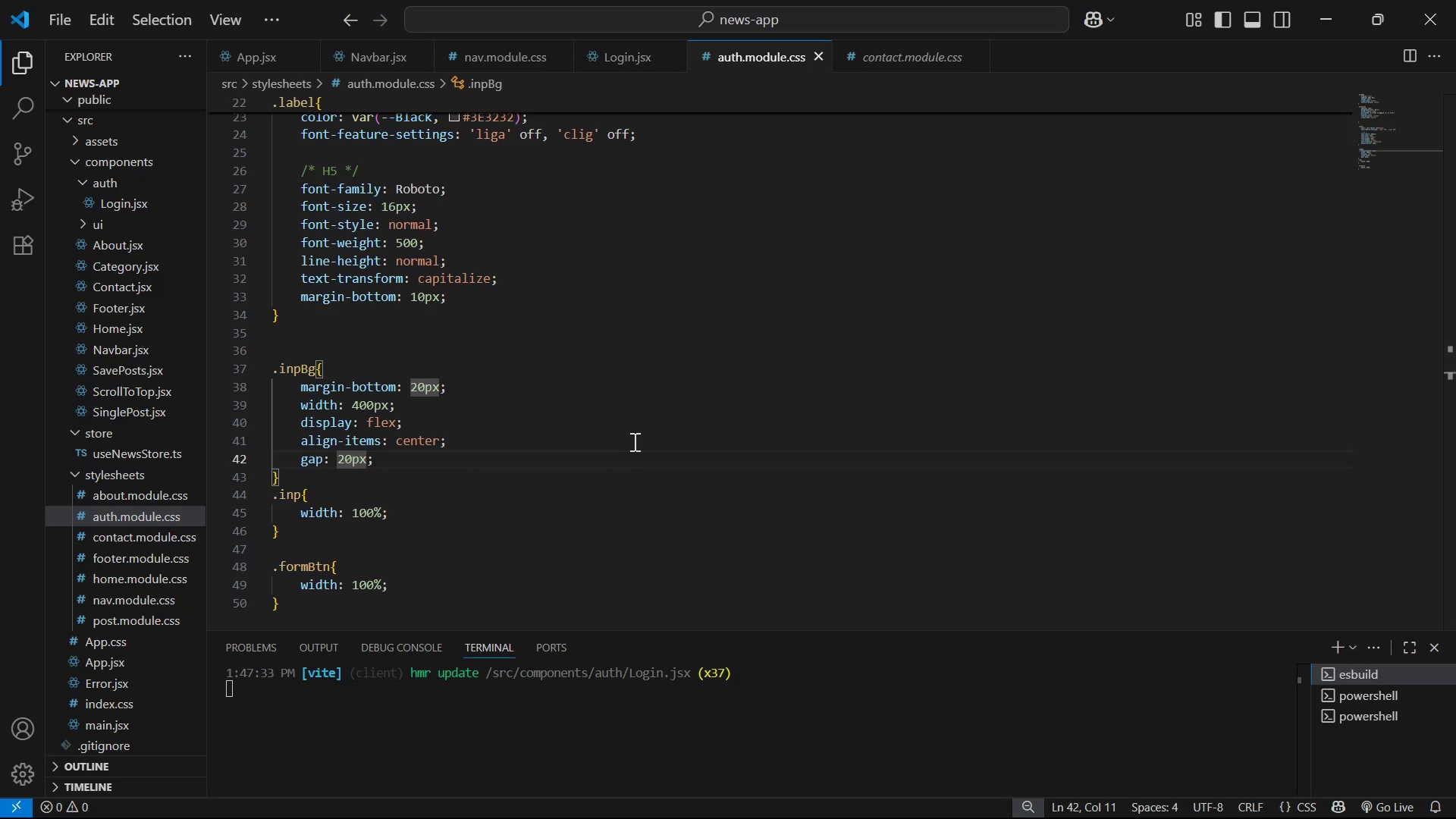 
key(Backspace)
 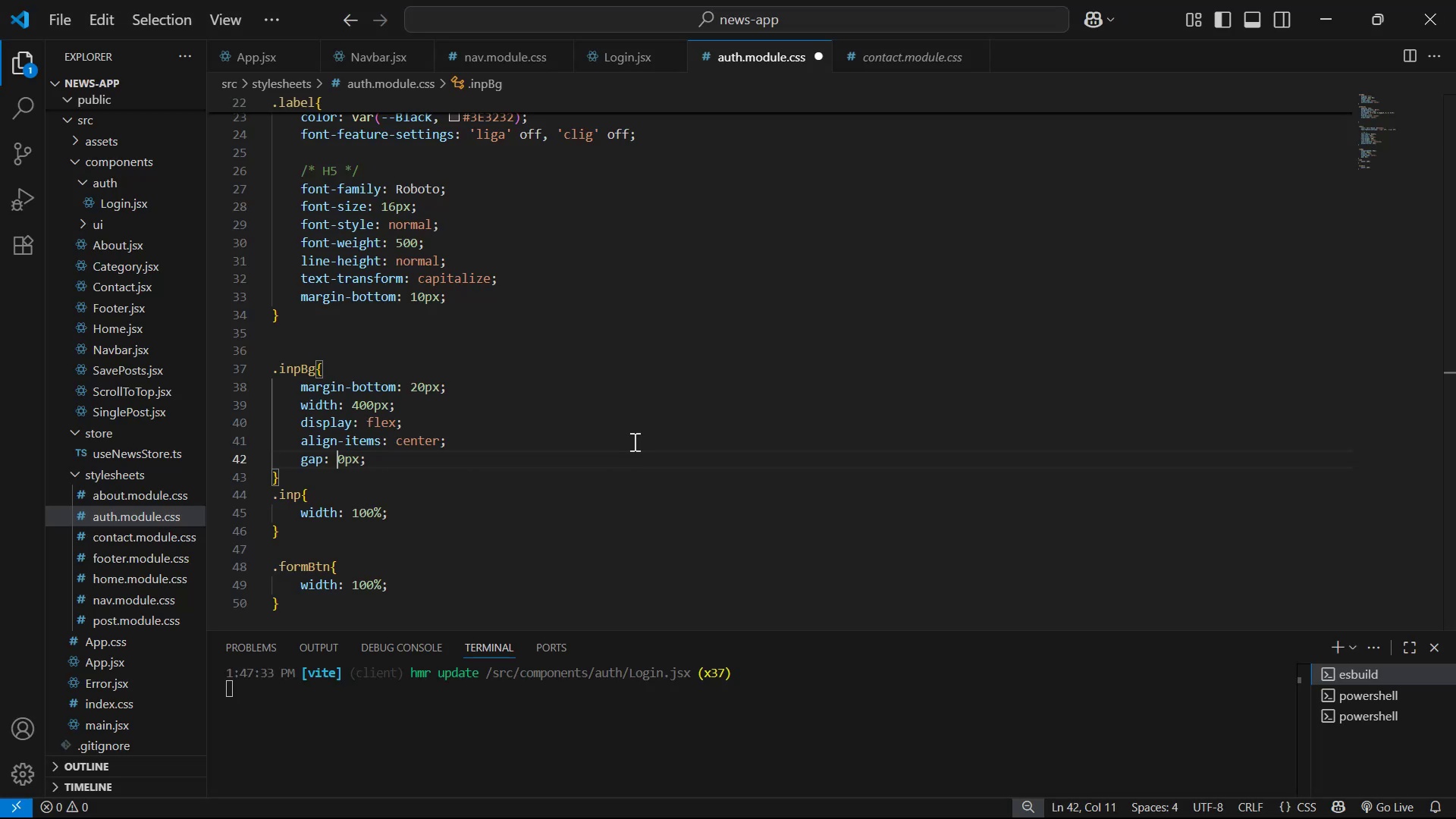 
key(1)
 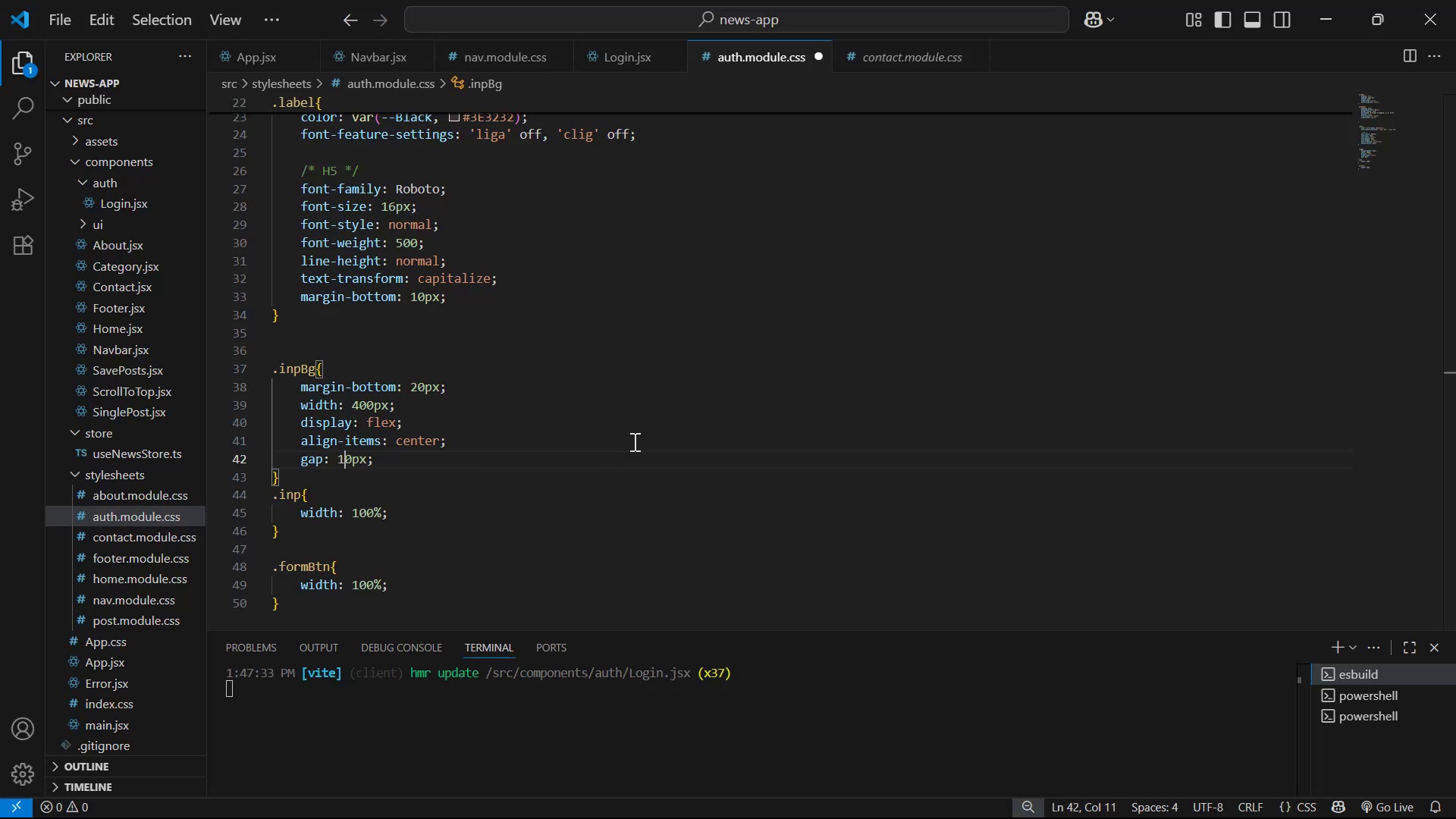 
key(ArrowRight)
 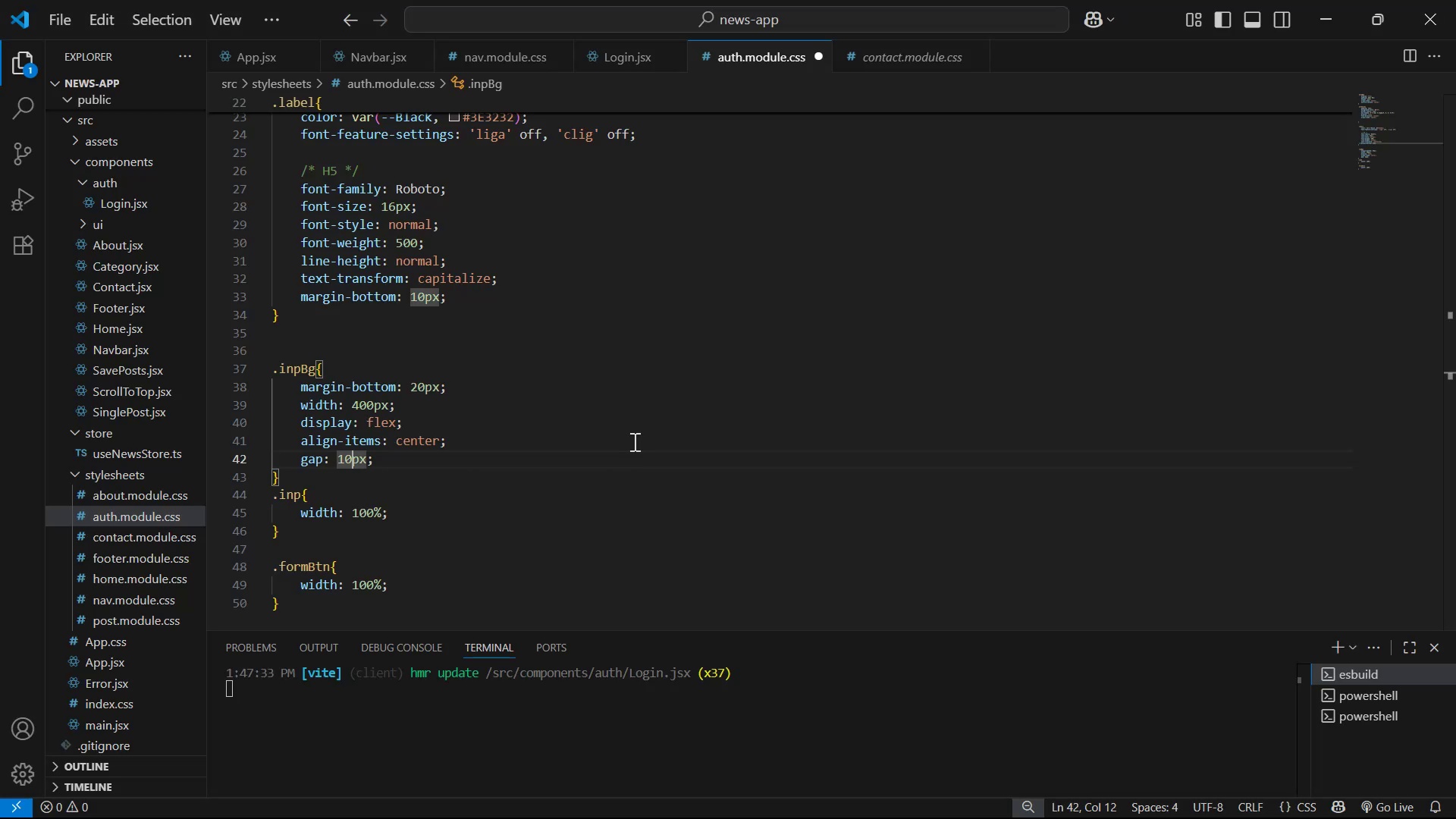 
key(Backspace)
 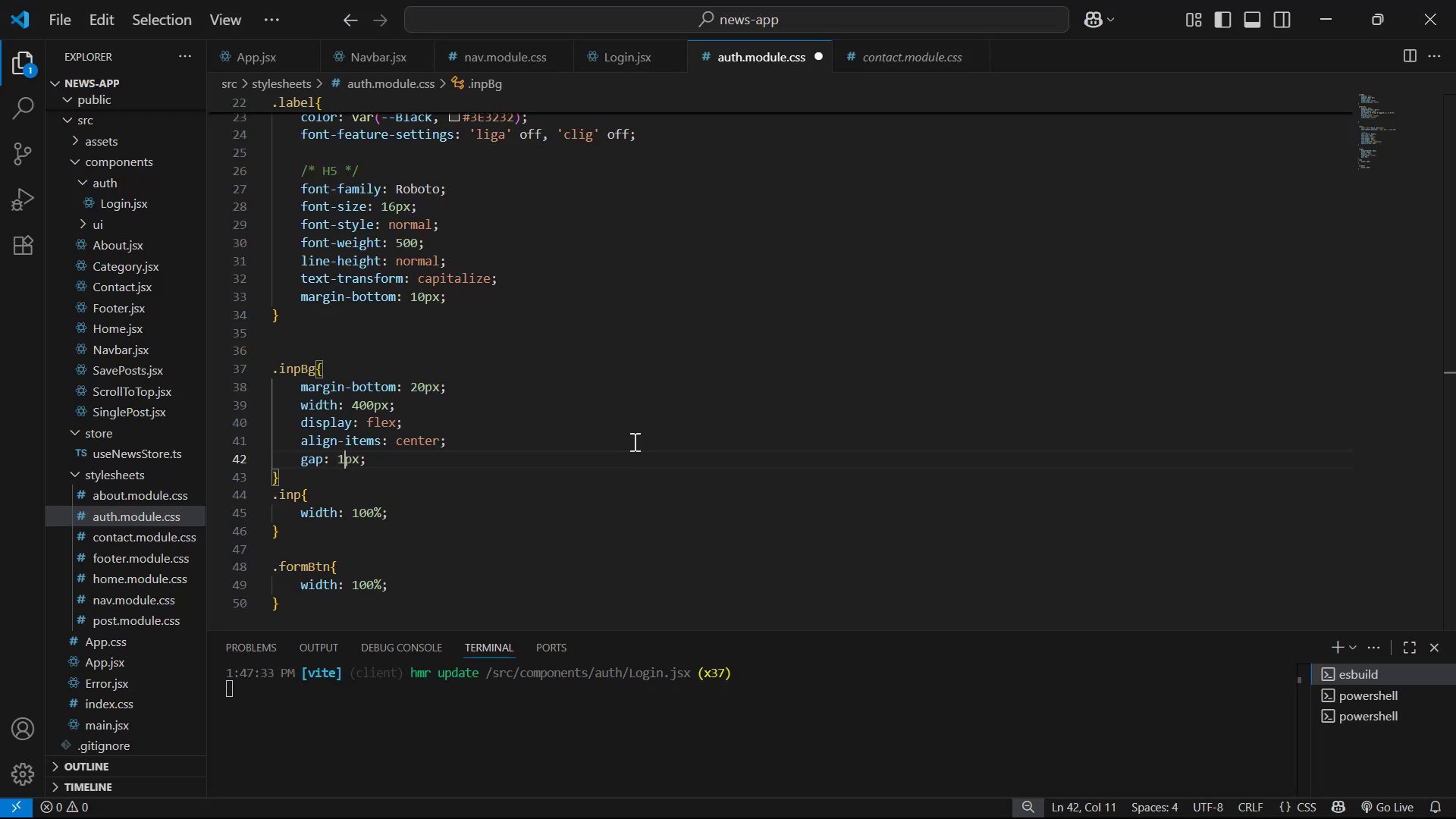 
key(4)
 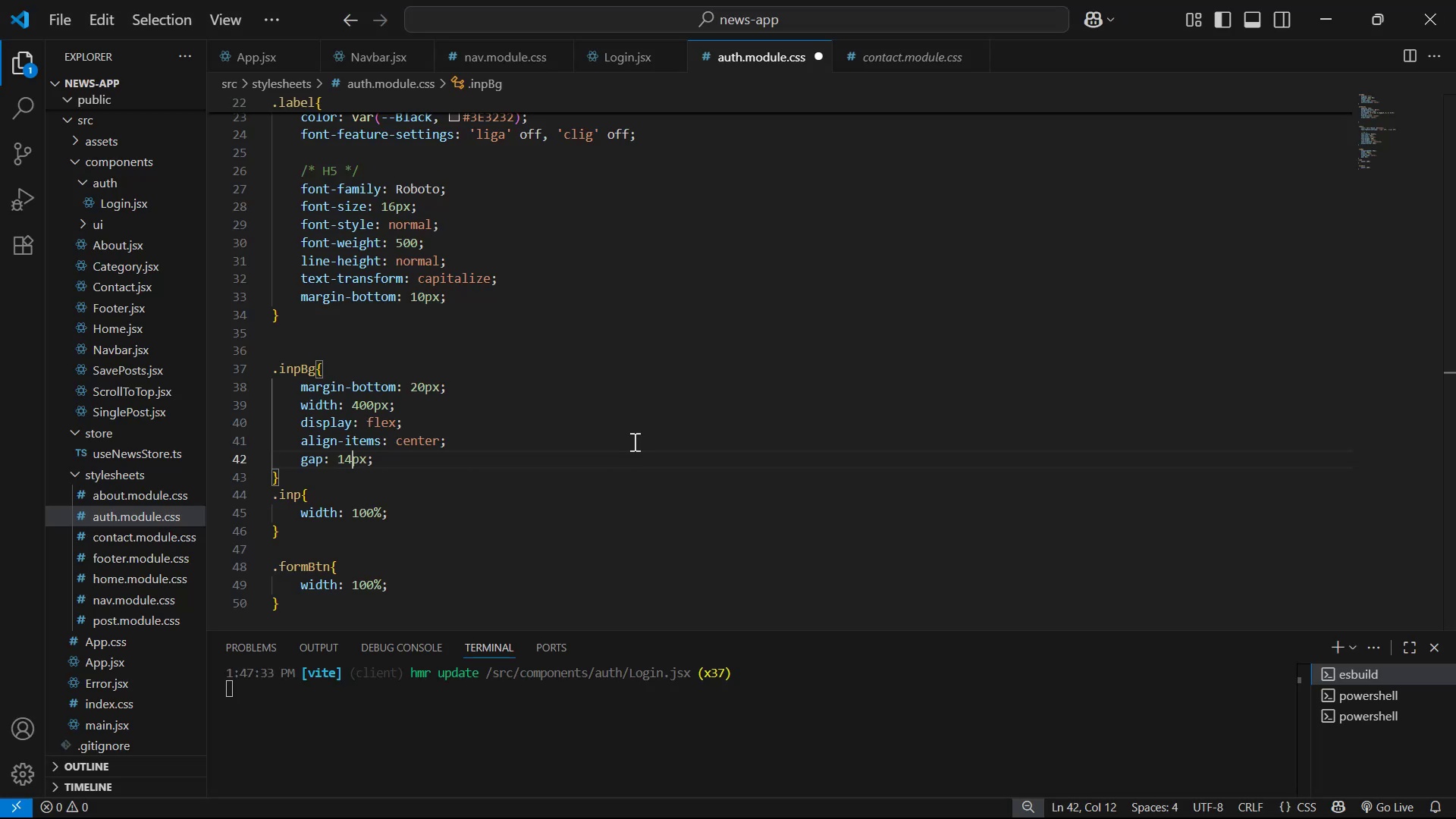 
key(Control+ControlLeft)
 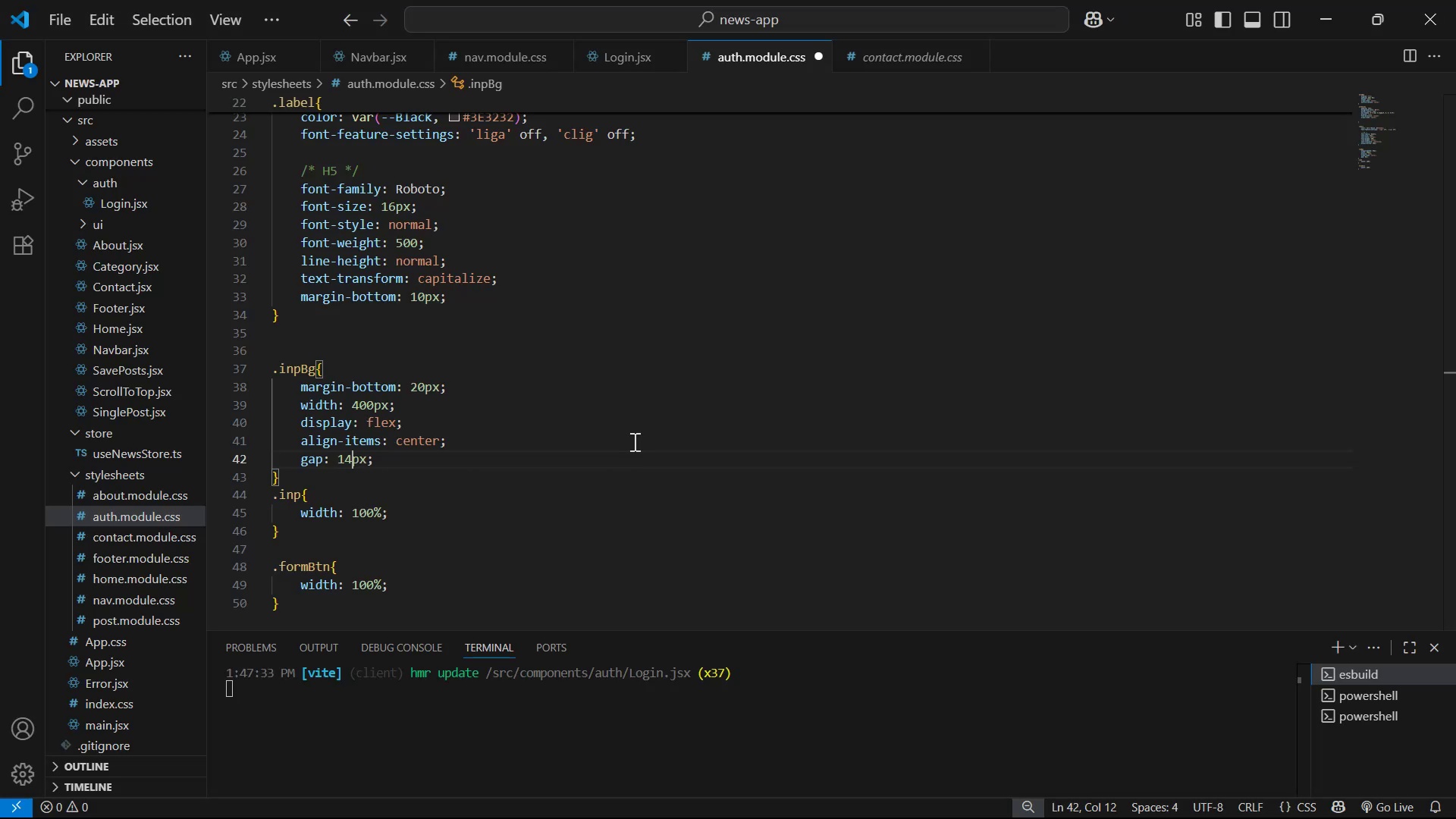 
key(Control+S)
 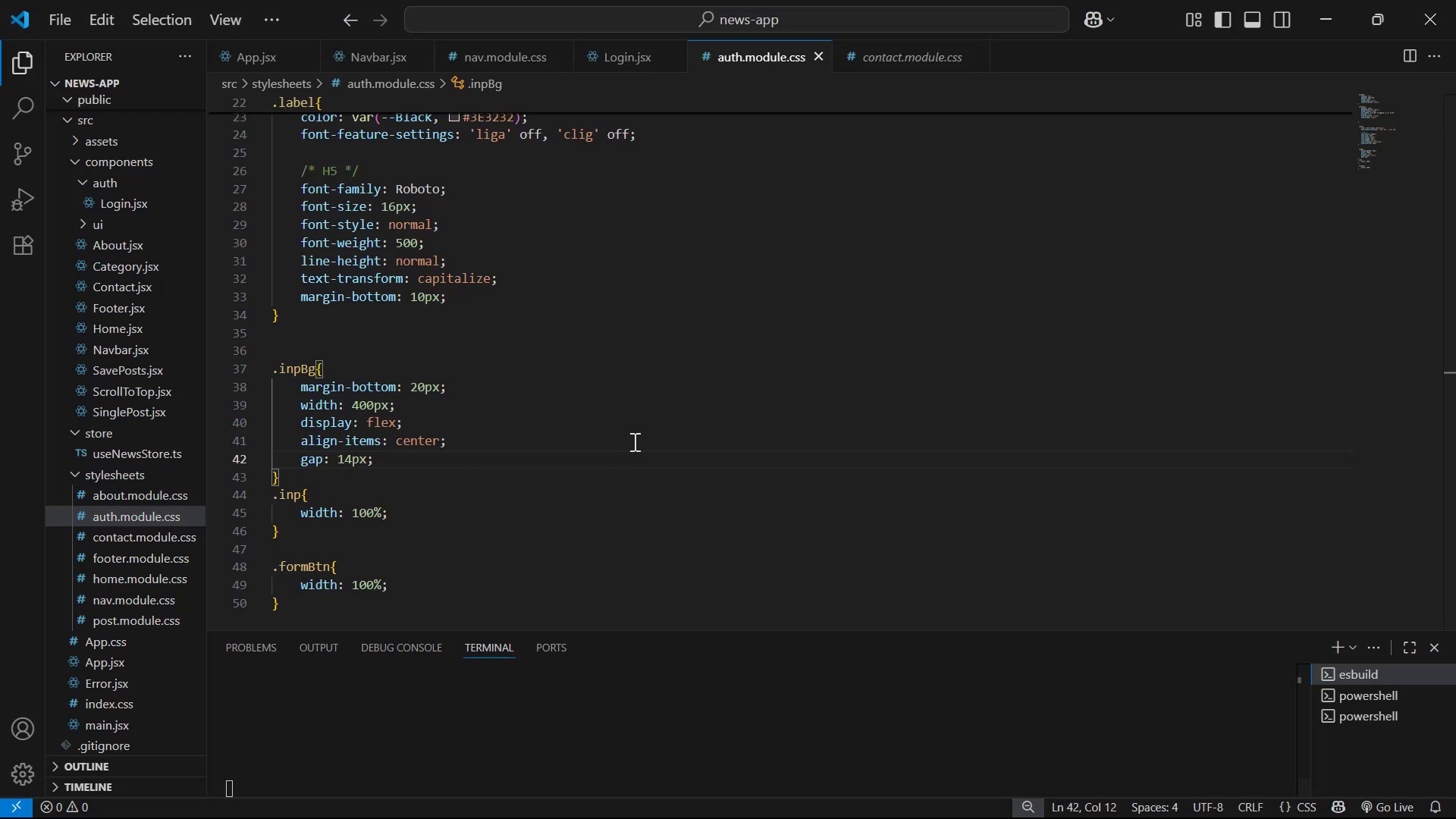 
key(Alt+AltLeft)
 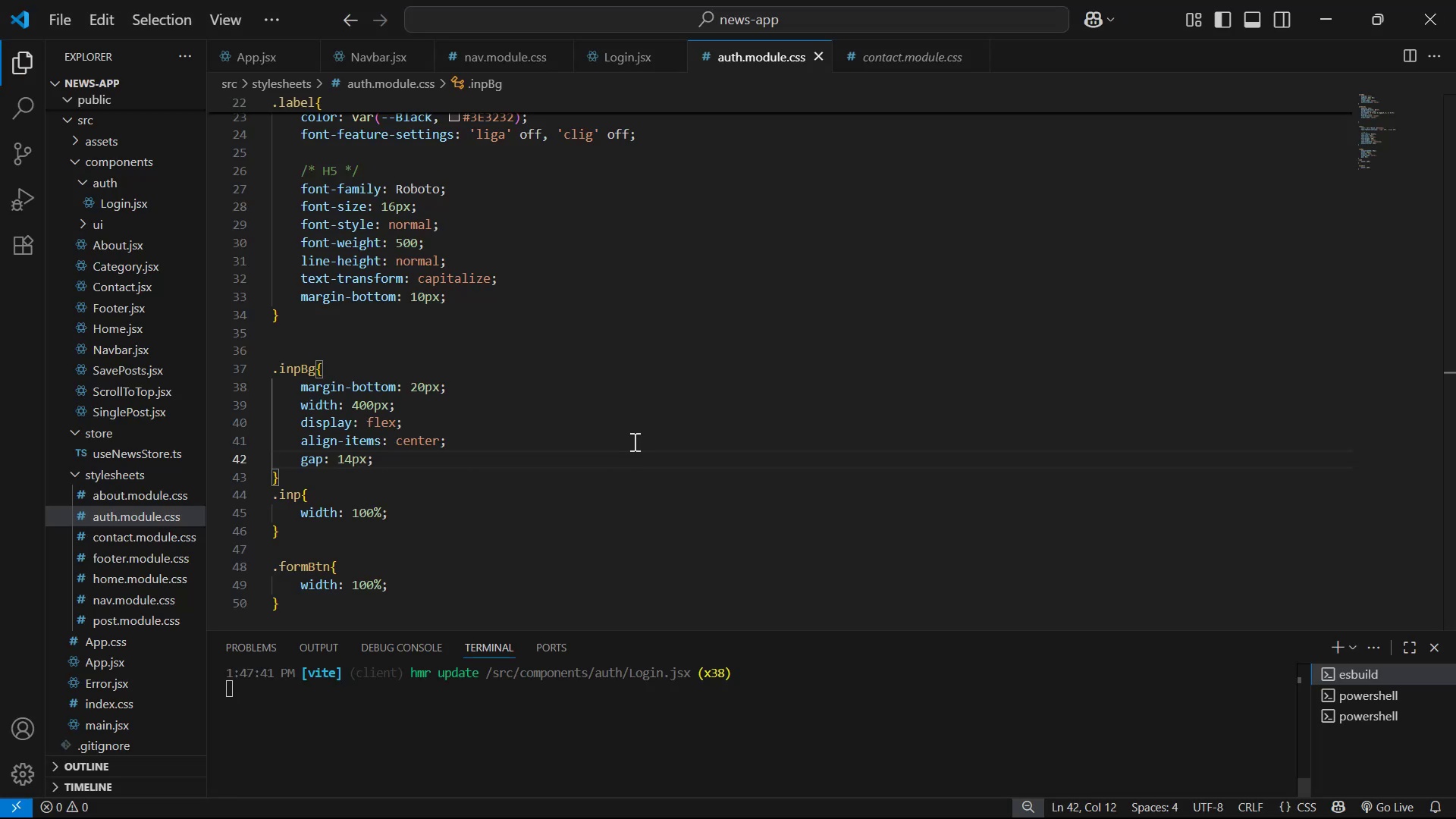 
key(Alt+Tab)
 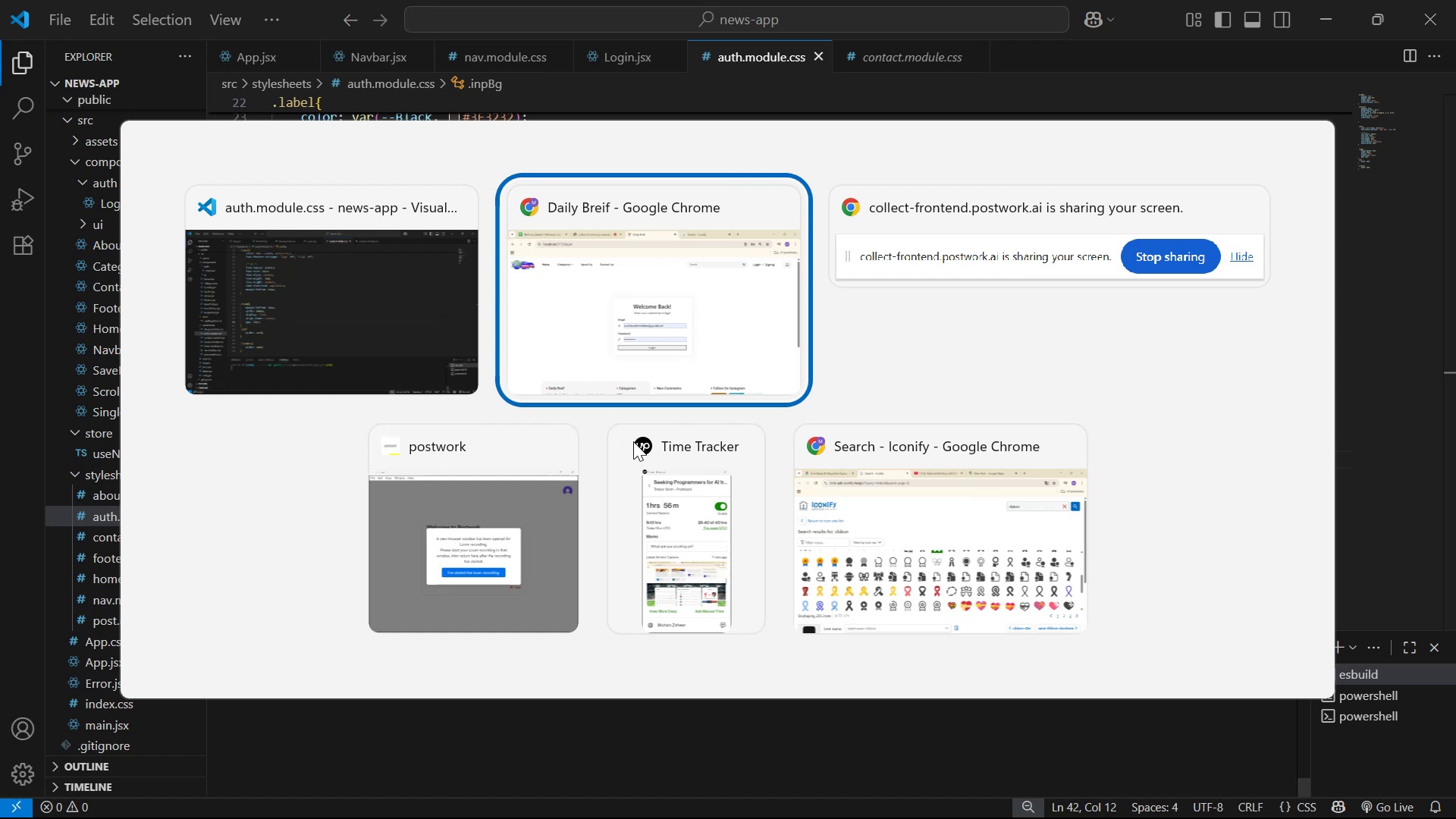 
key(Shift+ShiftRight)
 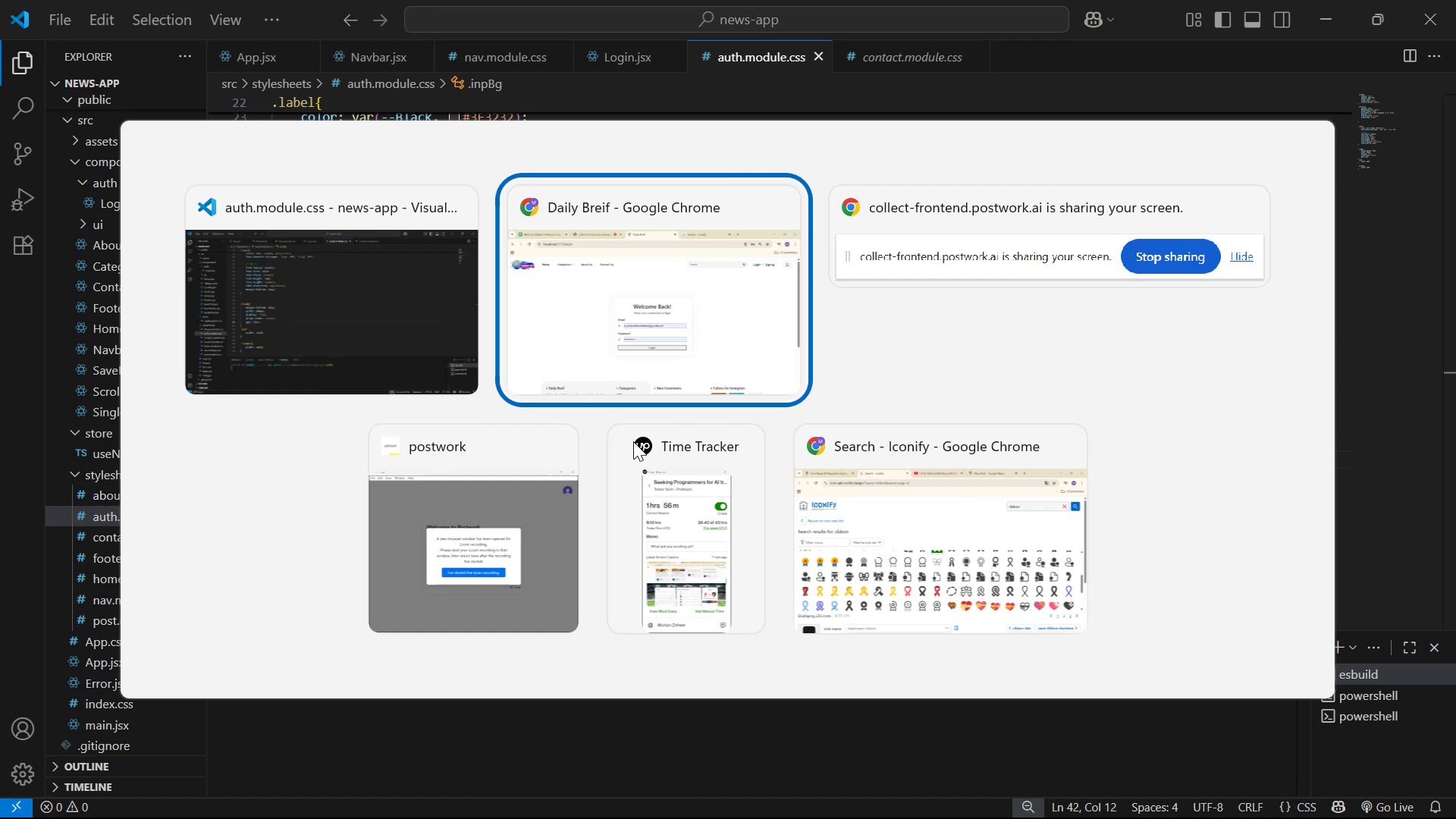 
key(Enter)
 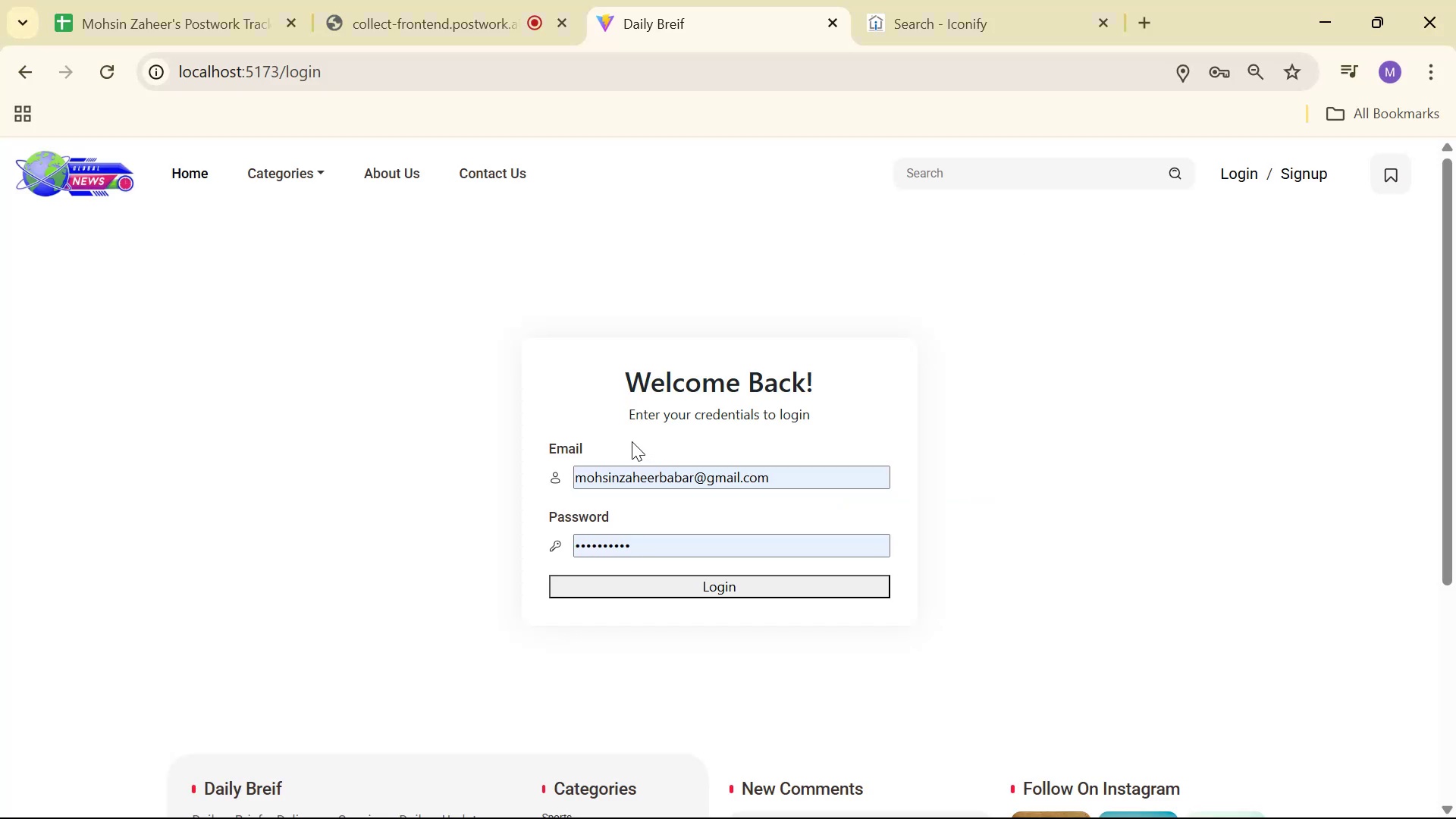 
wait(5.08)
 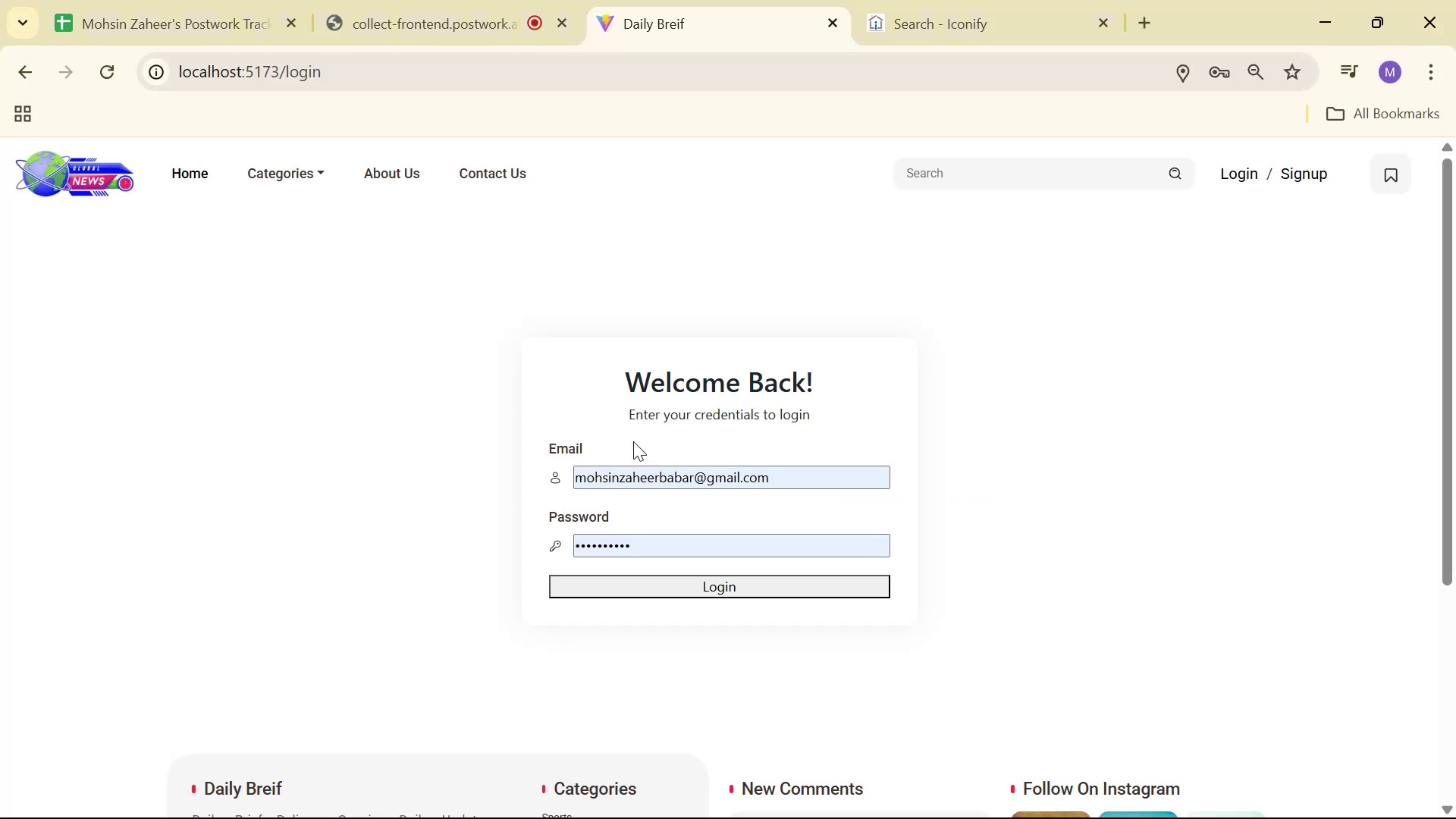 
key(Alt+AltLeft)
 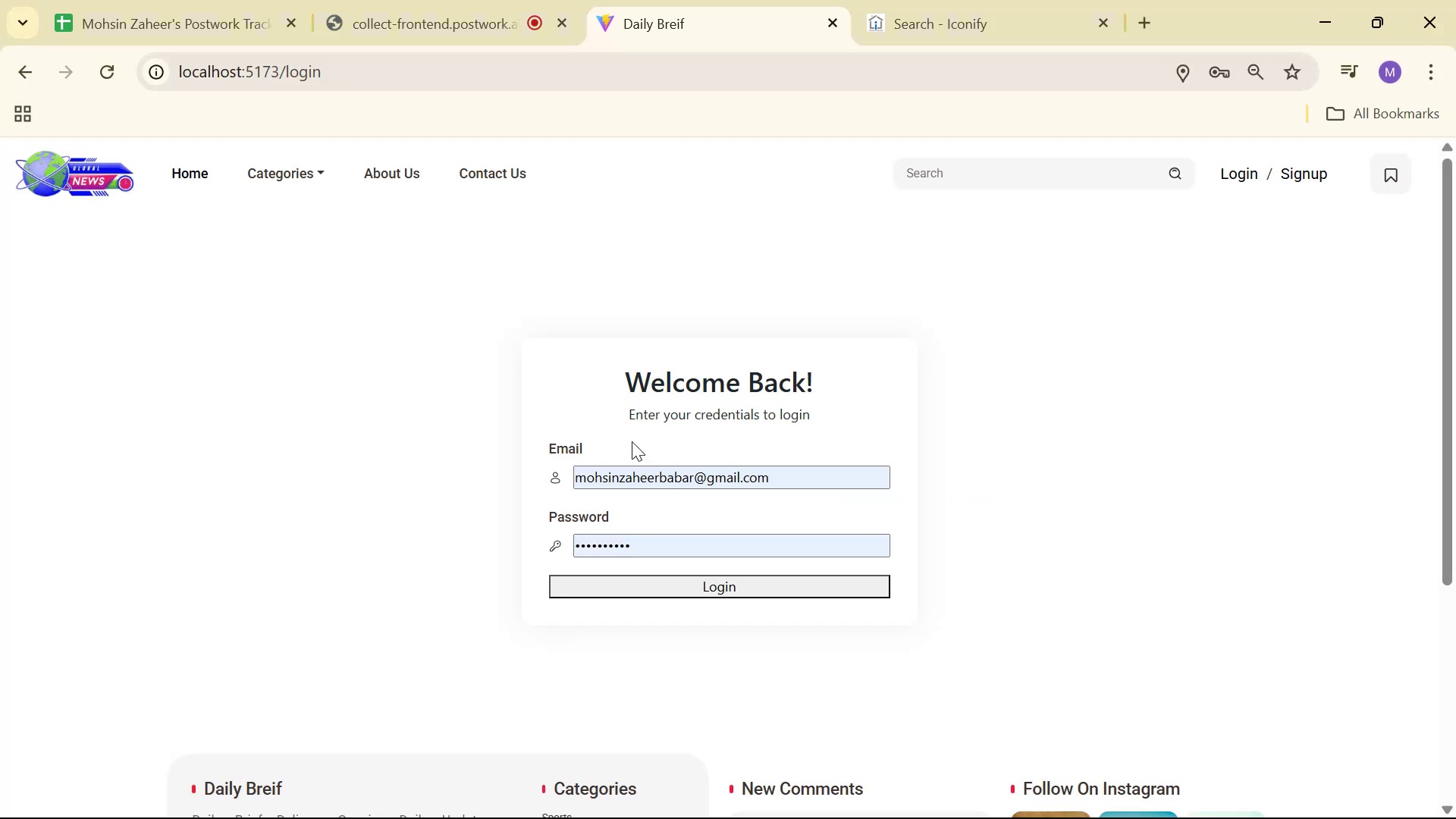 
key(Alt+Tab)
 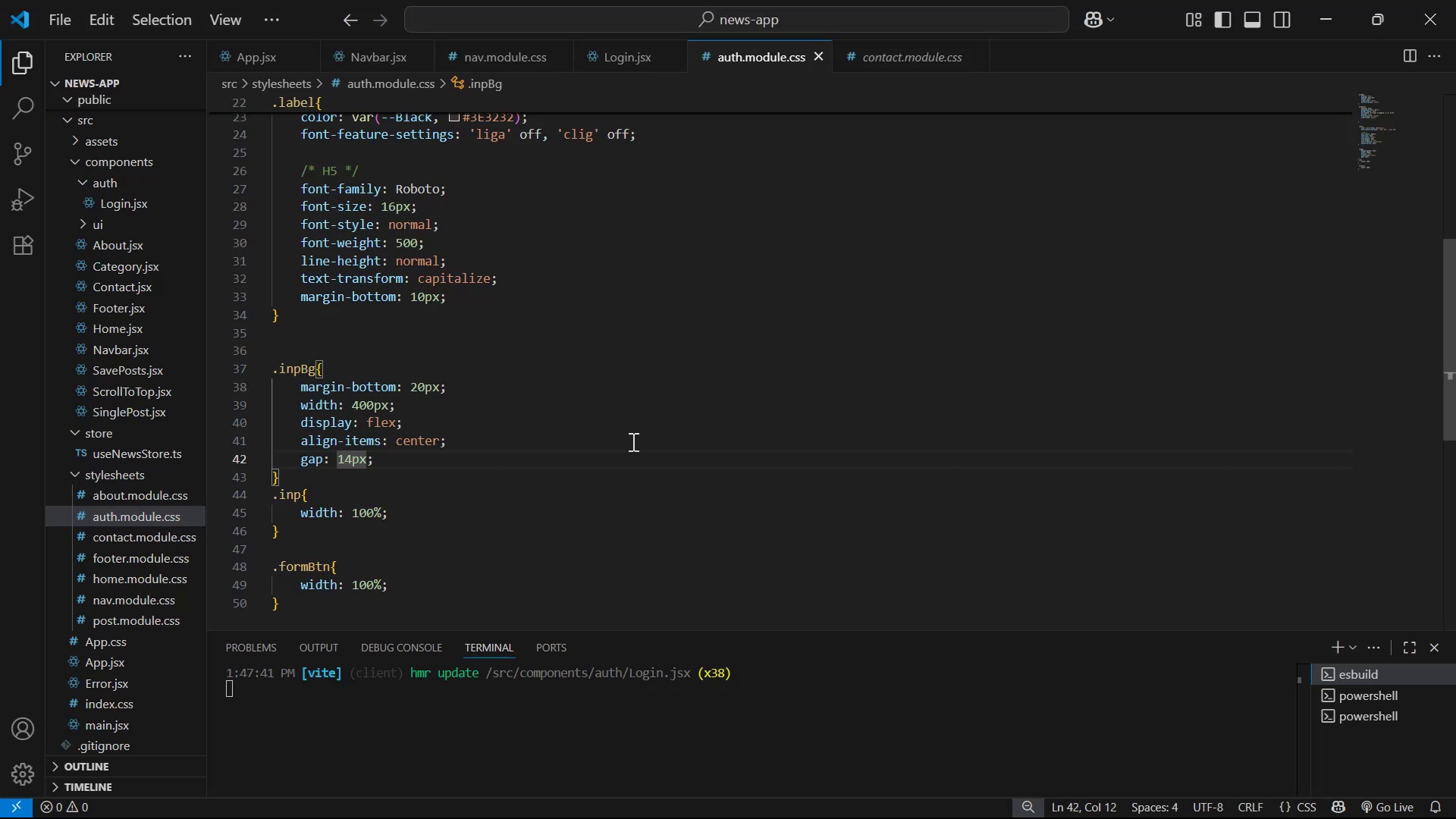 
key(ArrowDown)
 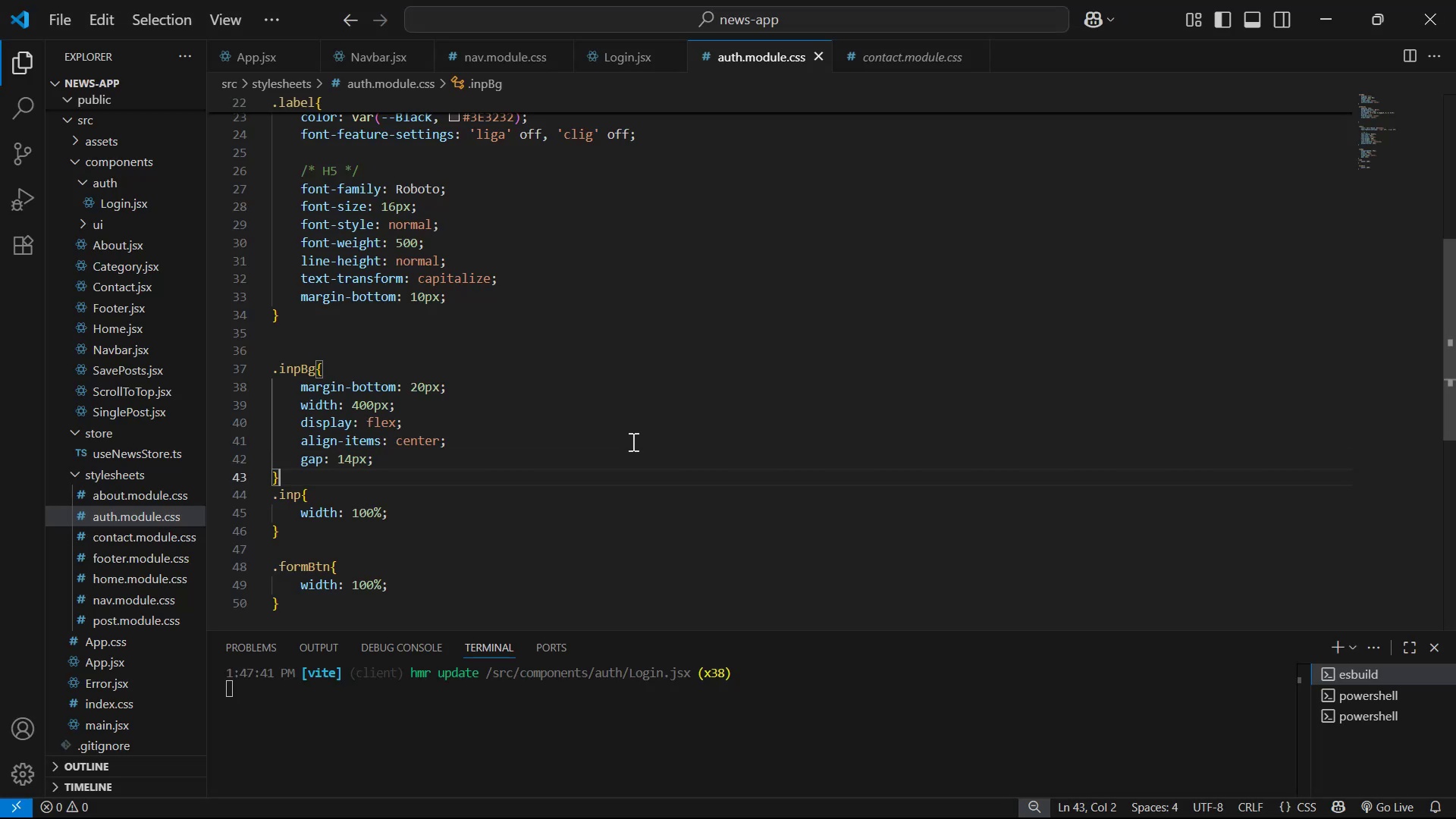 
key(ArrowDown)
 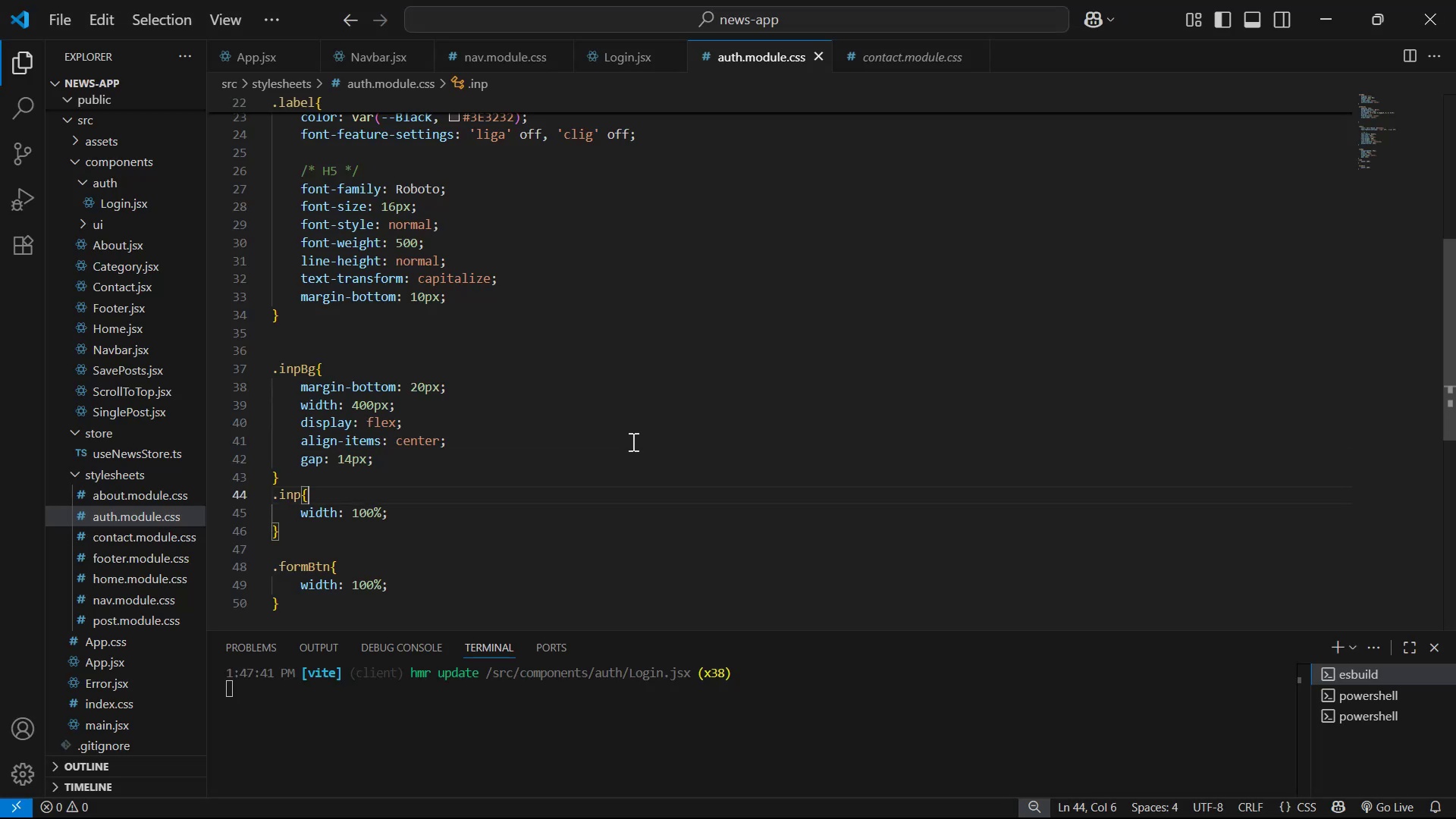 
key(ArrowDown)
 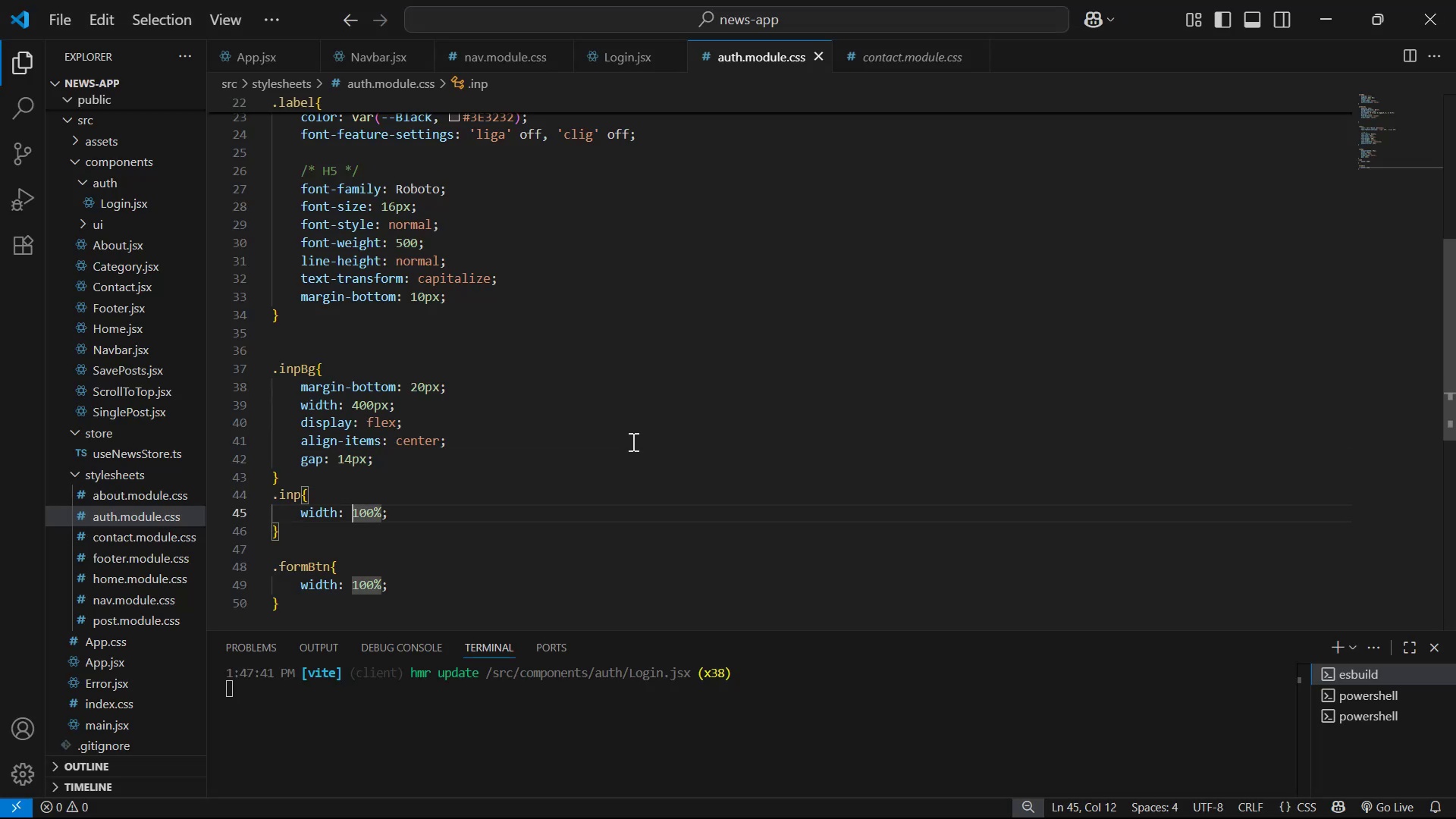 
key(ArrowRight)
 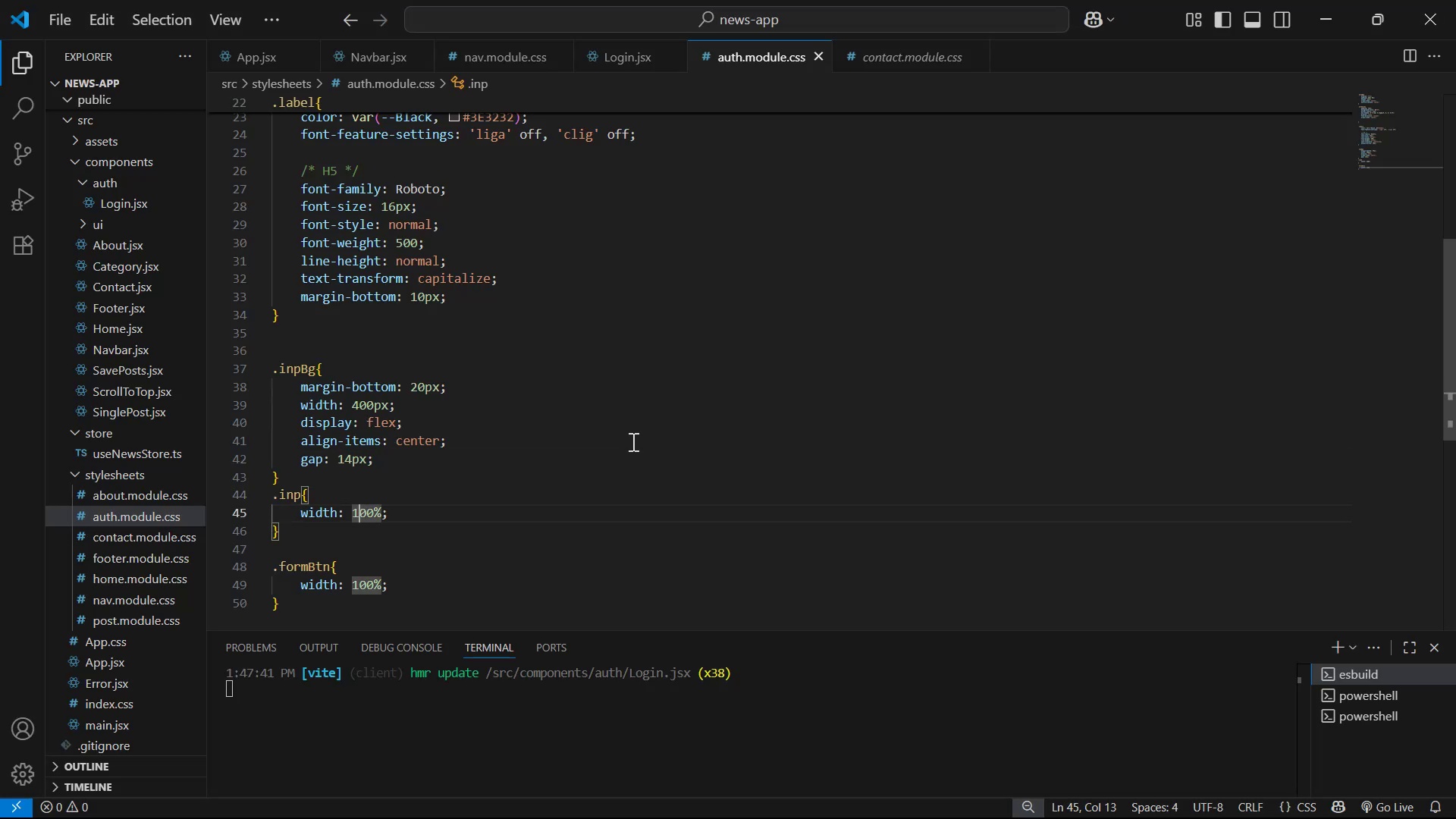 
key(ArrowRight)
 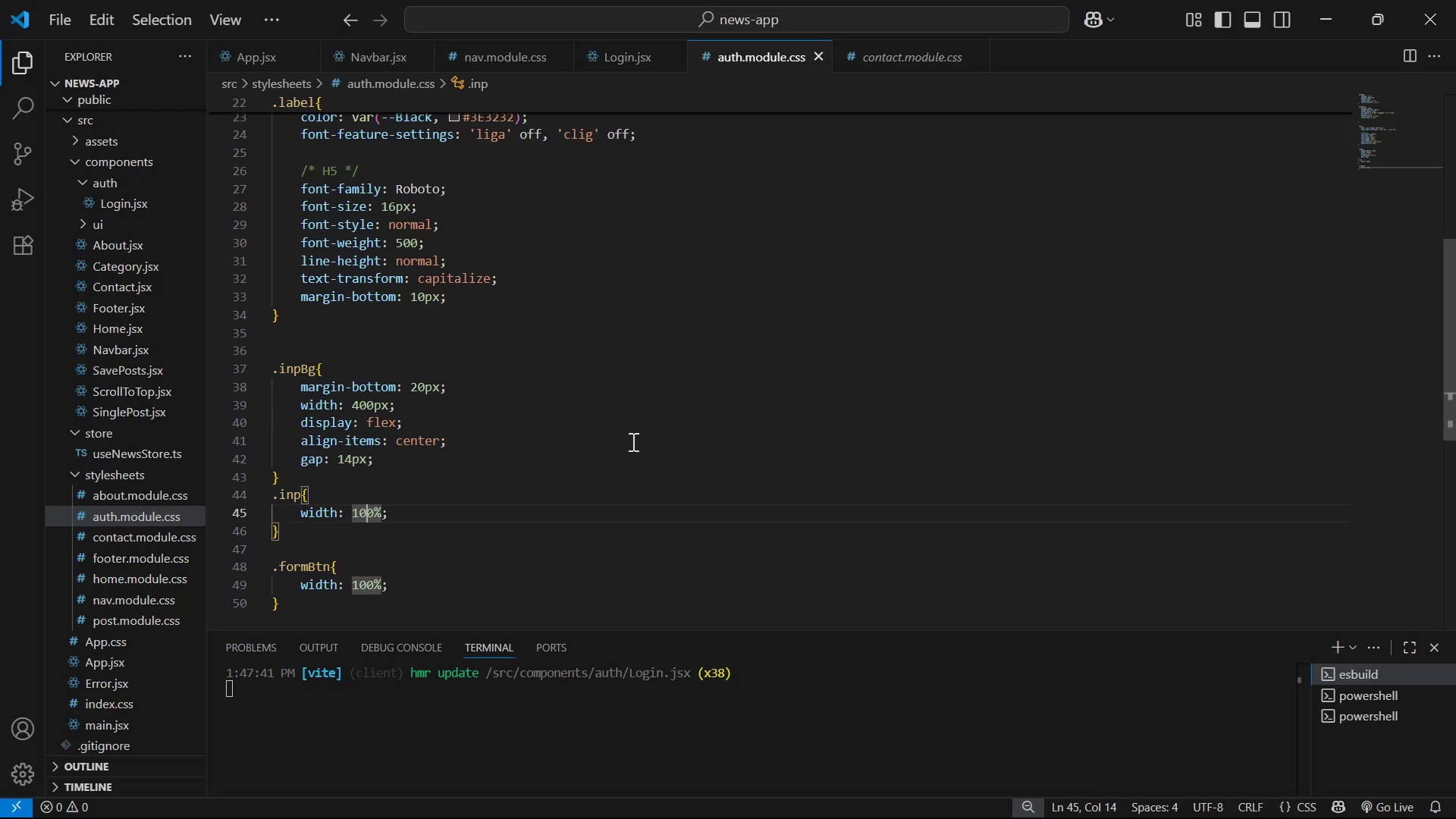 
key(ArrowRight)
 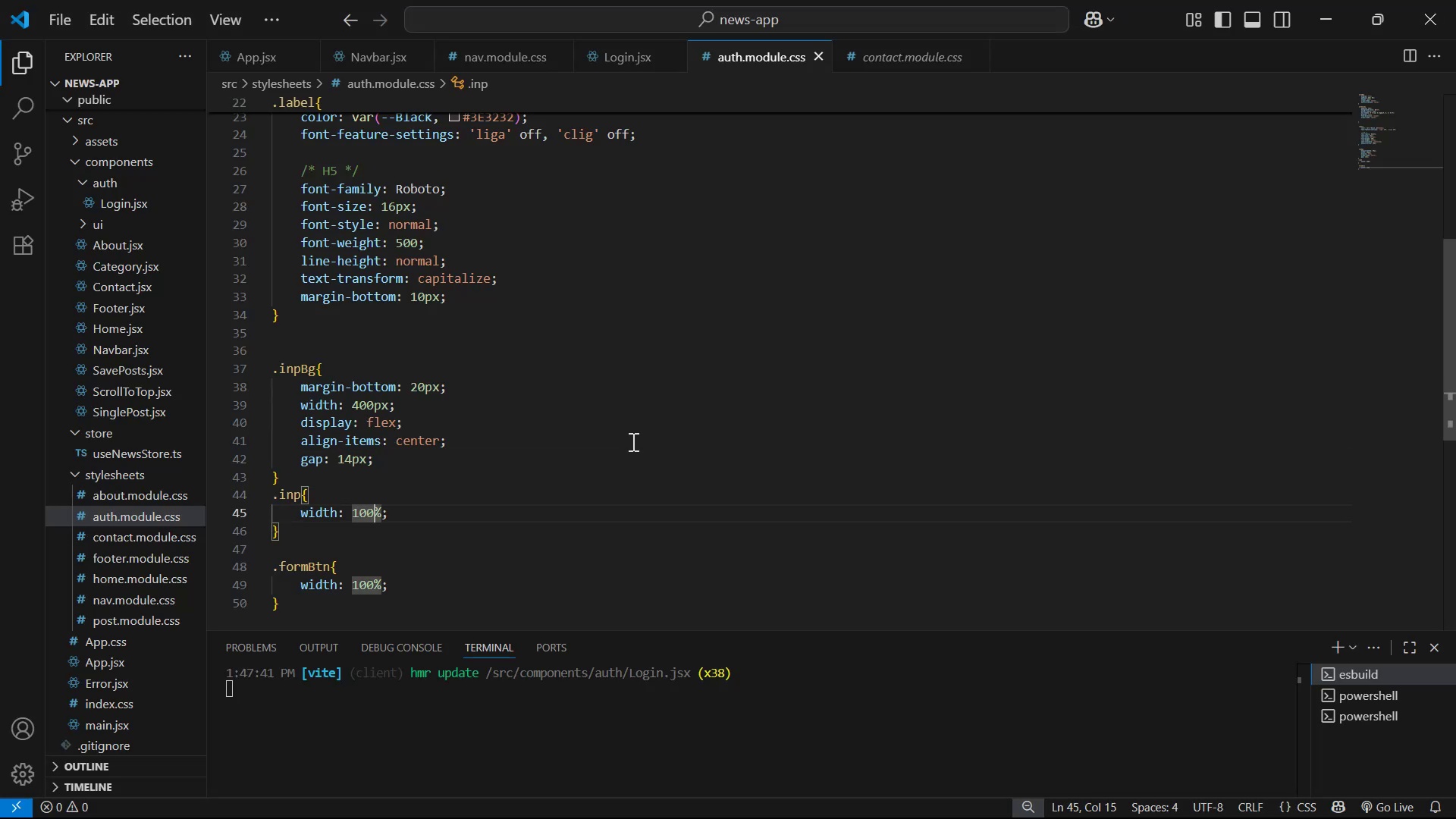 
key(ArrowRight)
 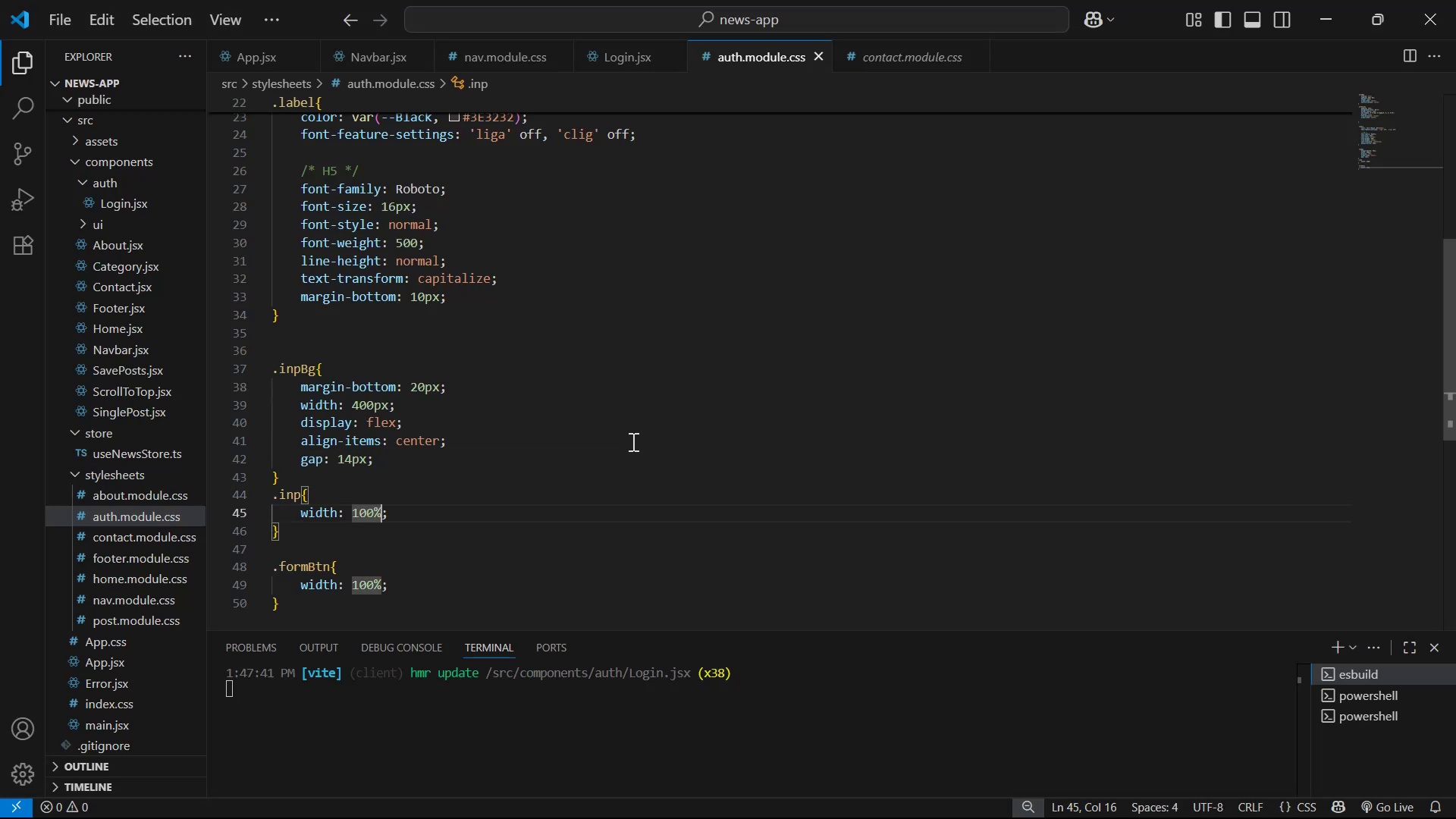 
key(ArrowRight)
 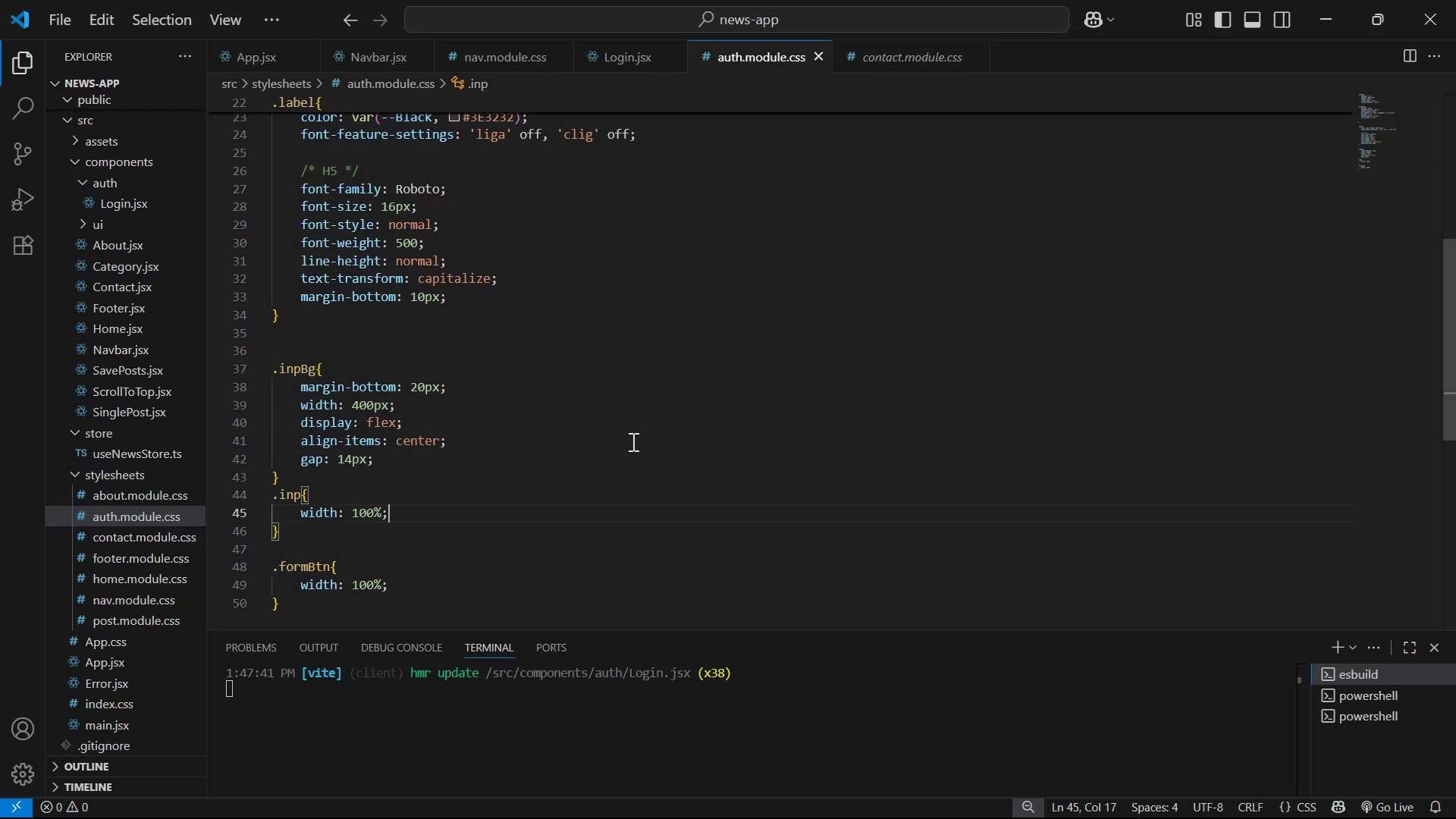 
key(Enter)
 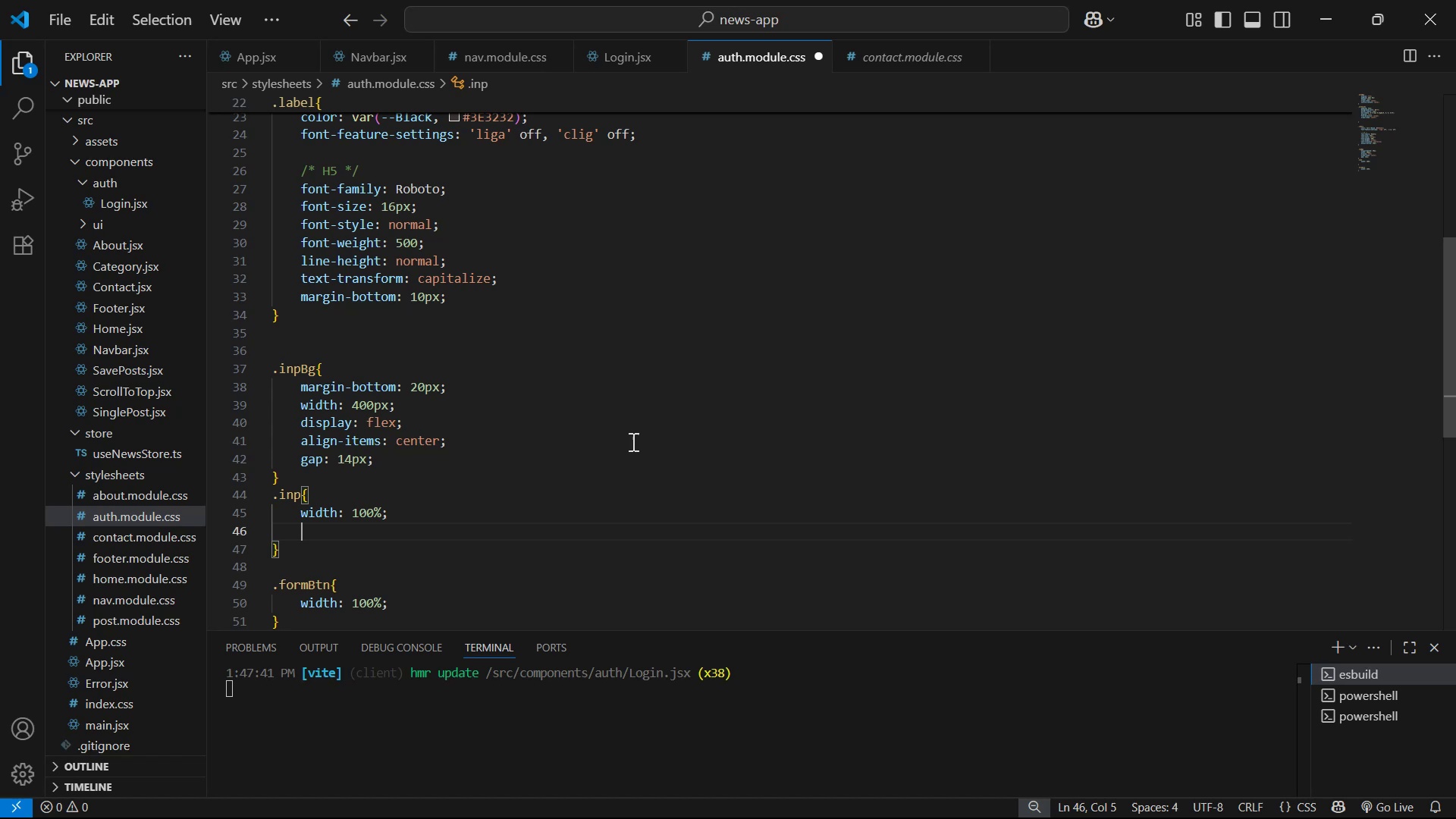 
type(bor')
key(Backspace)
type(de)
 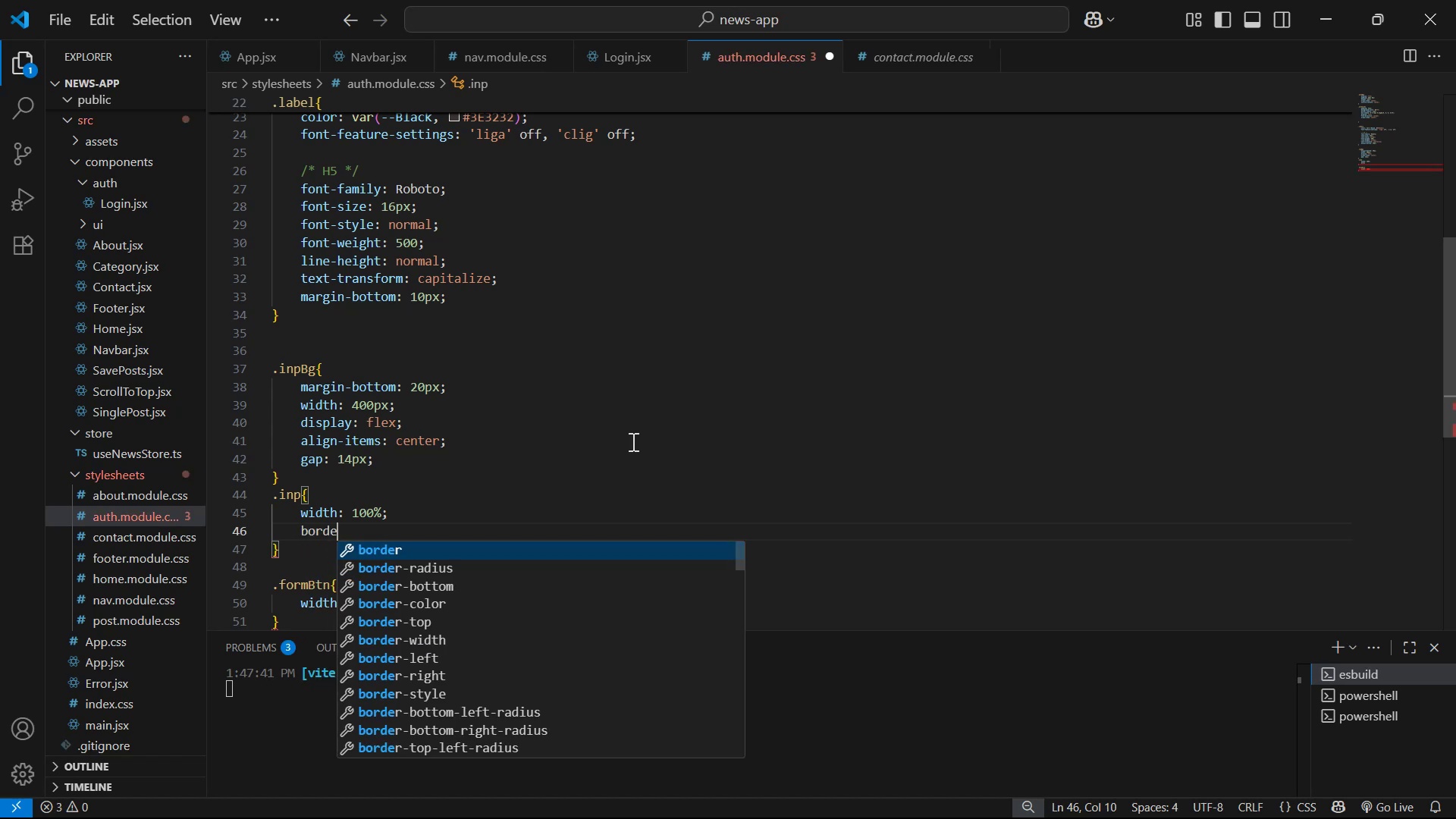 
key(Enter)
 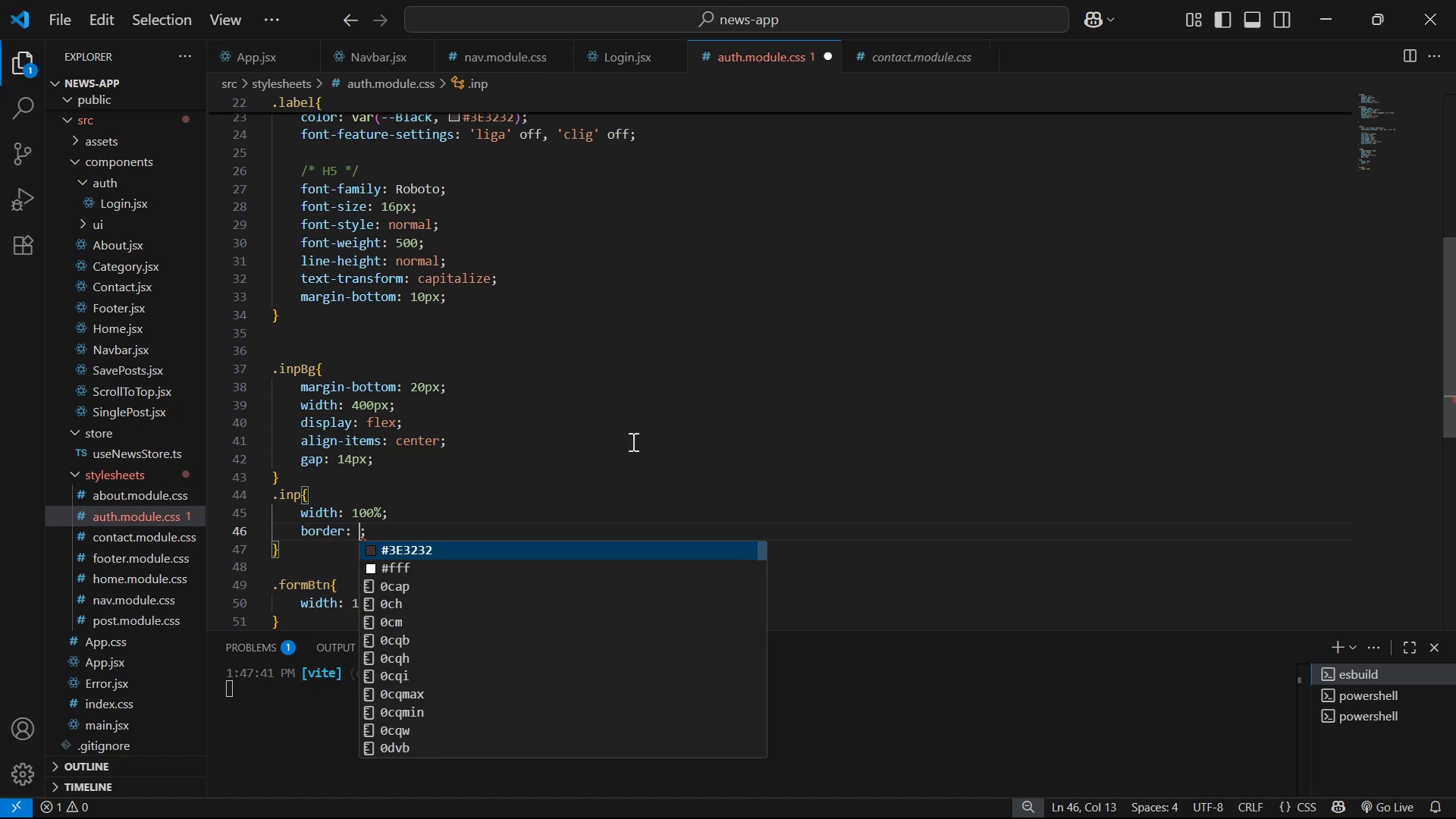 
type(b)
key(Backspace)
type(no)
 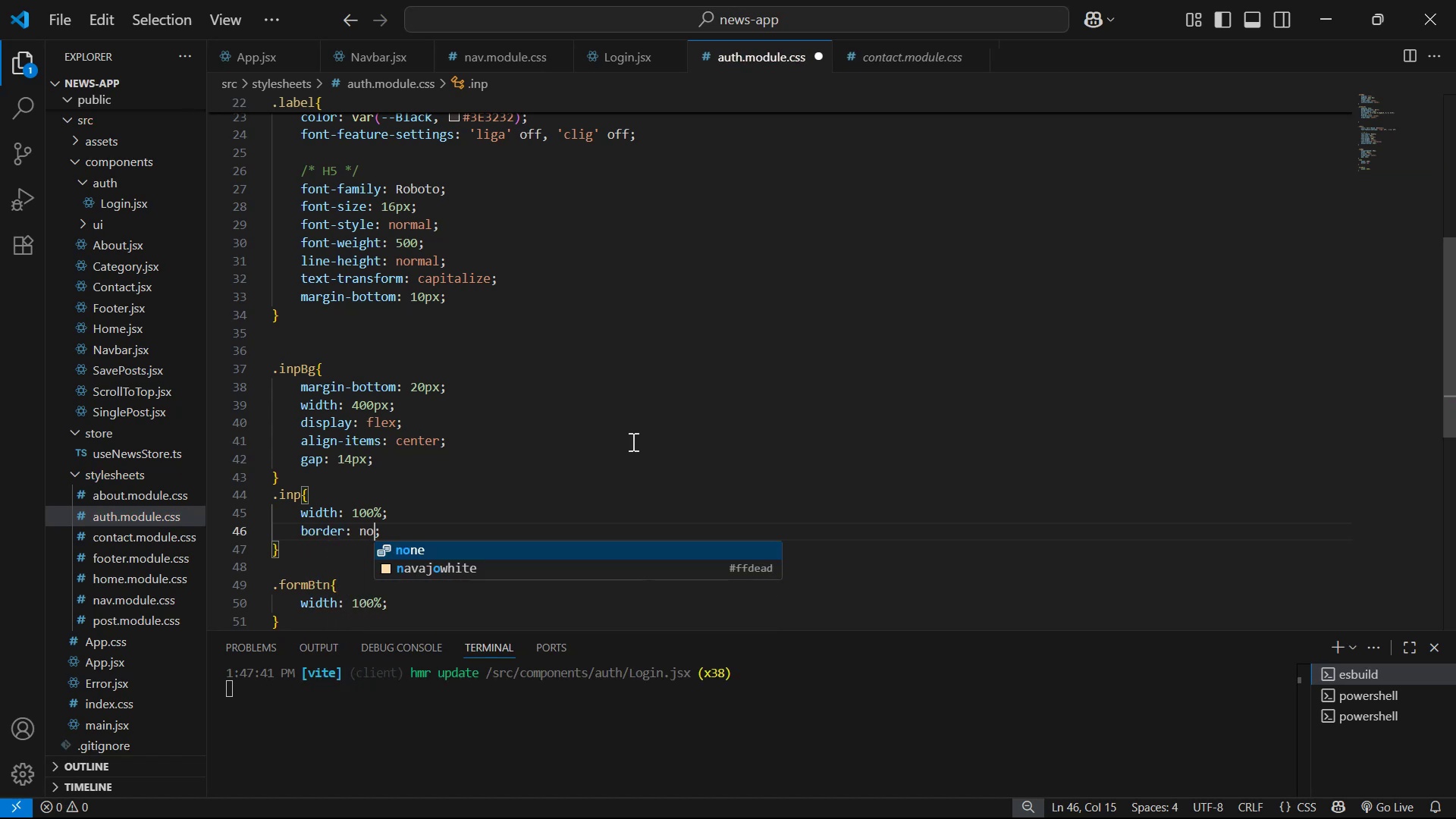 
key(Enter)
 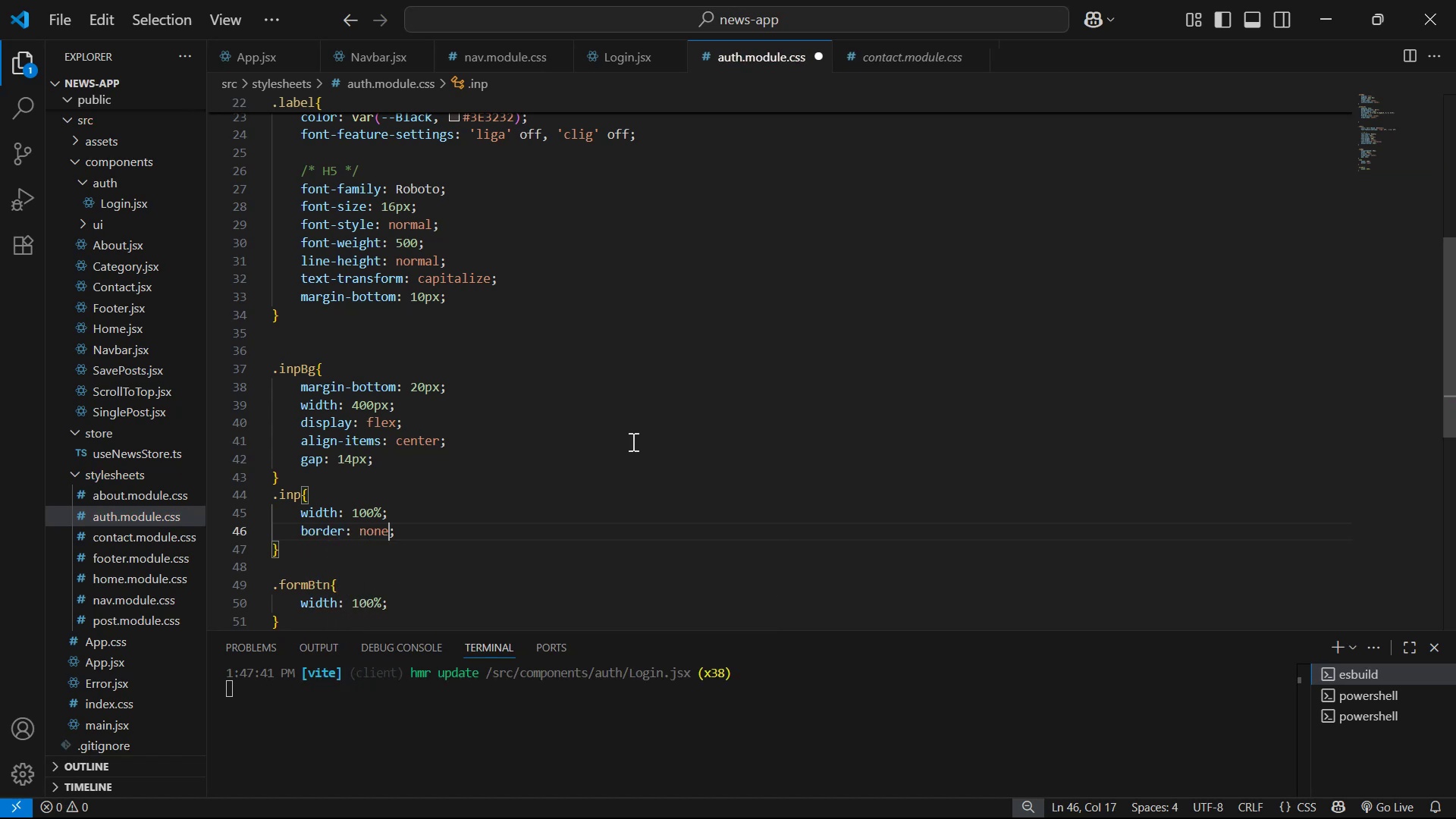 
key(ArrowRight)
 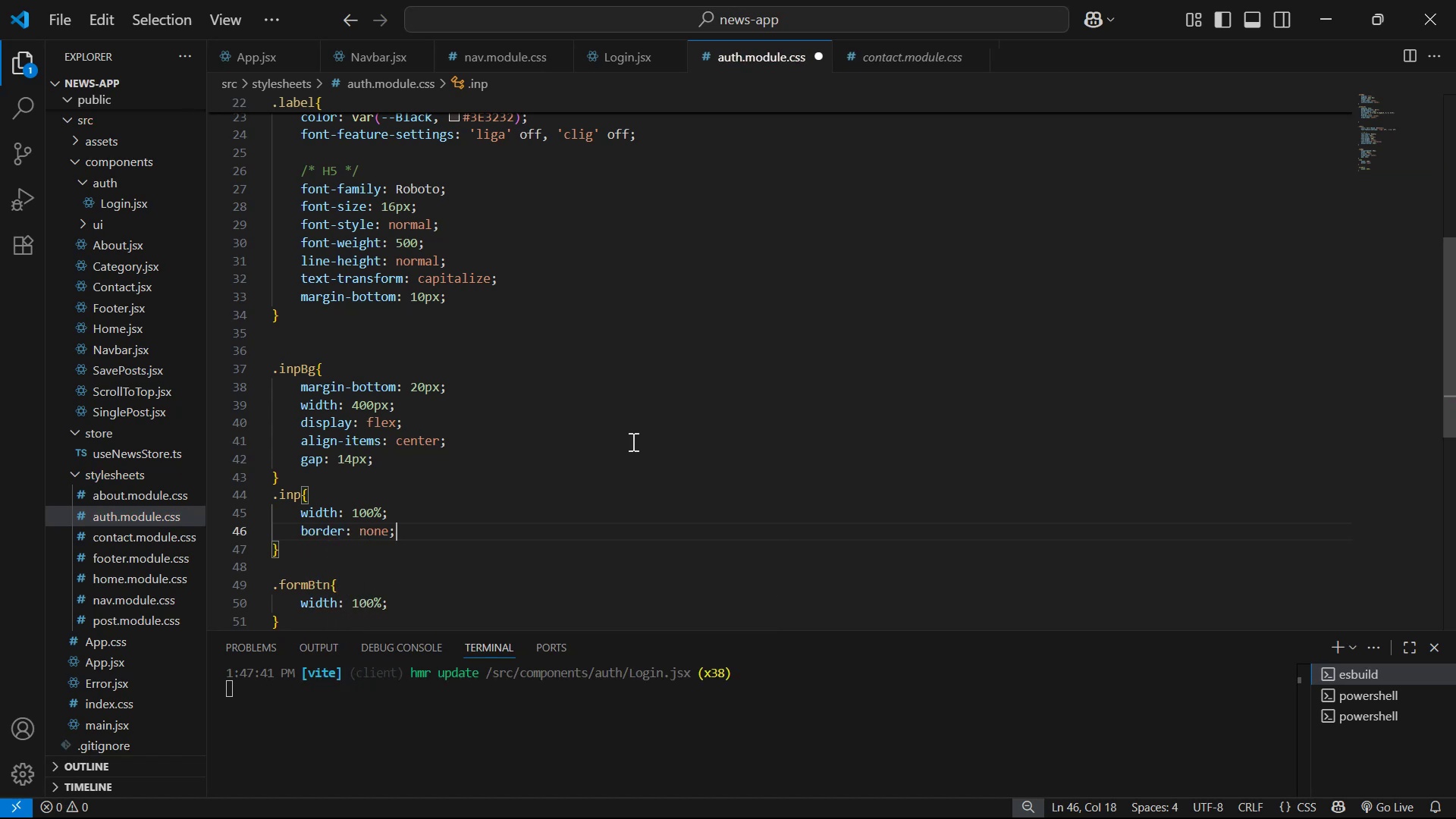 
key(Enter)
 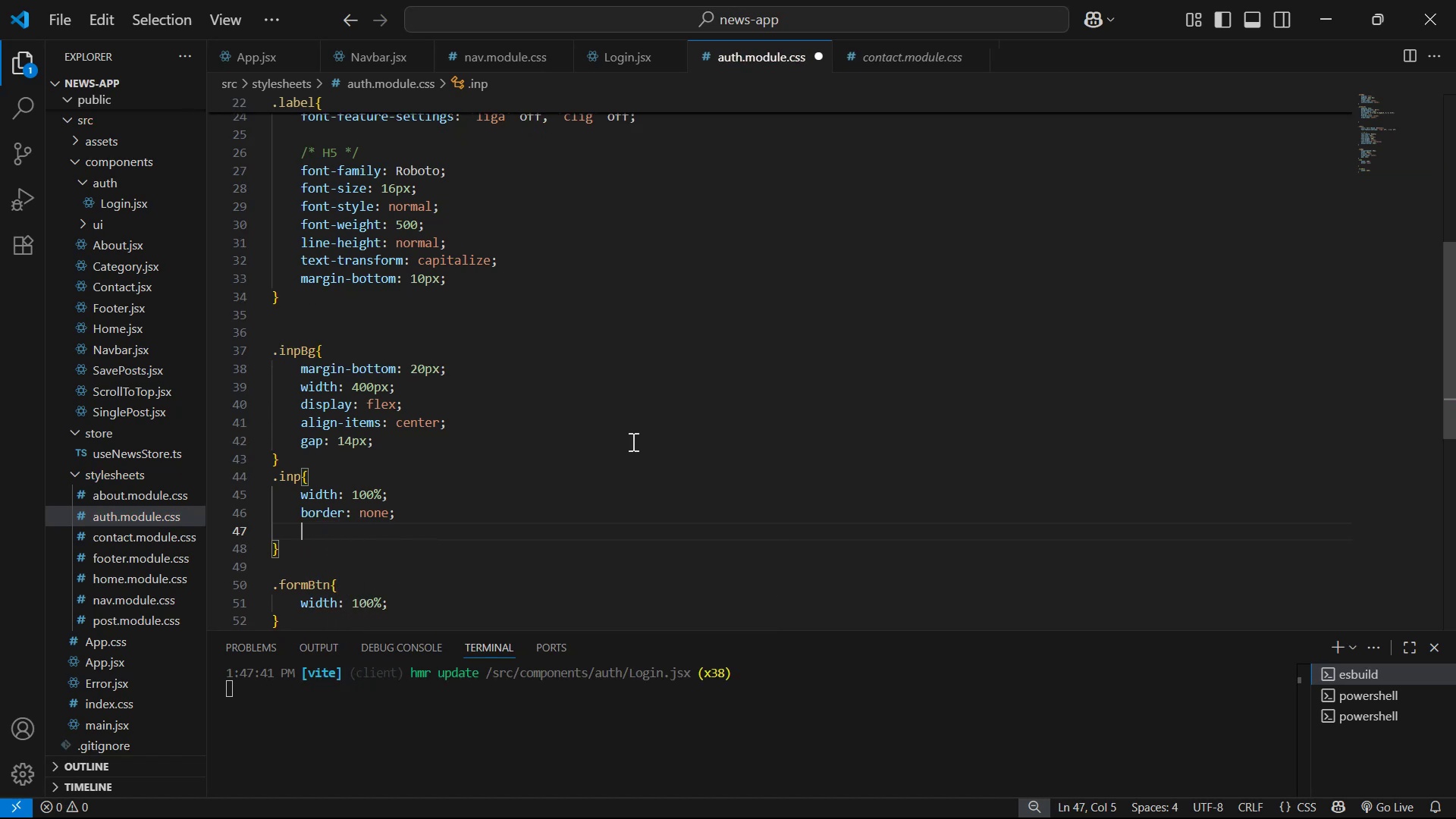 
type(out)
 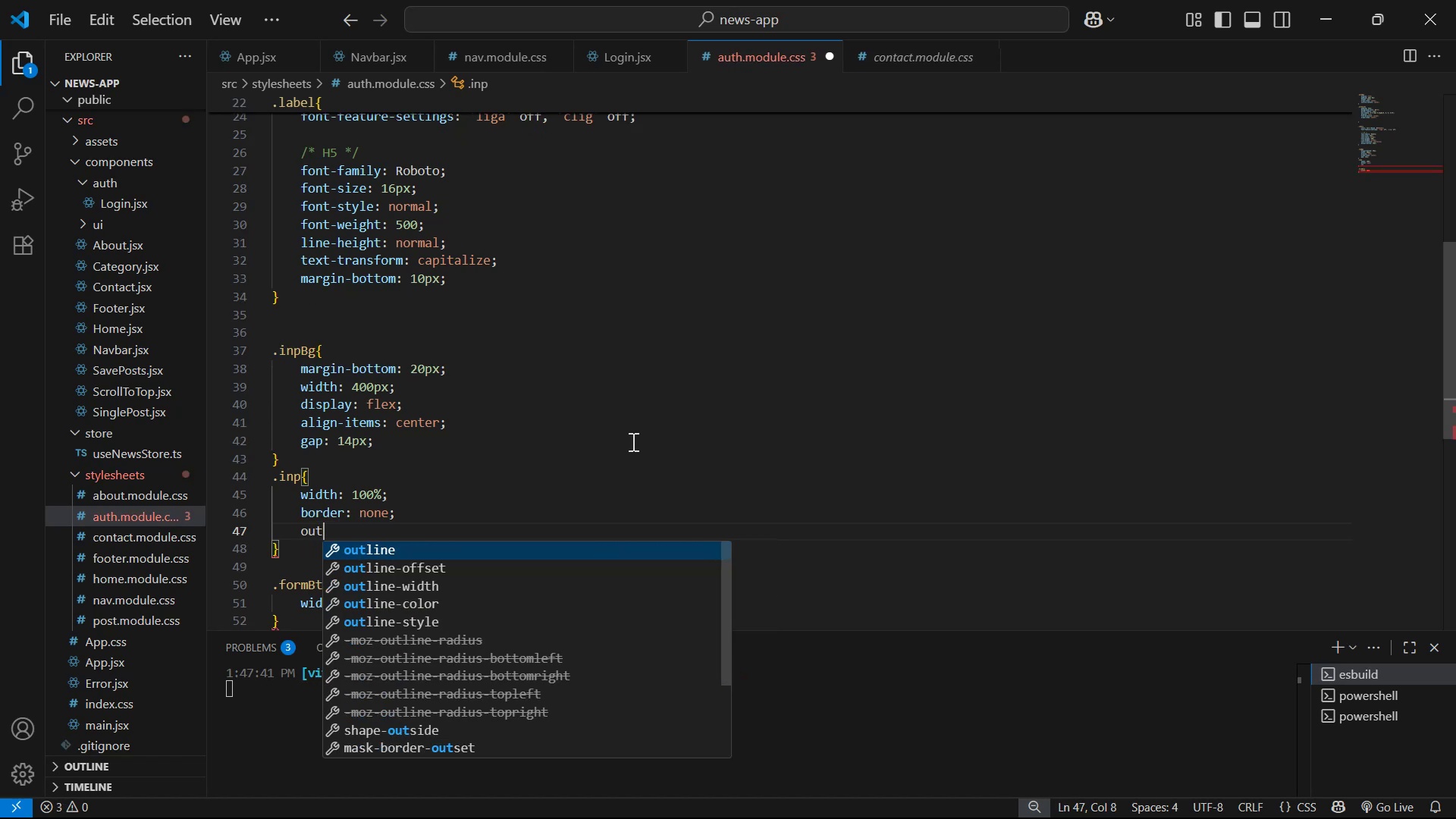 
key(Enter)
 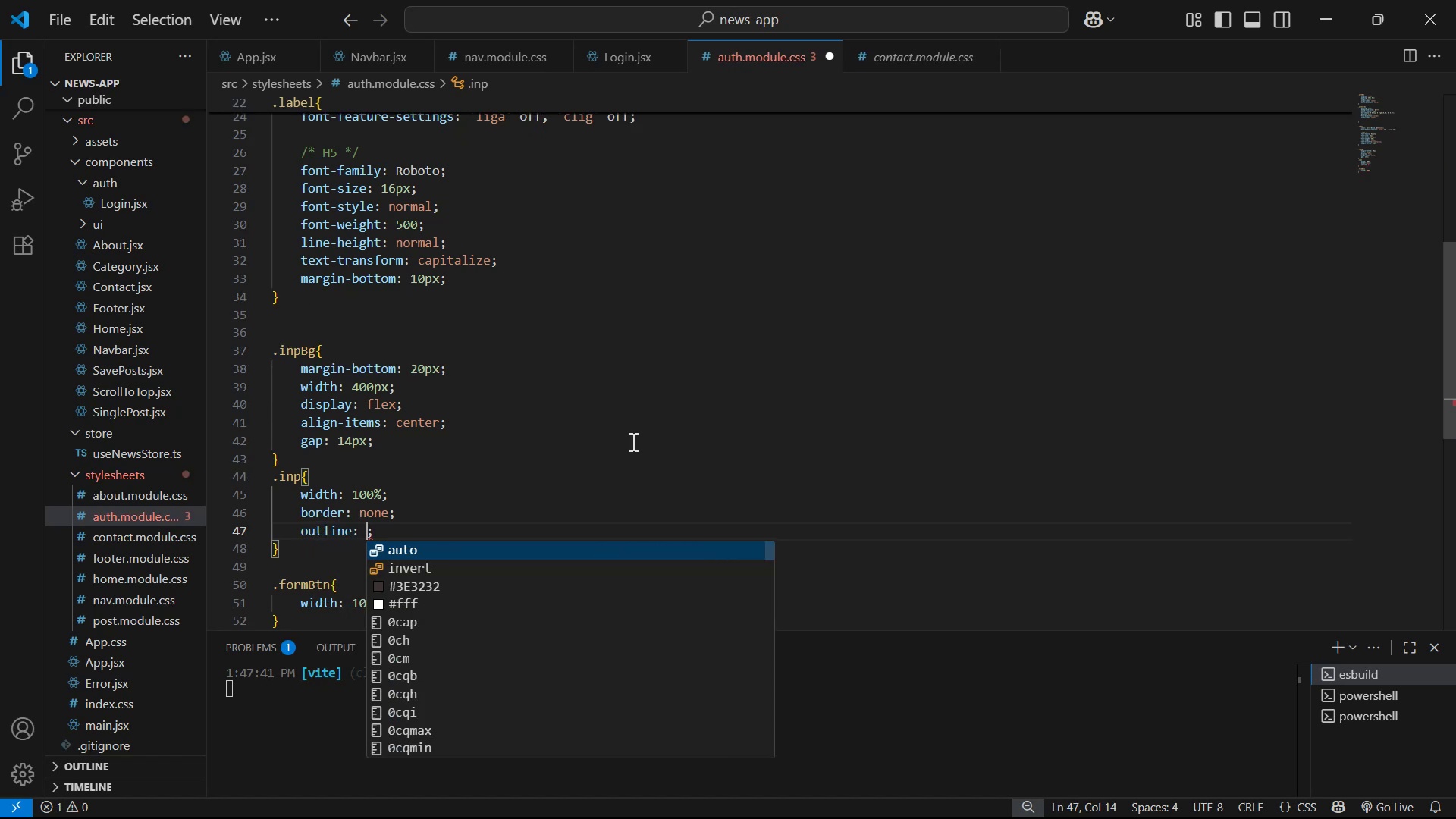 
type(no)
 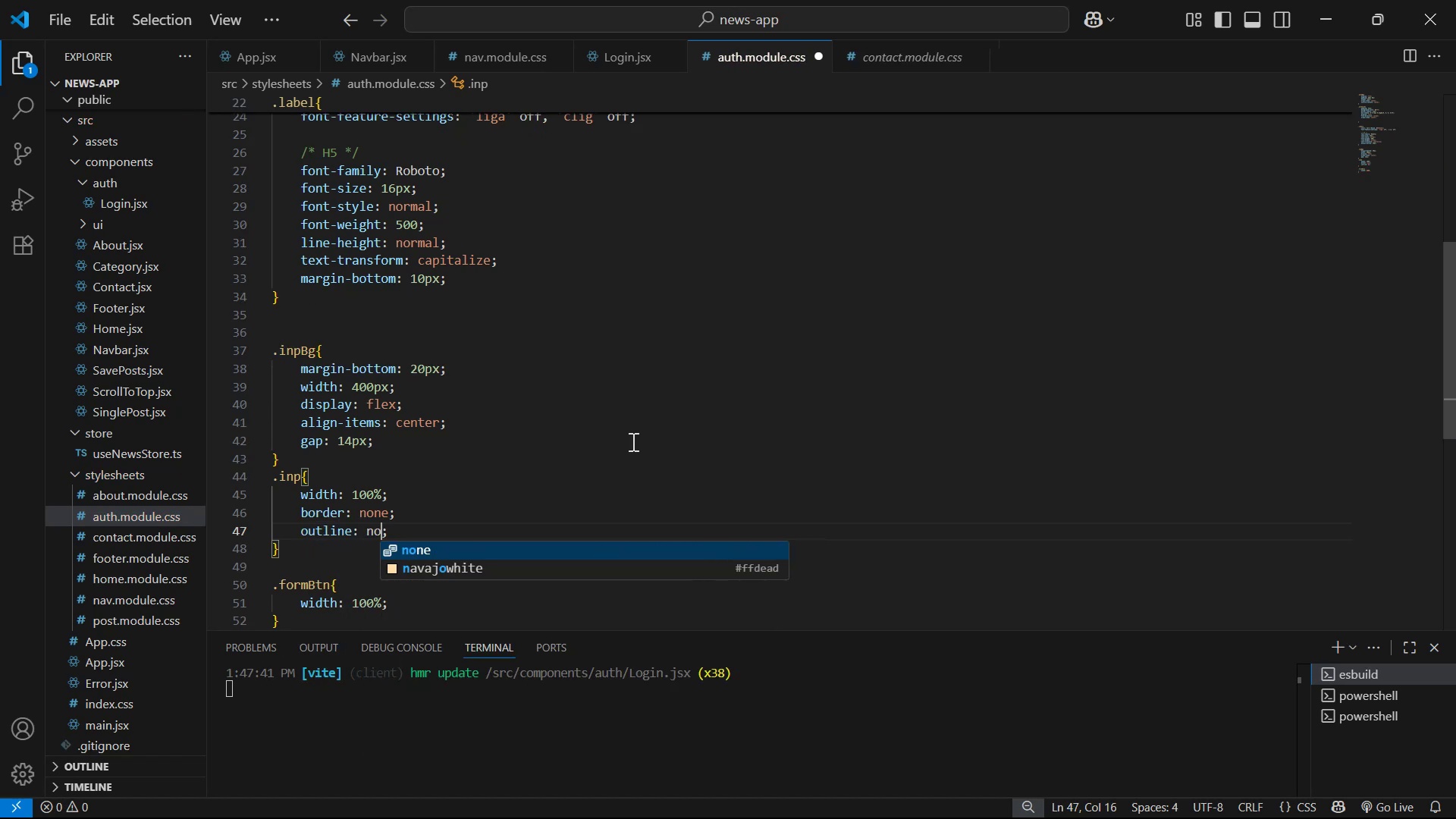 
key(Enter)
 